 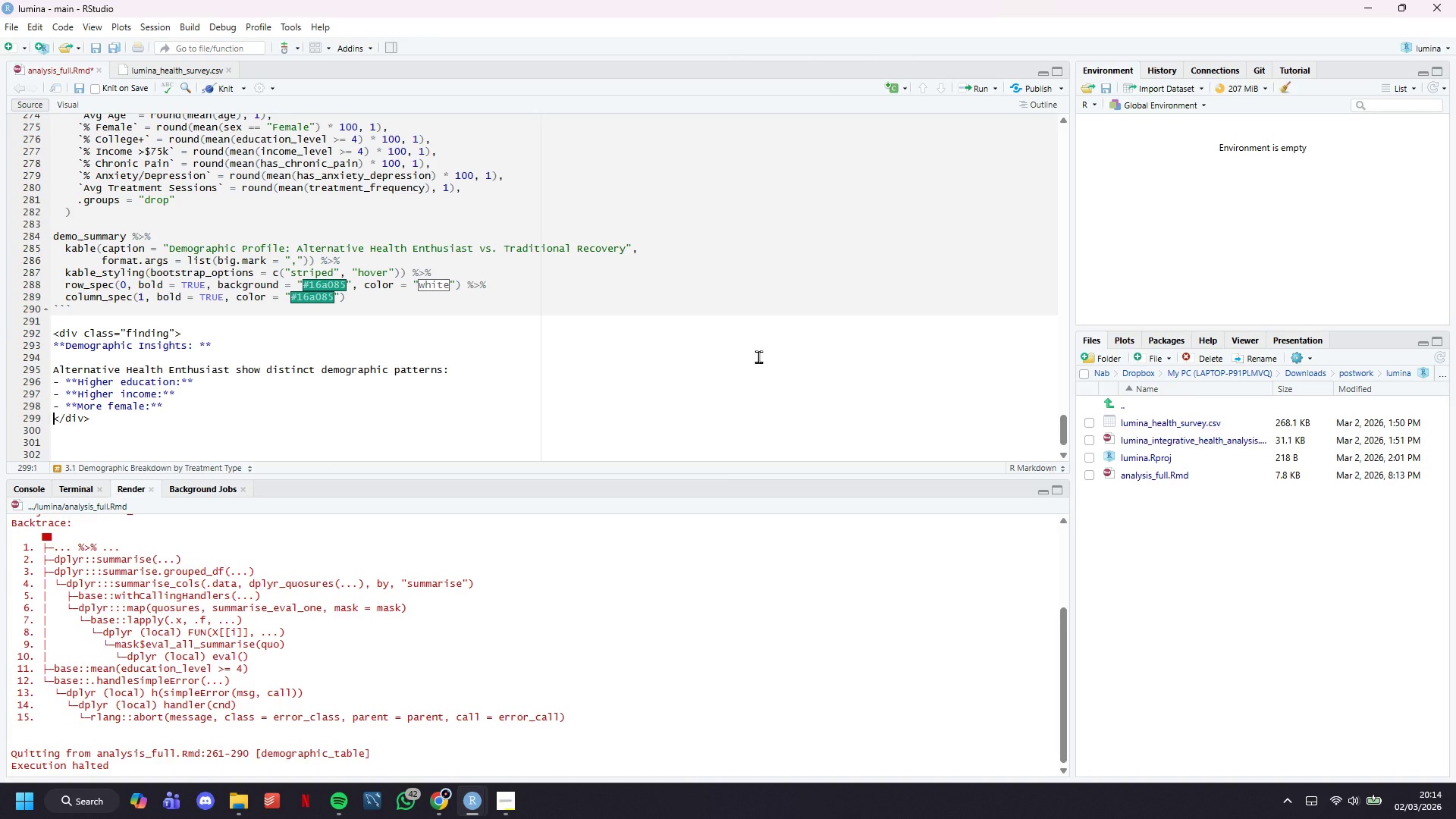 
key(ArrowLeft)
 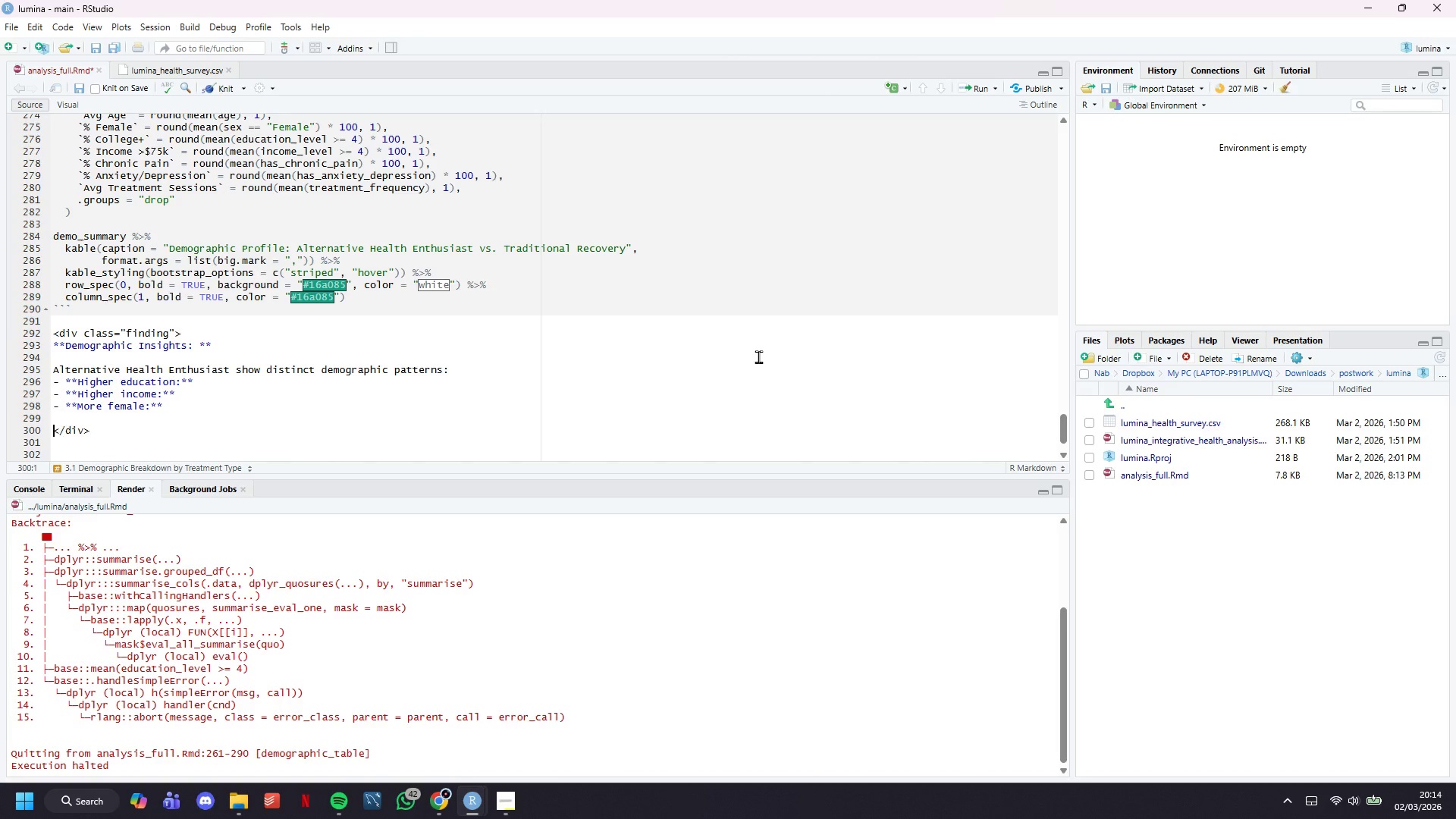 
key(Enter)
 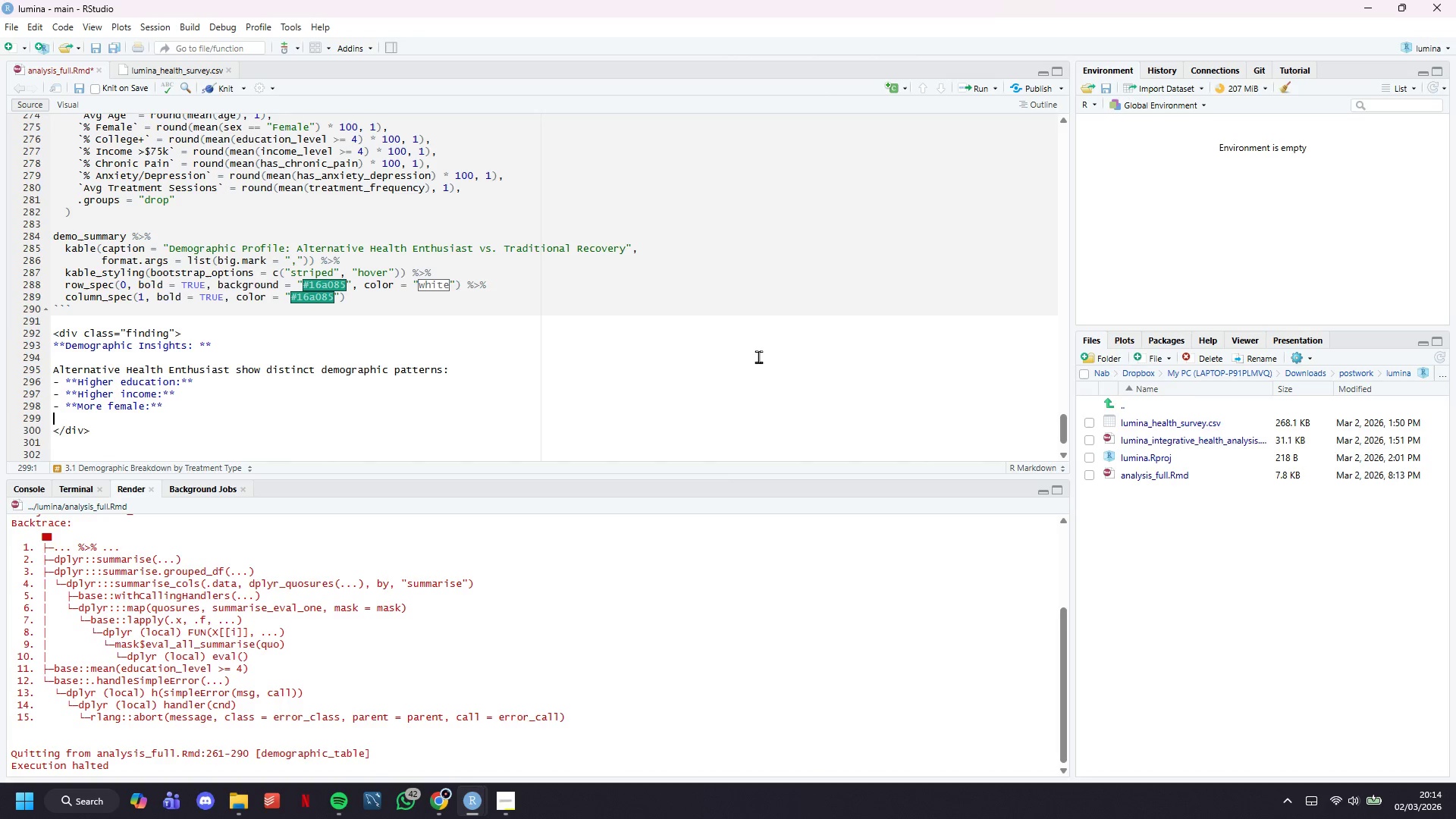 
key(ArrowUp)
 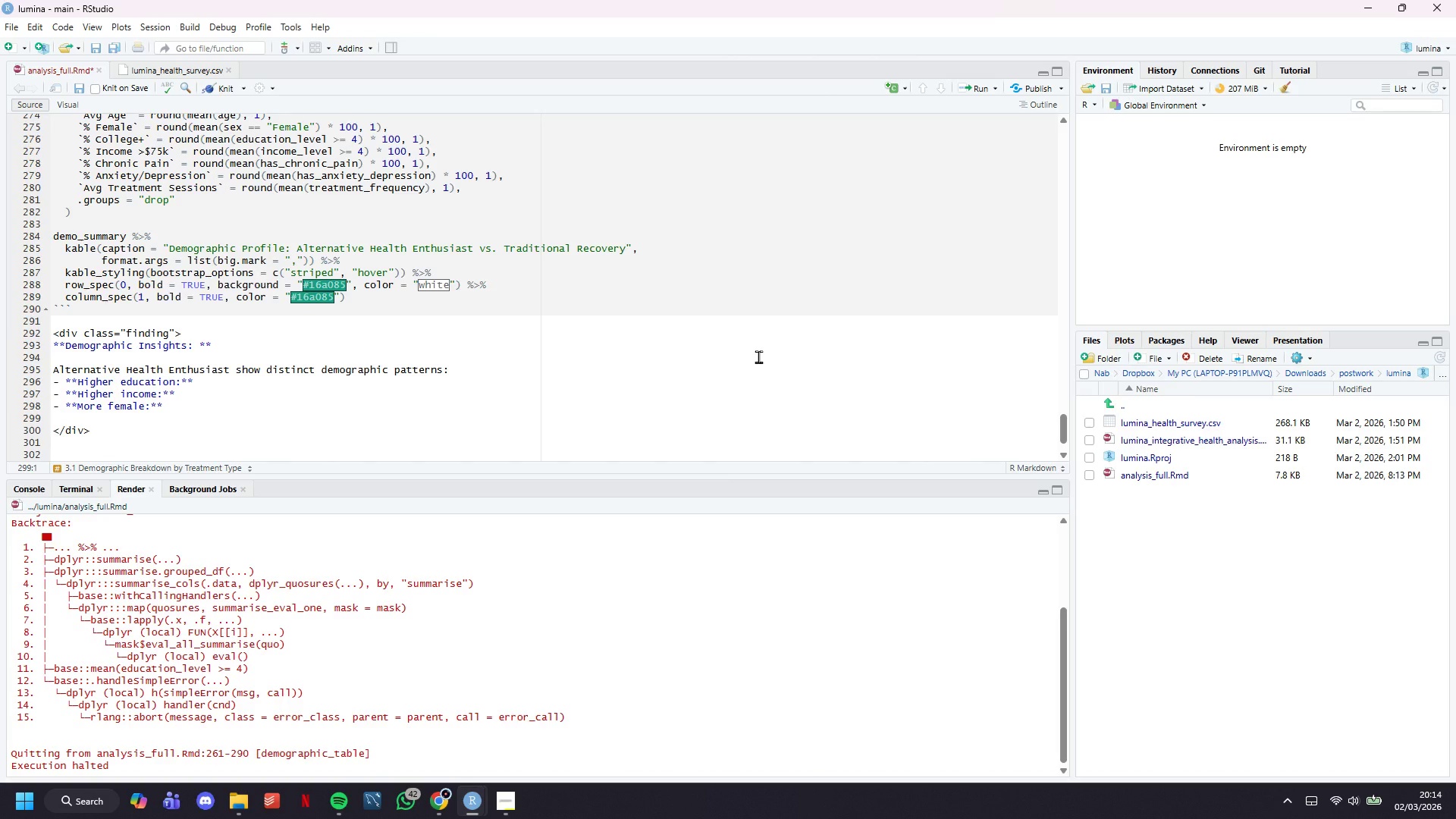 
hold_key(key=ArrowDown, duration=0.55)
 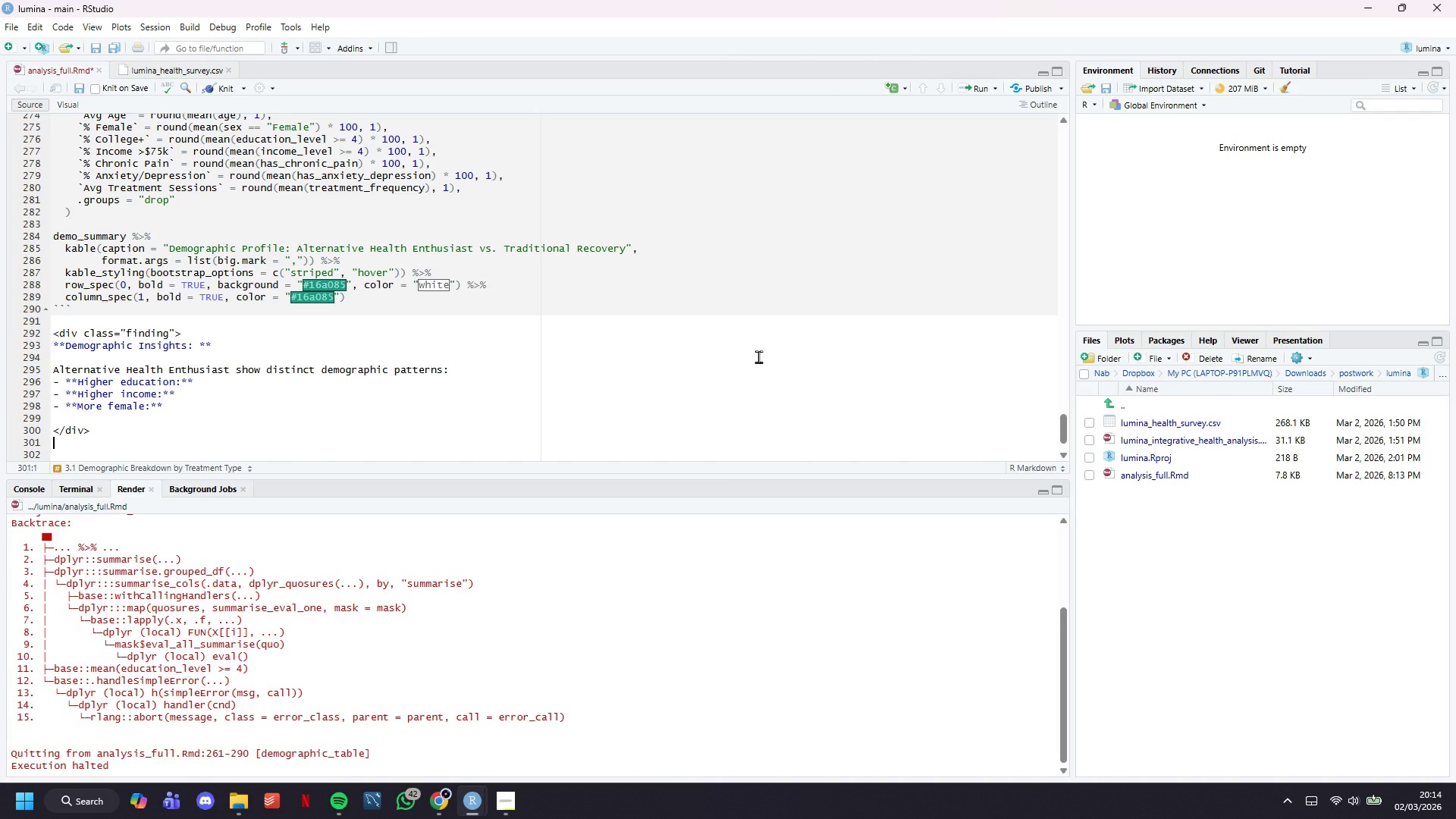 
key(ArrowUp)
 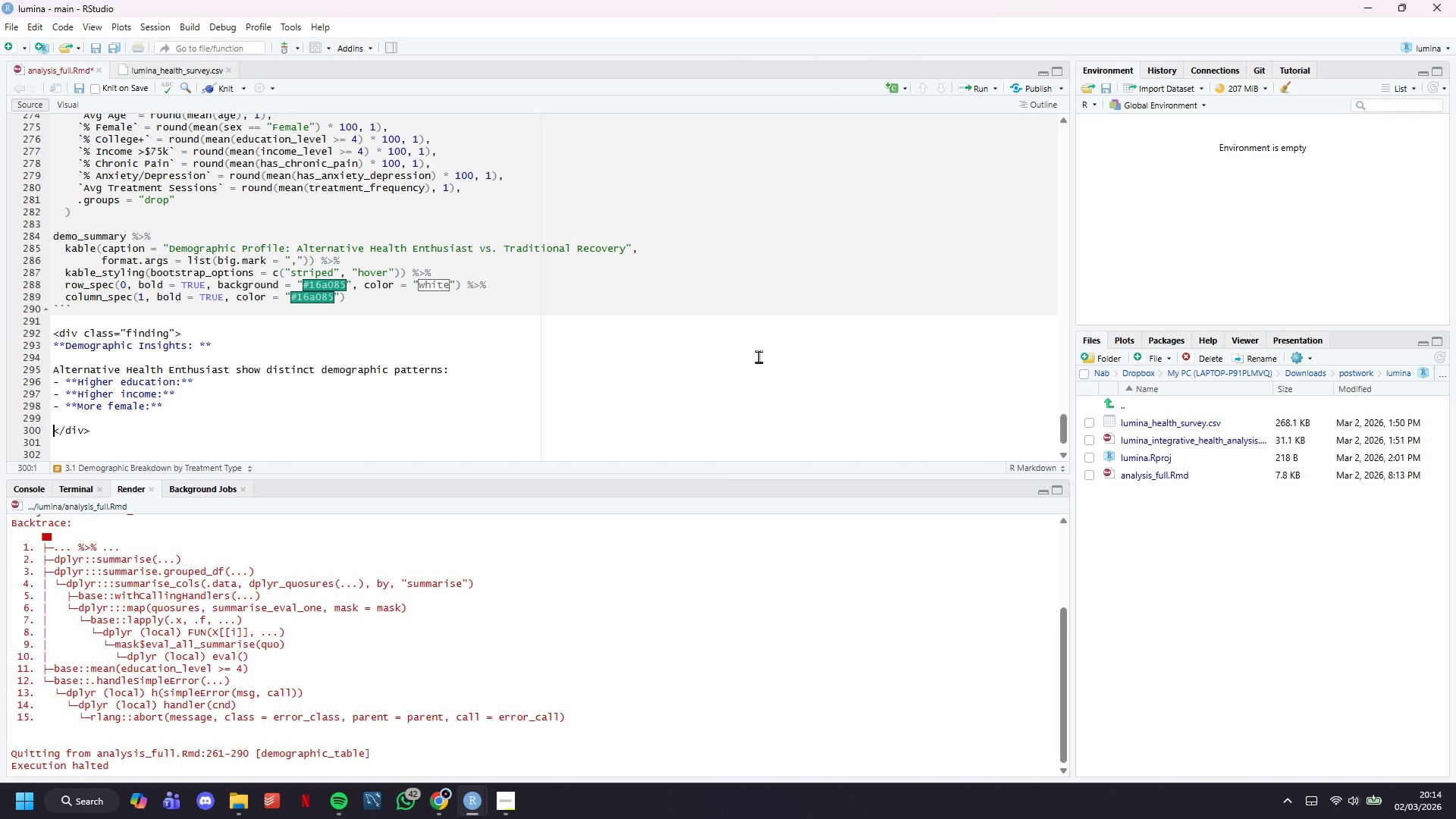 
key(ArrowUp)
 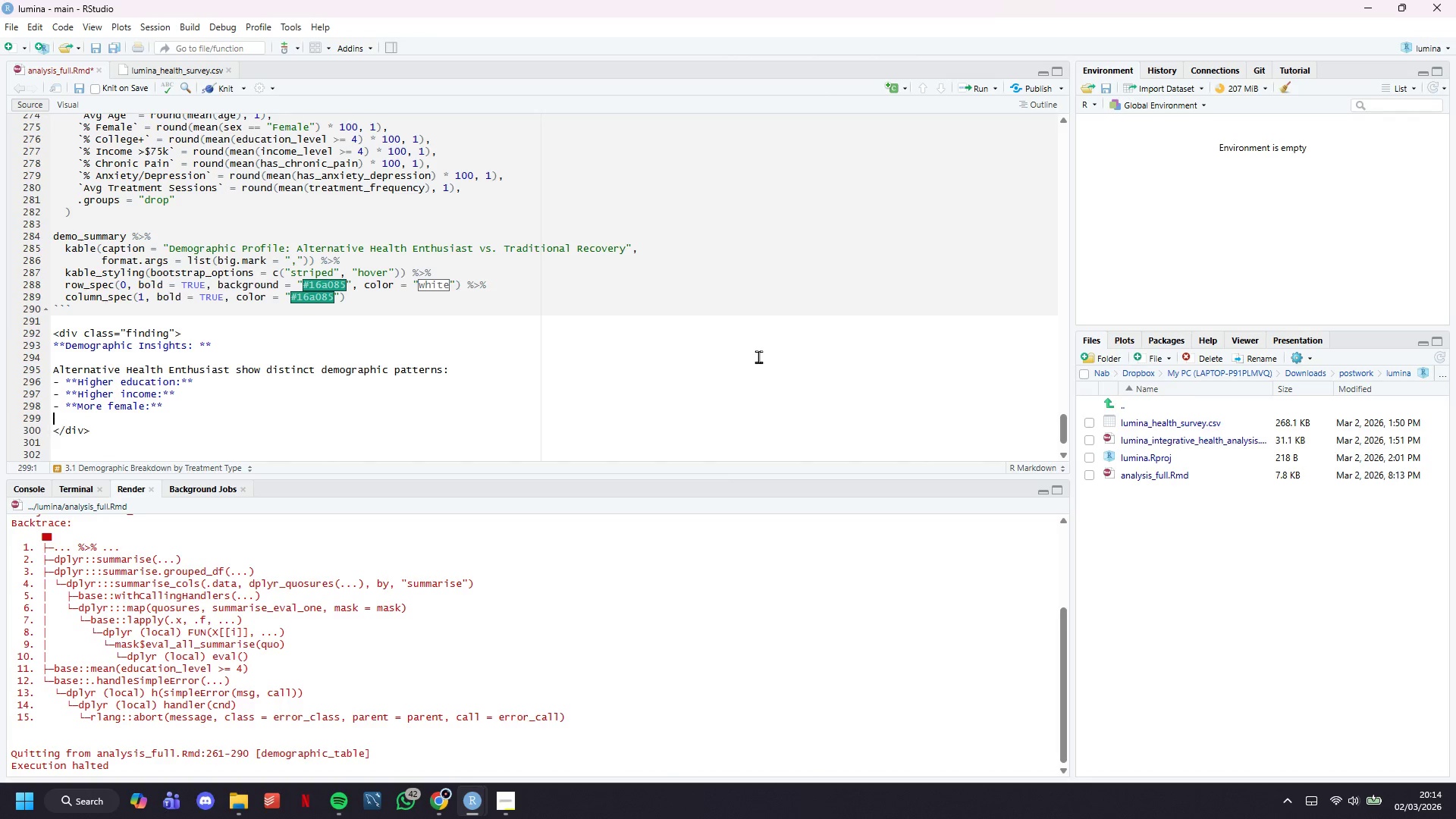 
key(ArrowUp)
 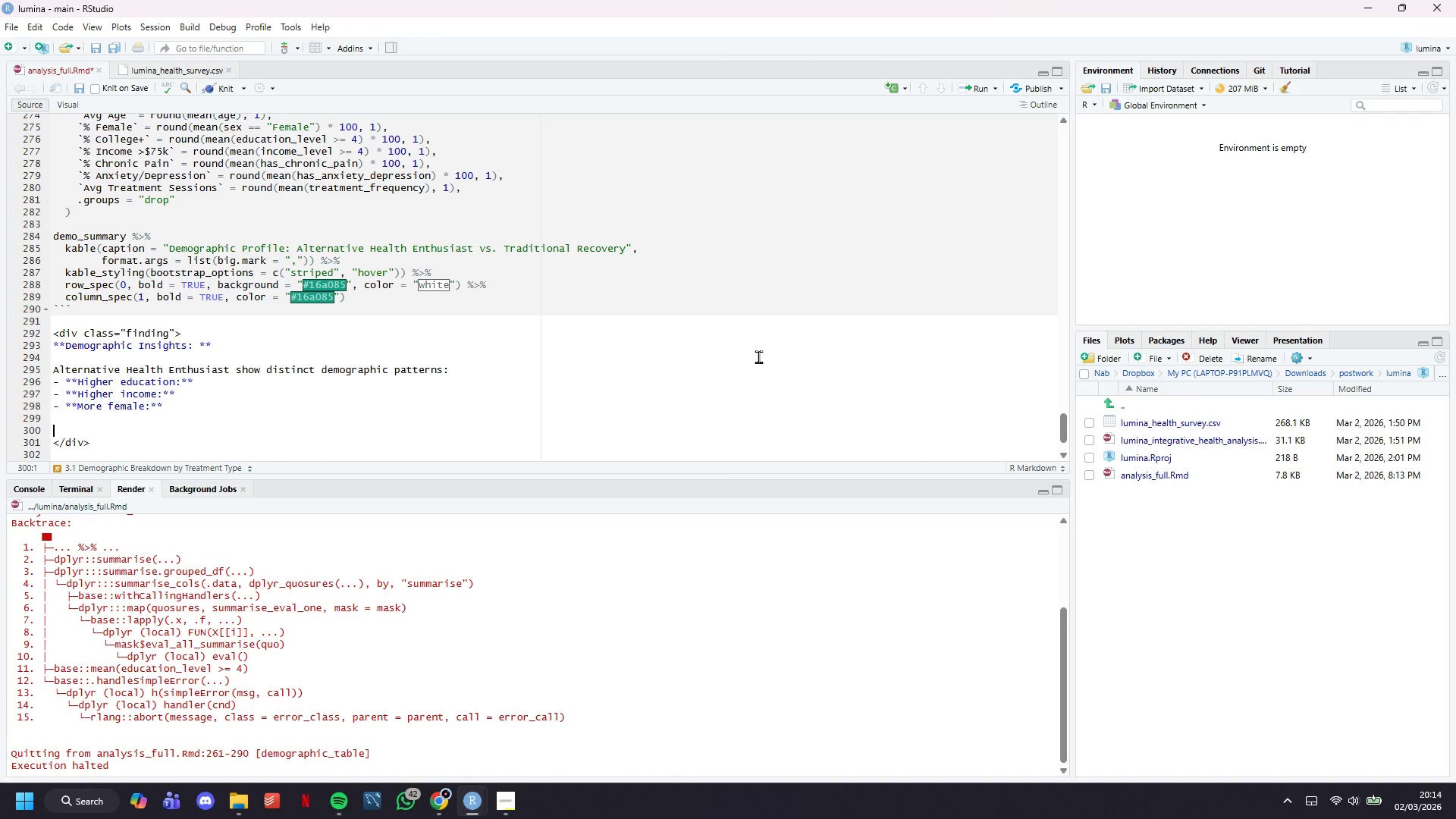 
key(Enter)
 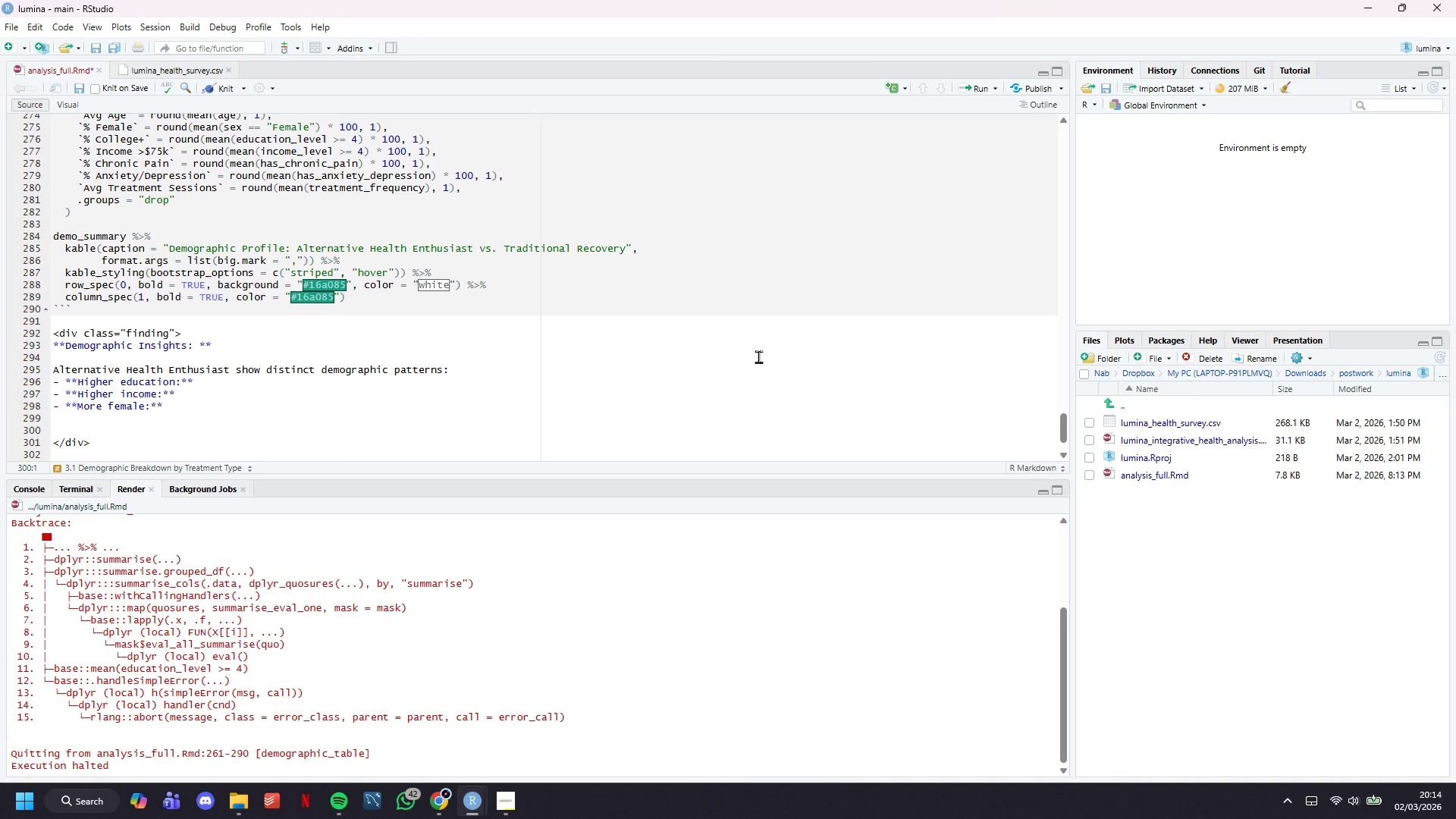 
type(These fi)
key(Backspace)
key(Backspace)
type(difference necessiate ****)
 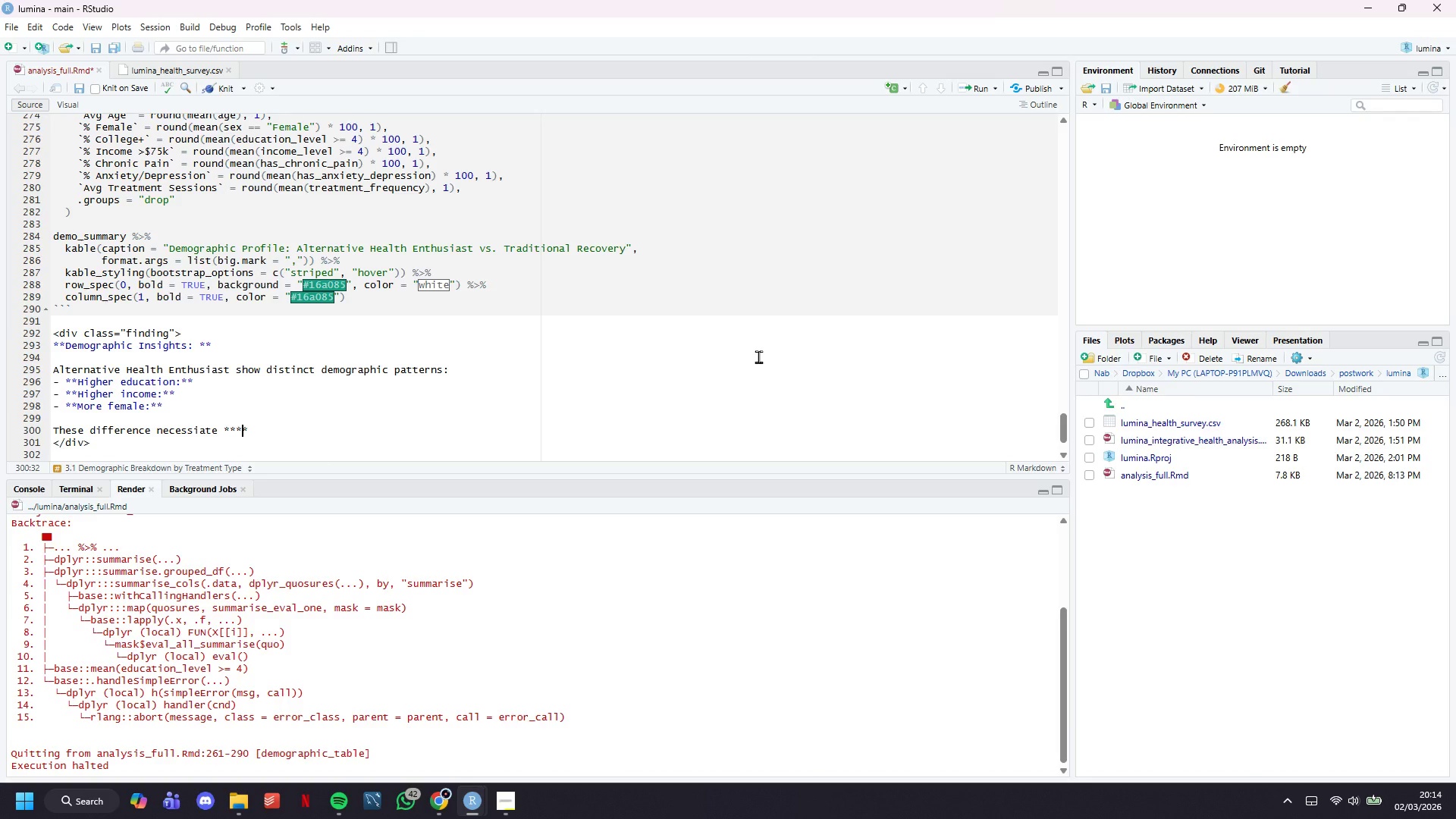 
 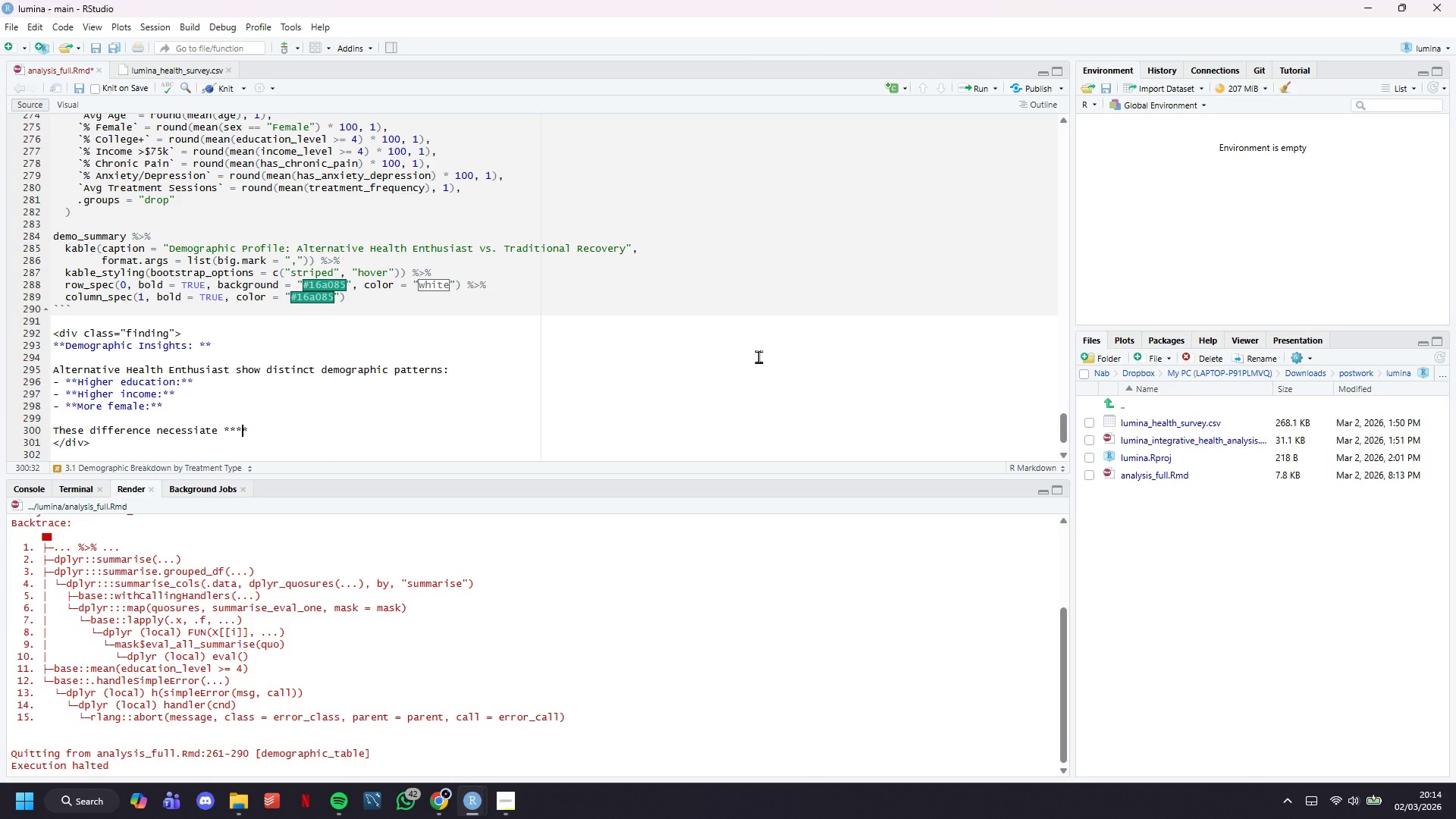 
key(ArrowLeft)
 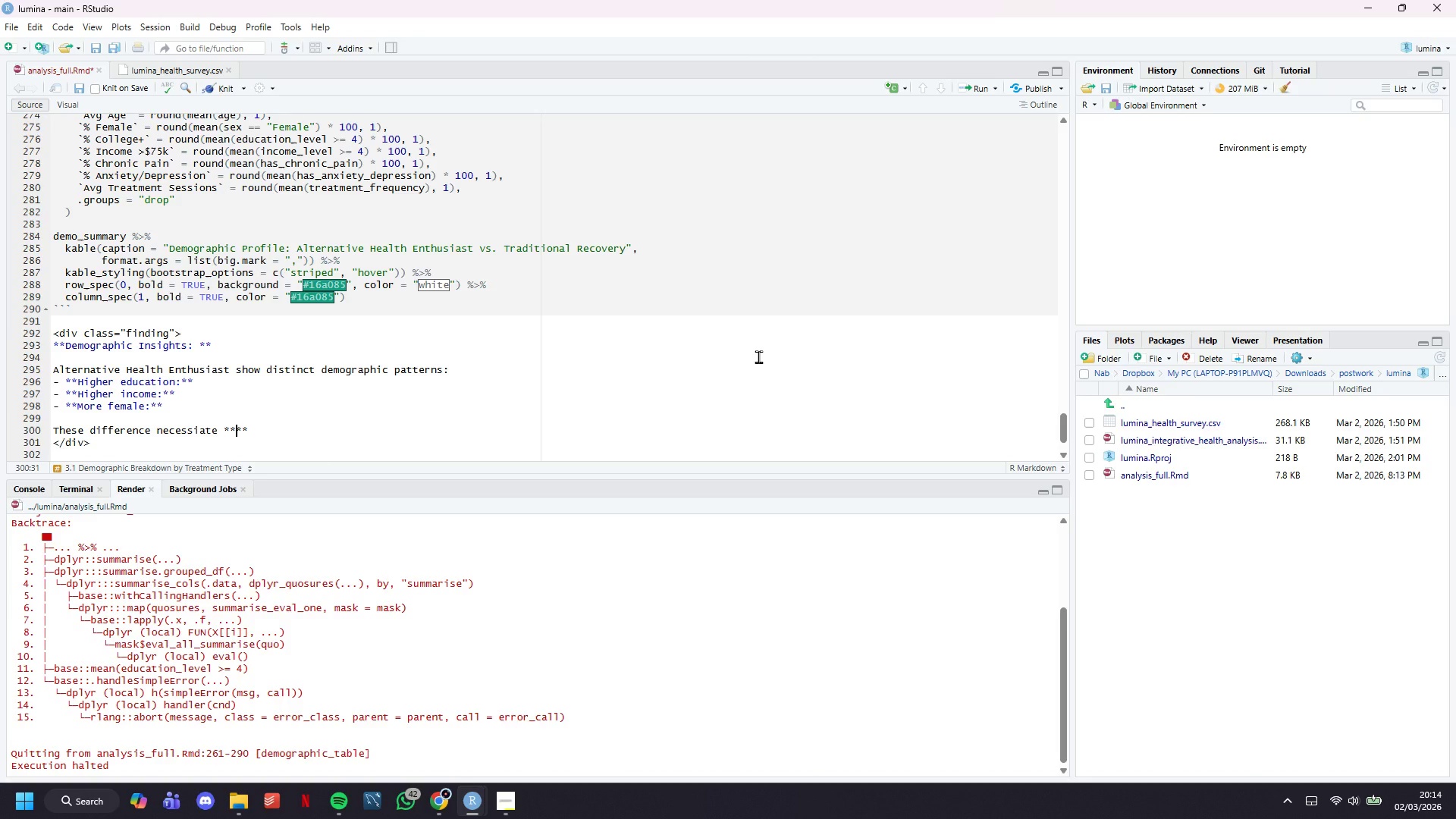 
key(ArrowLeft)
 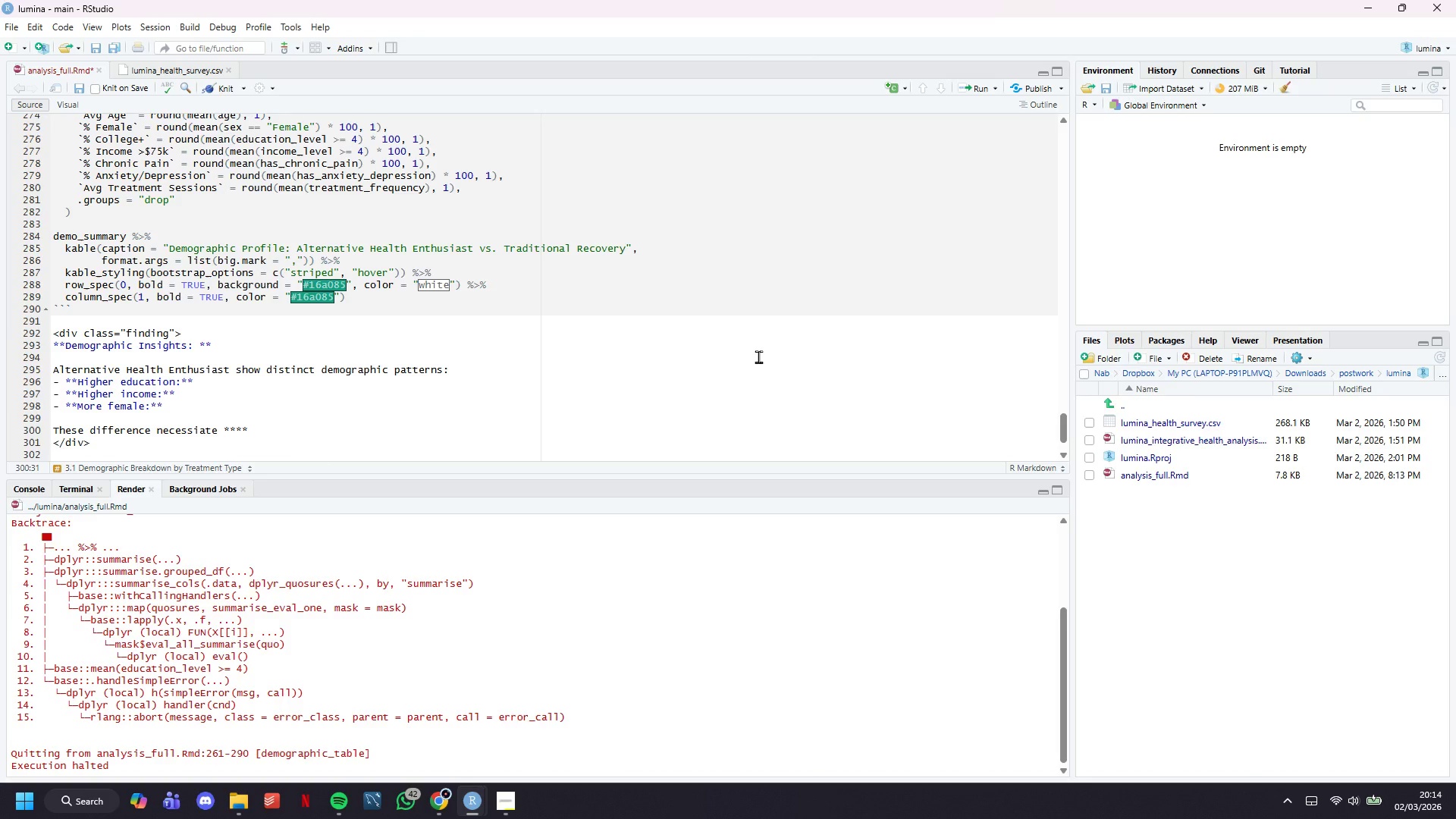 
type(propensity score matchig)
key(Backspace)
type(ng)
 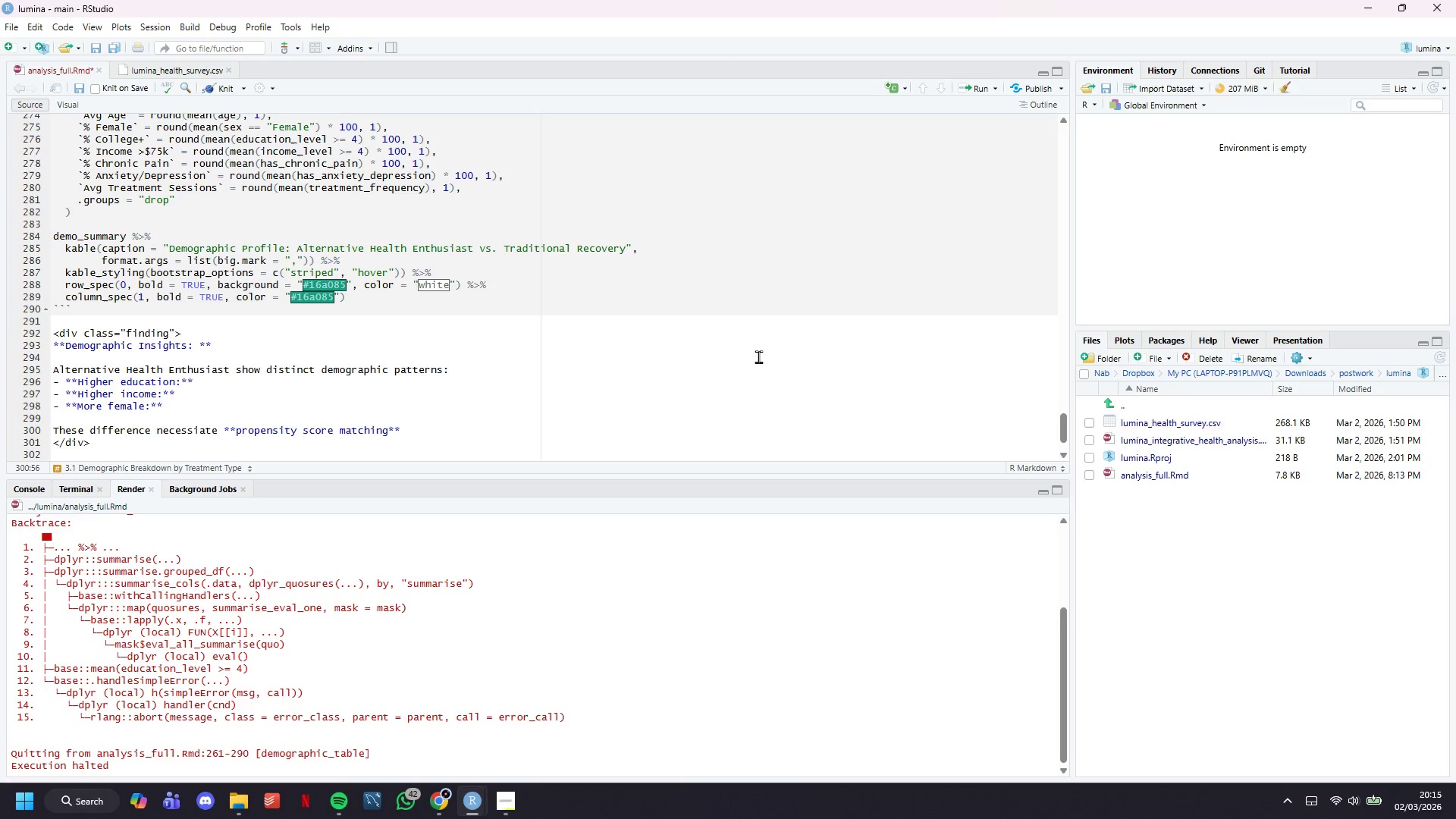 
key(ArrowRight)
 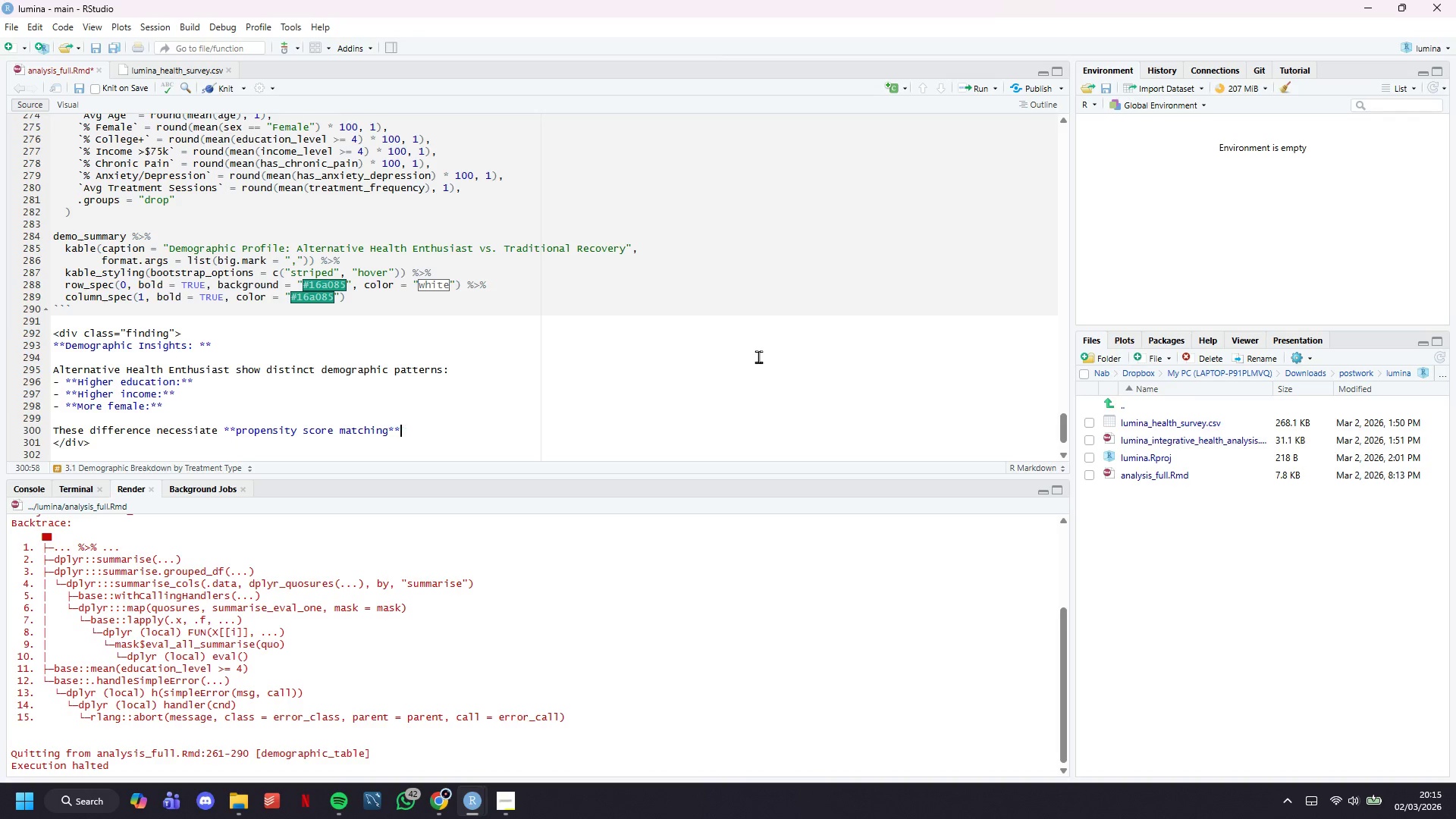 
key(ArrowRight)
 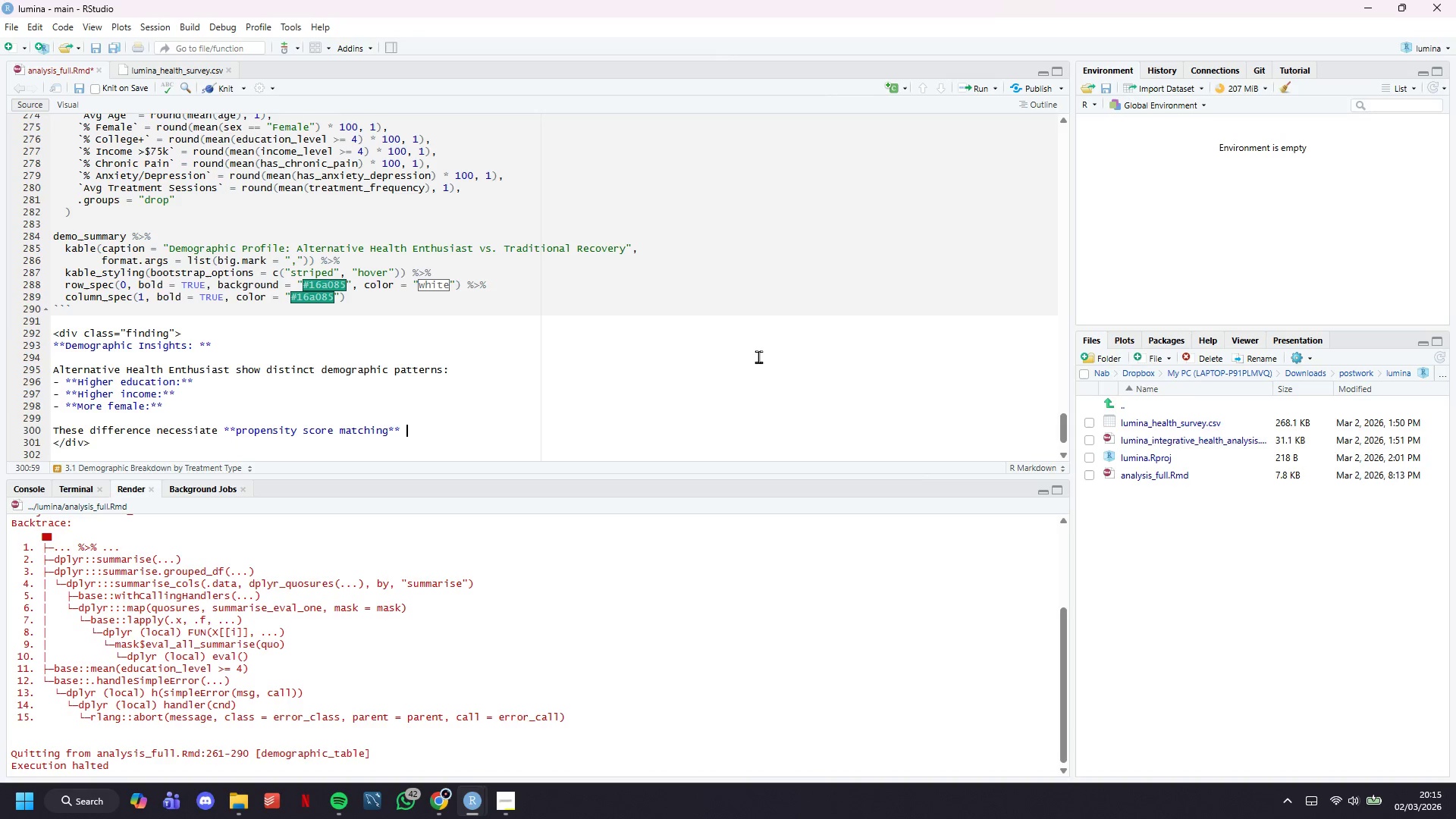 
type( to insi)
key(Backspace)
key(Backspace)
key(Backspace)
type(solate )
 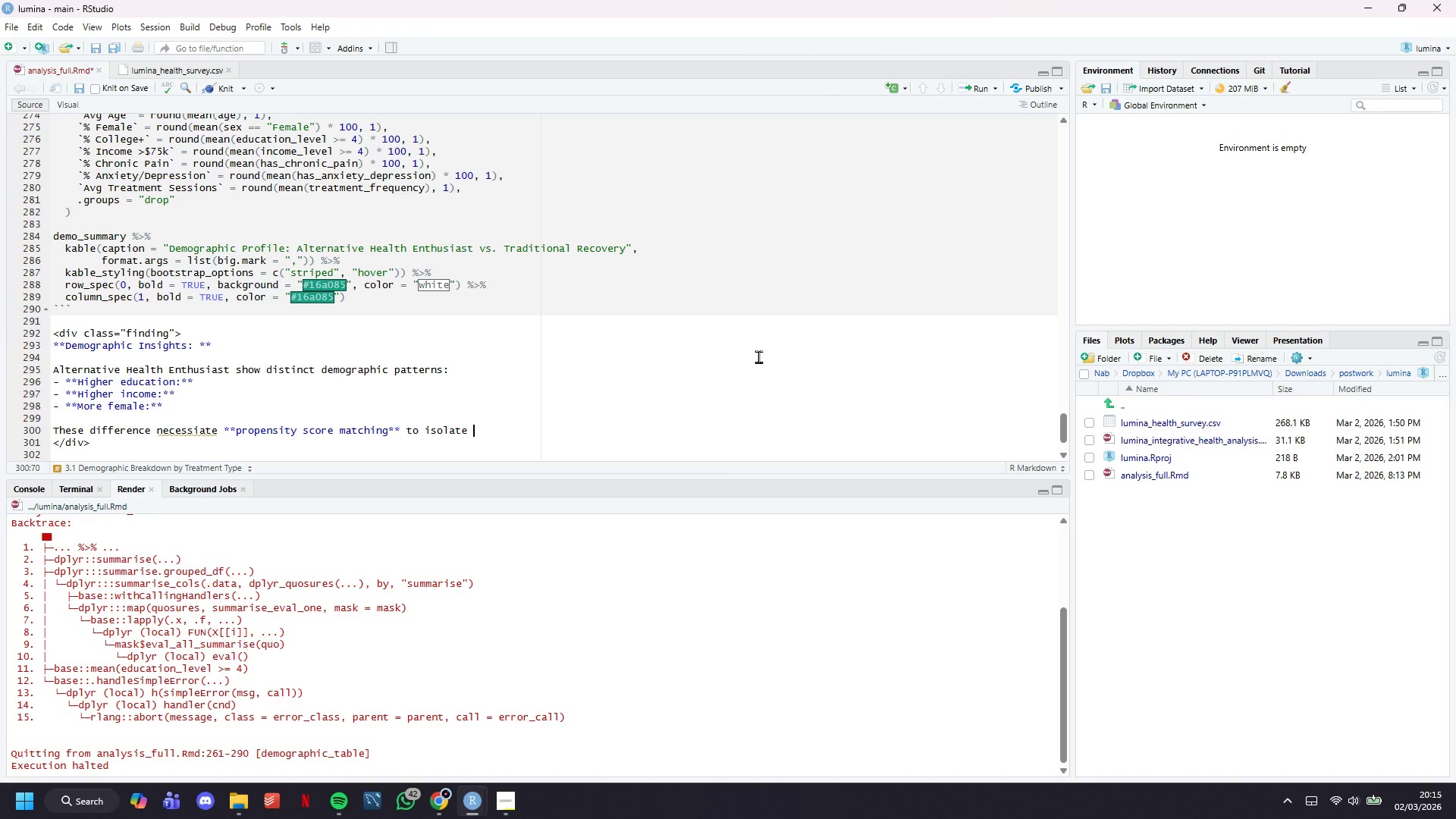 
type(treatment effects.)
 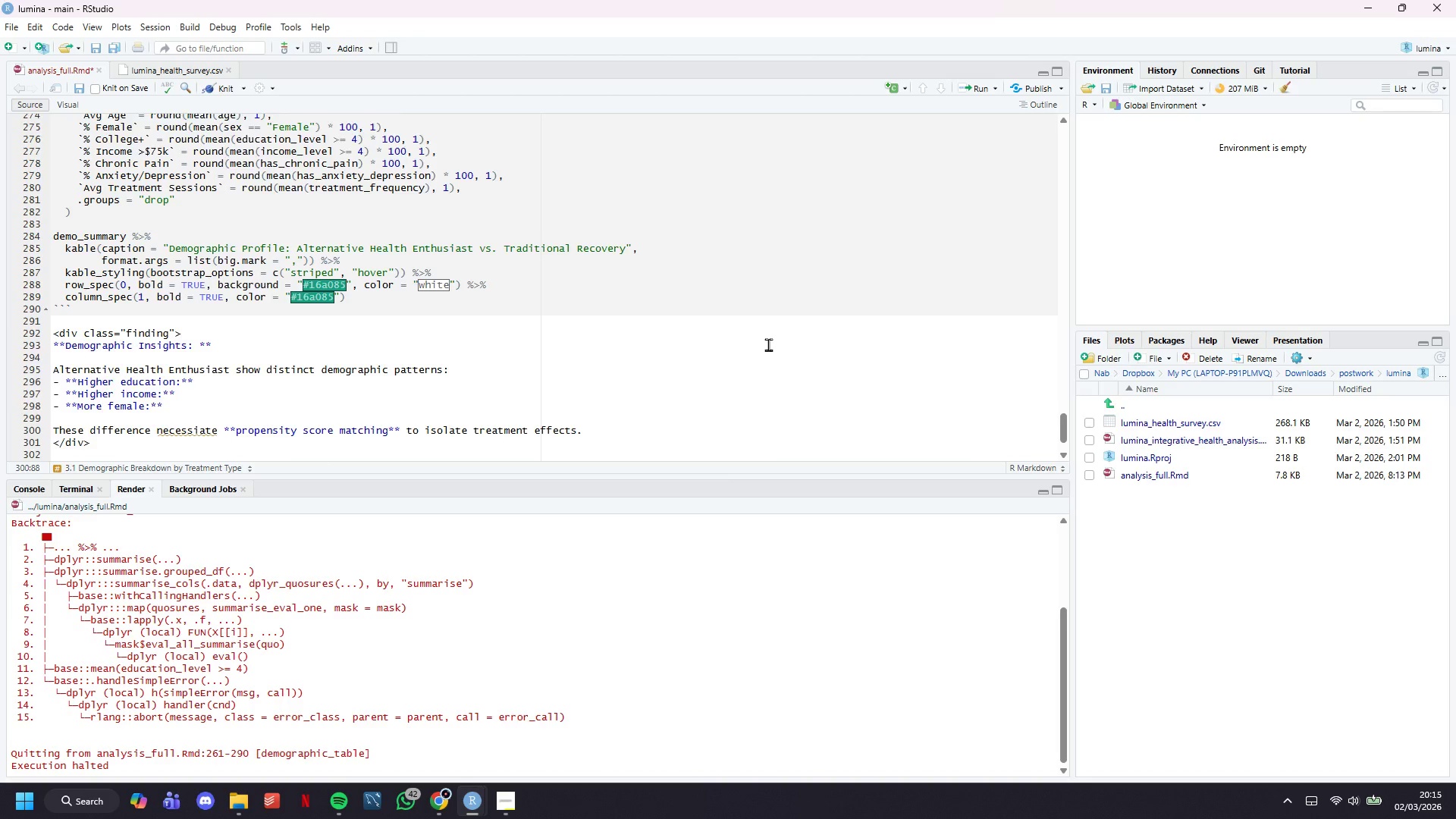 
scroll: coordinate [770, 344], scroll_direction: down, amount: 5.0
 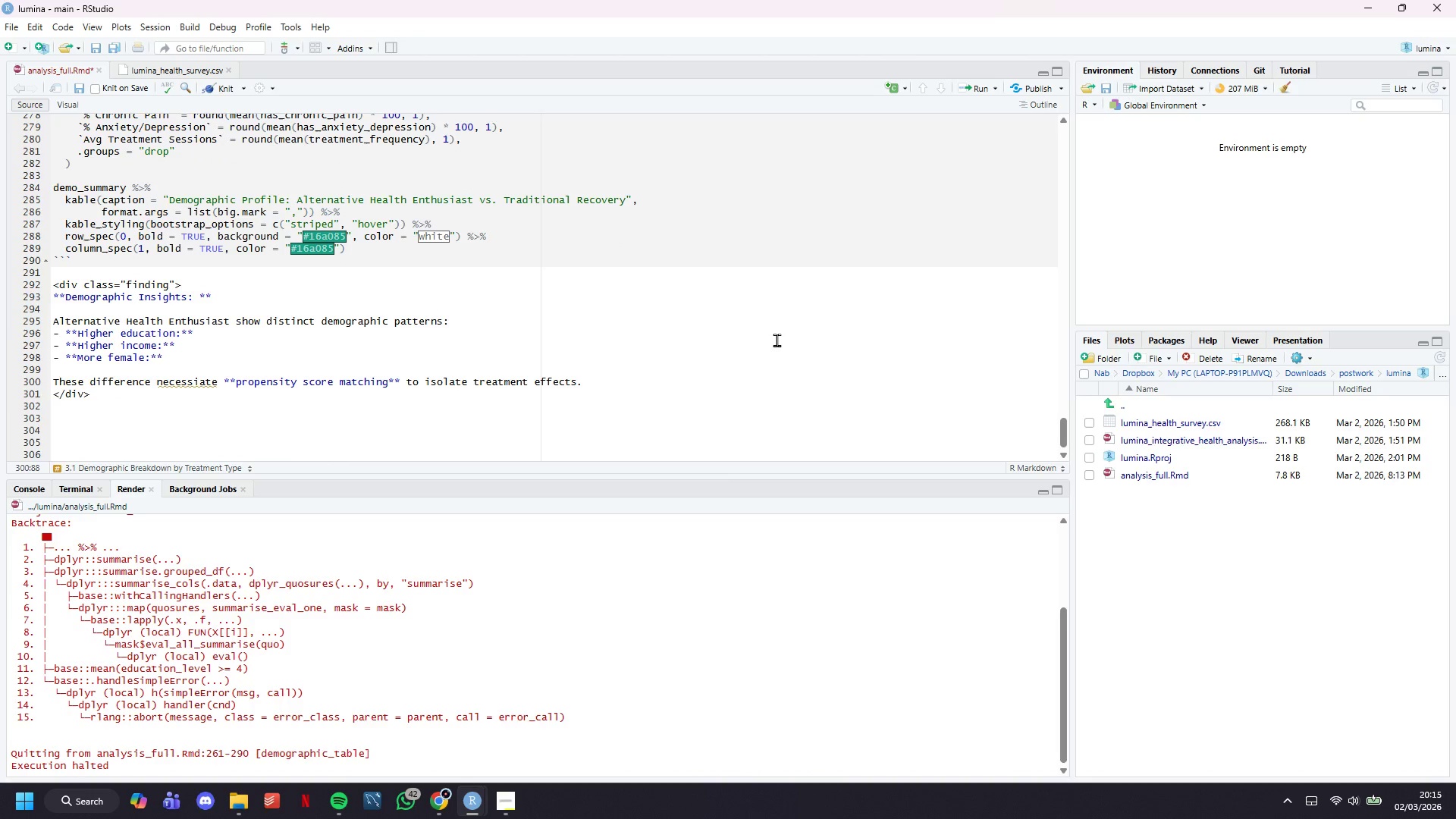 
key(ArrowDown)
 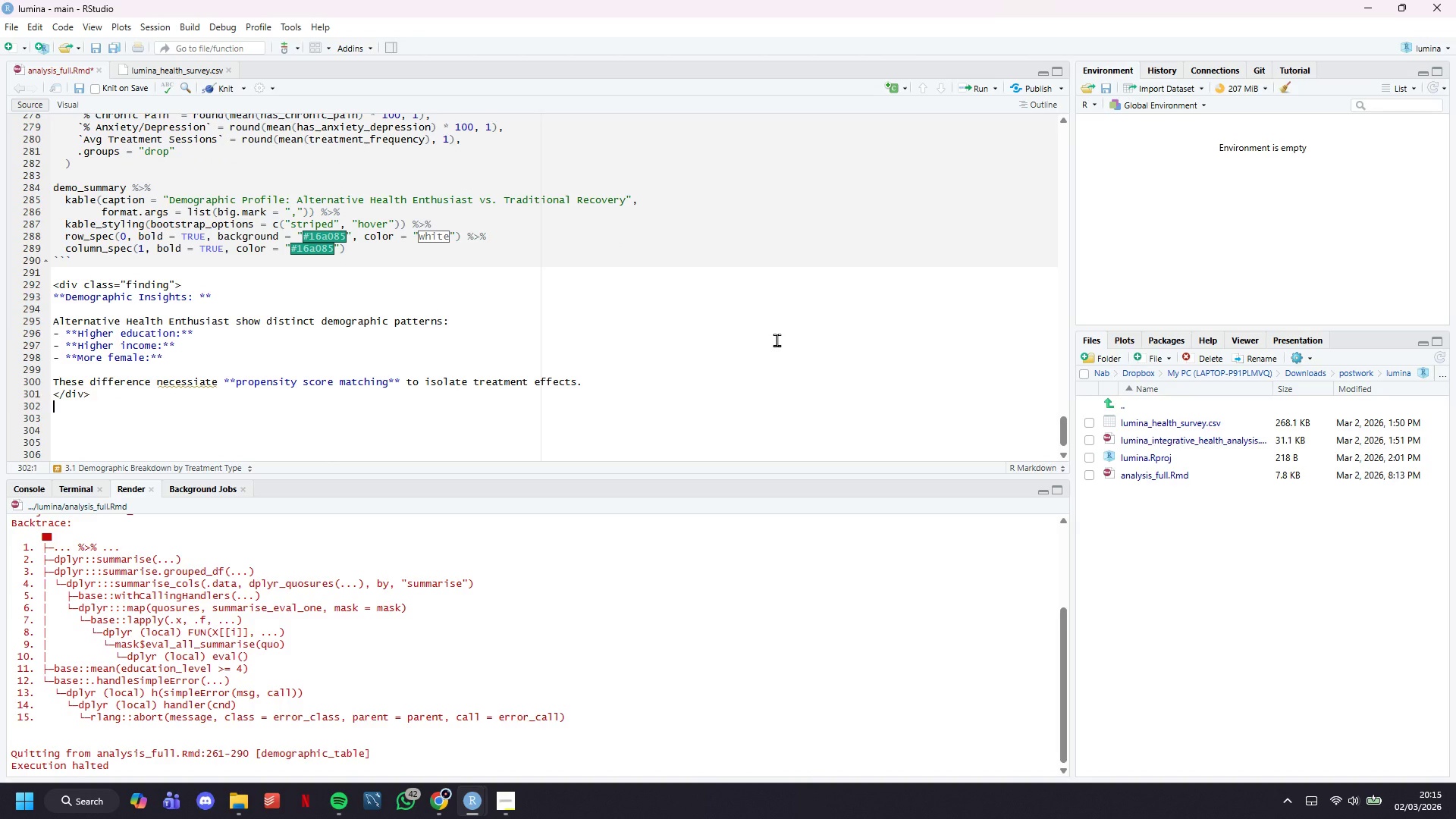 
key(Enter)
 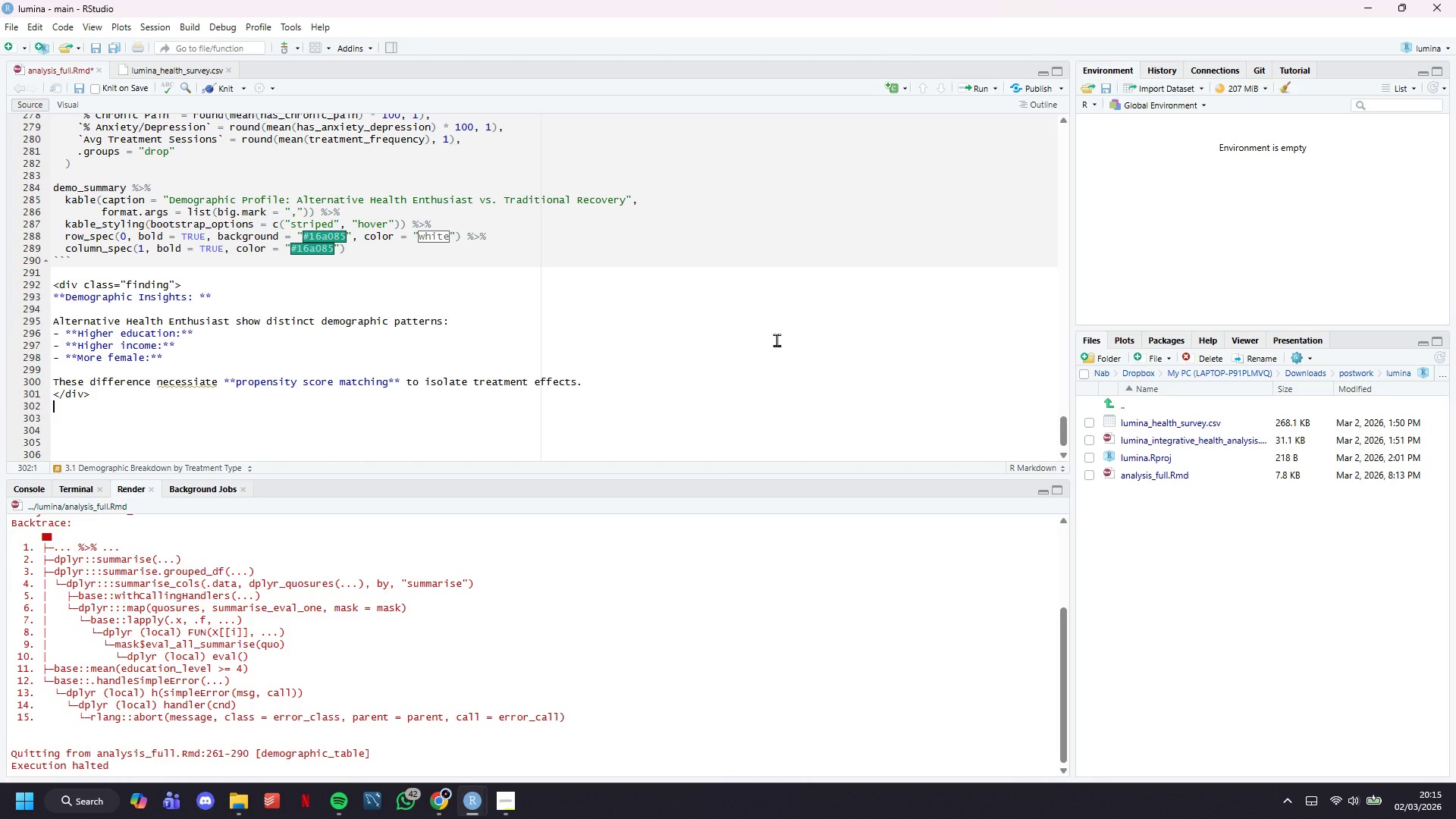 
key(Enter)
 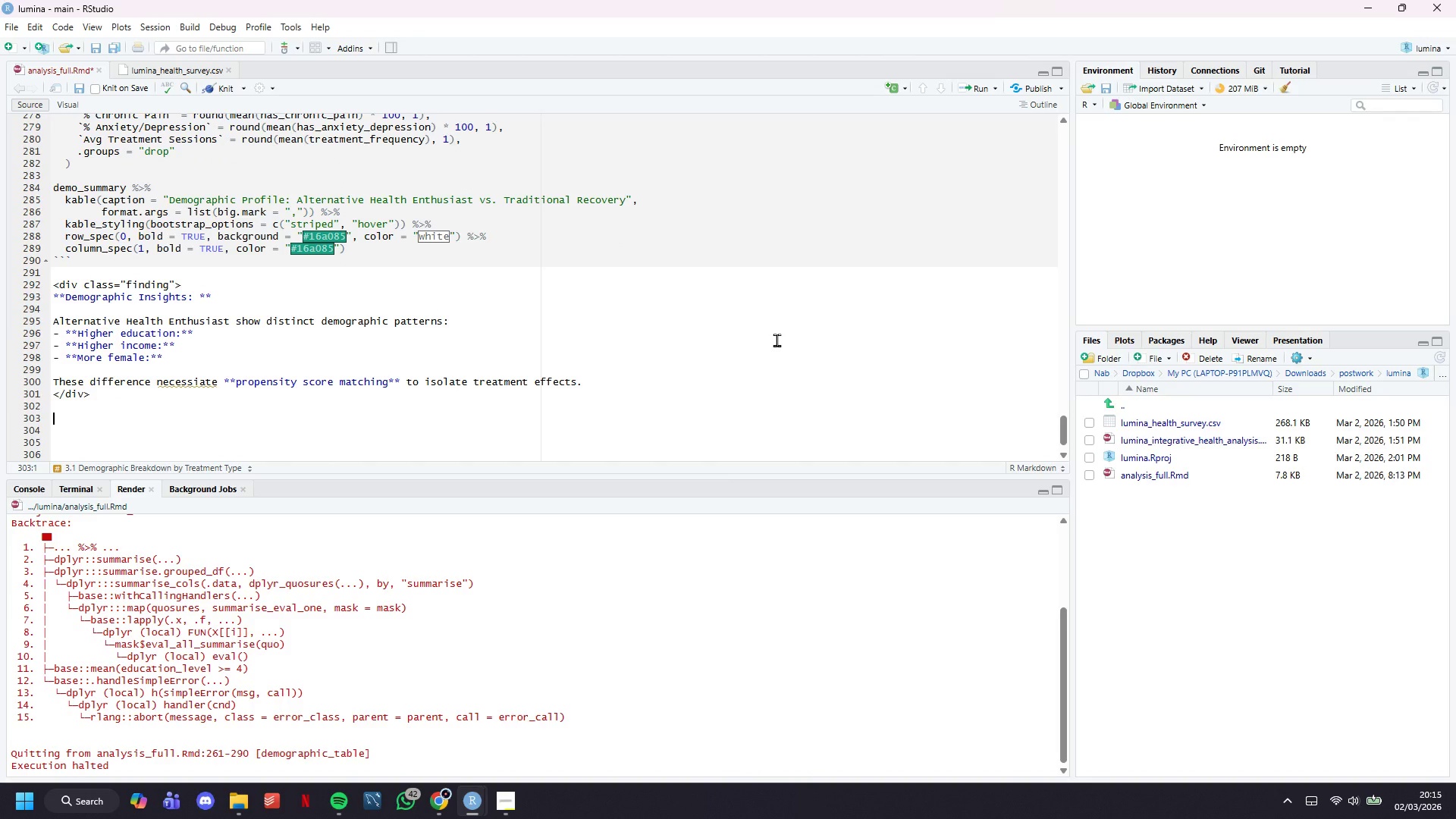 
key(Control+S)
 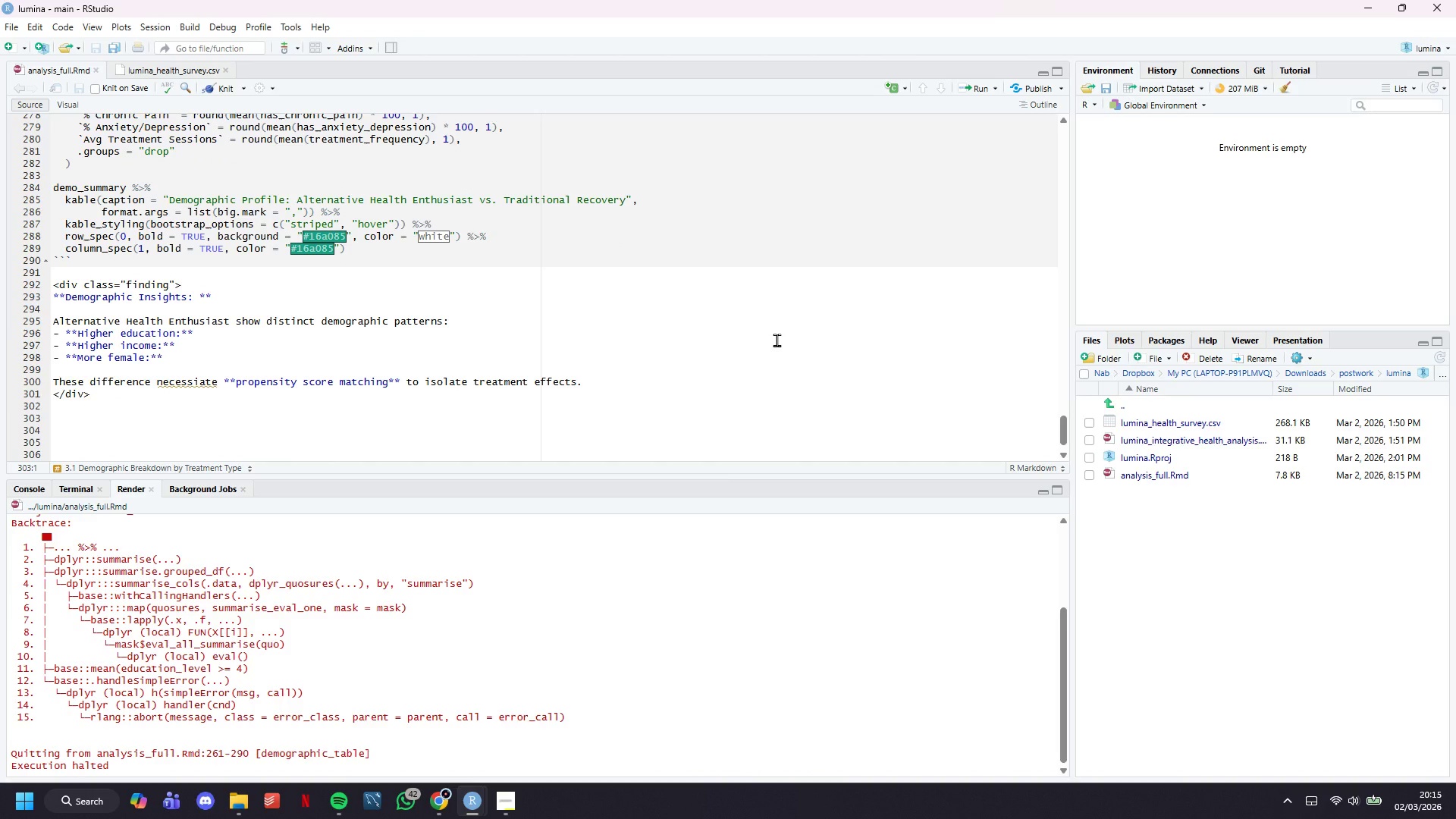 
type(## 3.2 Udadjusted )
 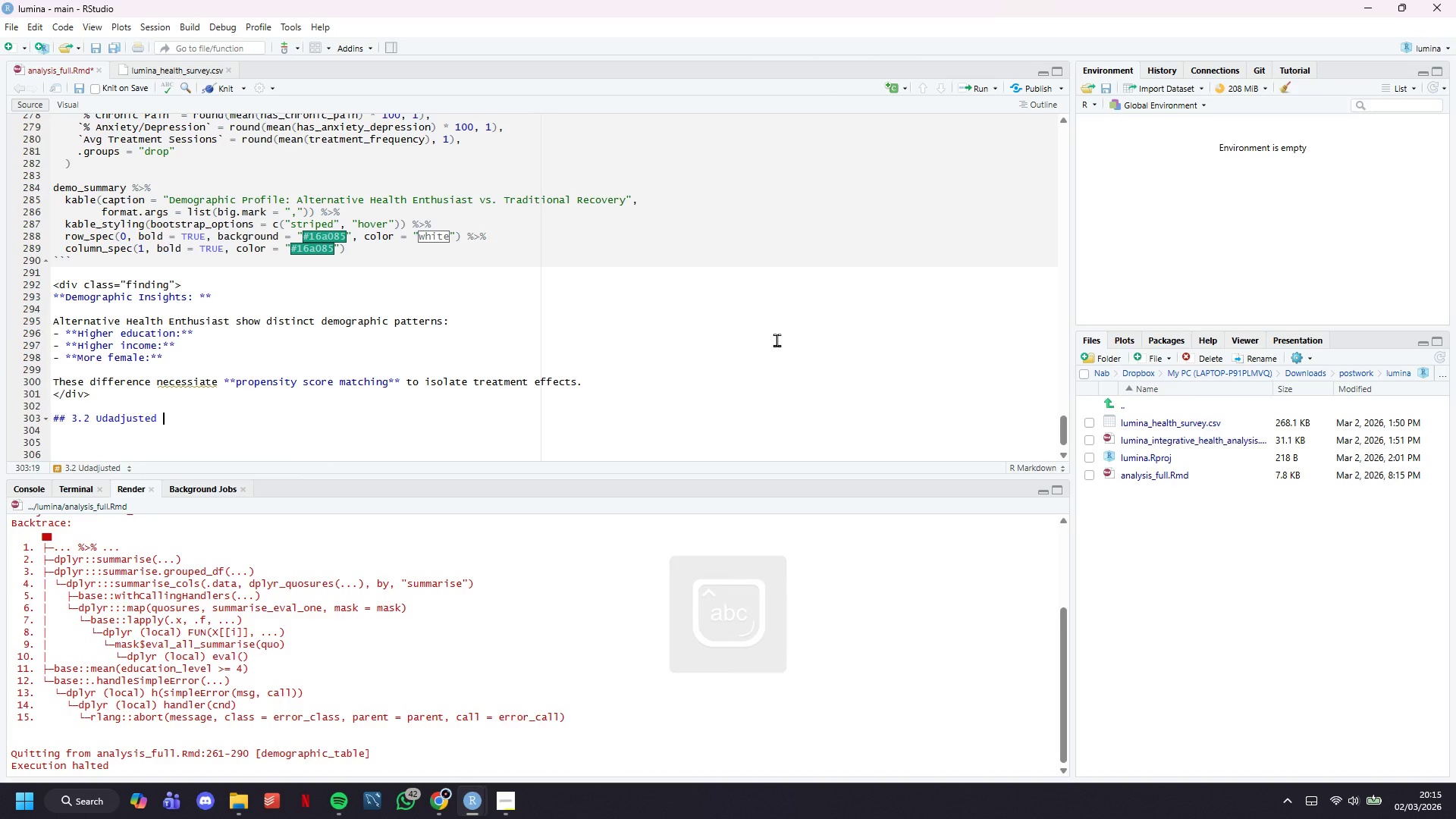 
hold_key(key=ArrowLeft, duration=0.72)
 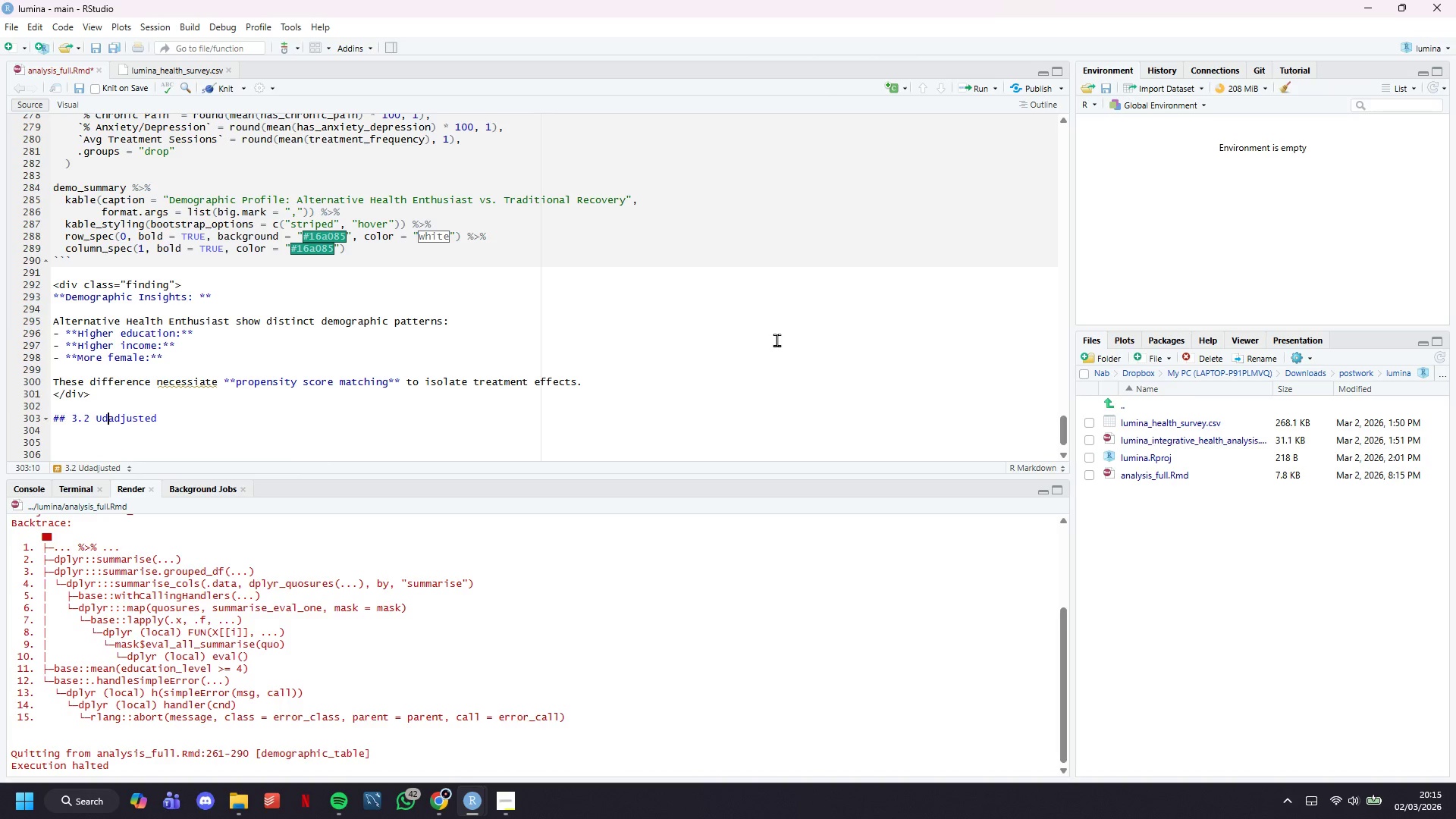 
key(ArrowLeft)
 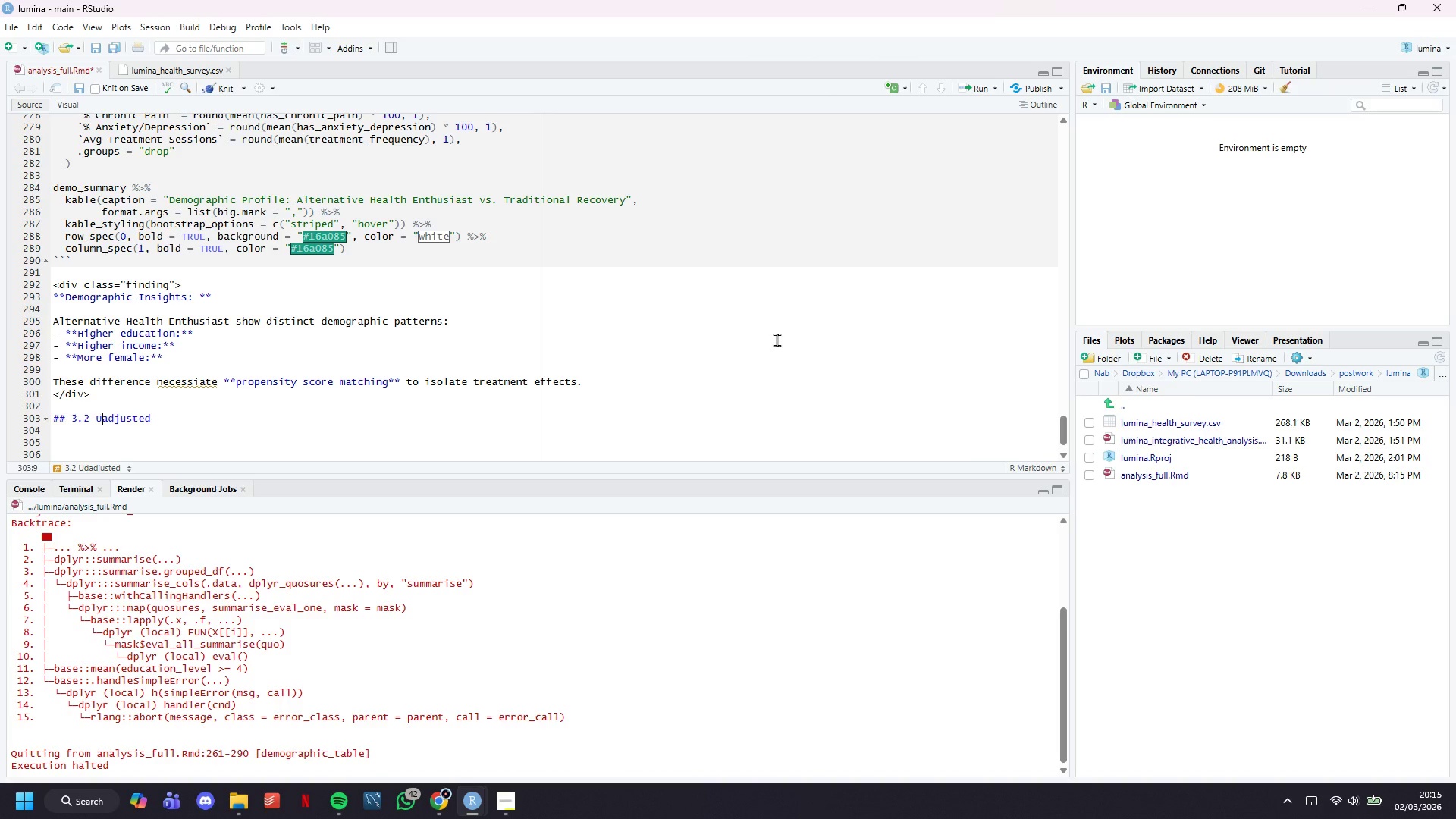 
key(Backspace)
 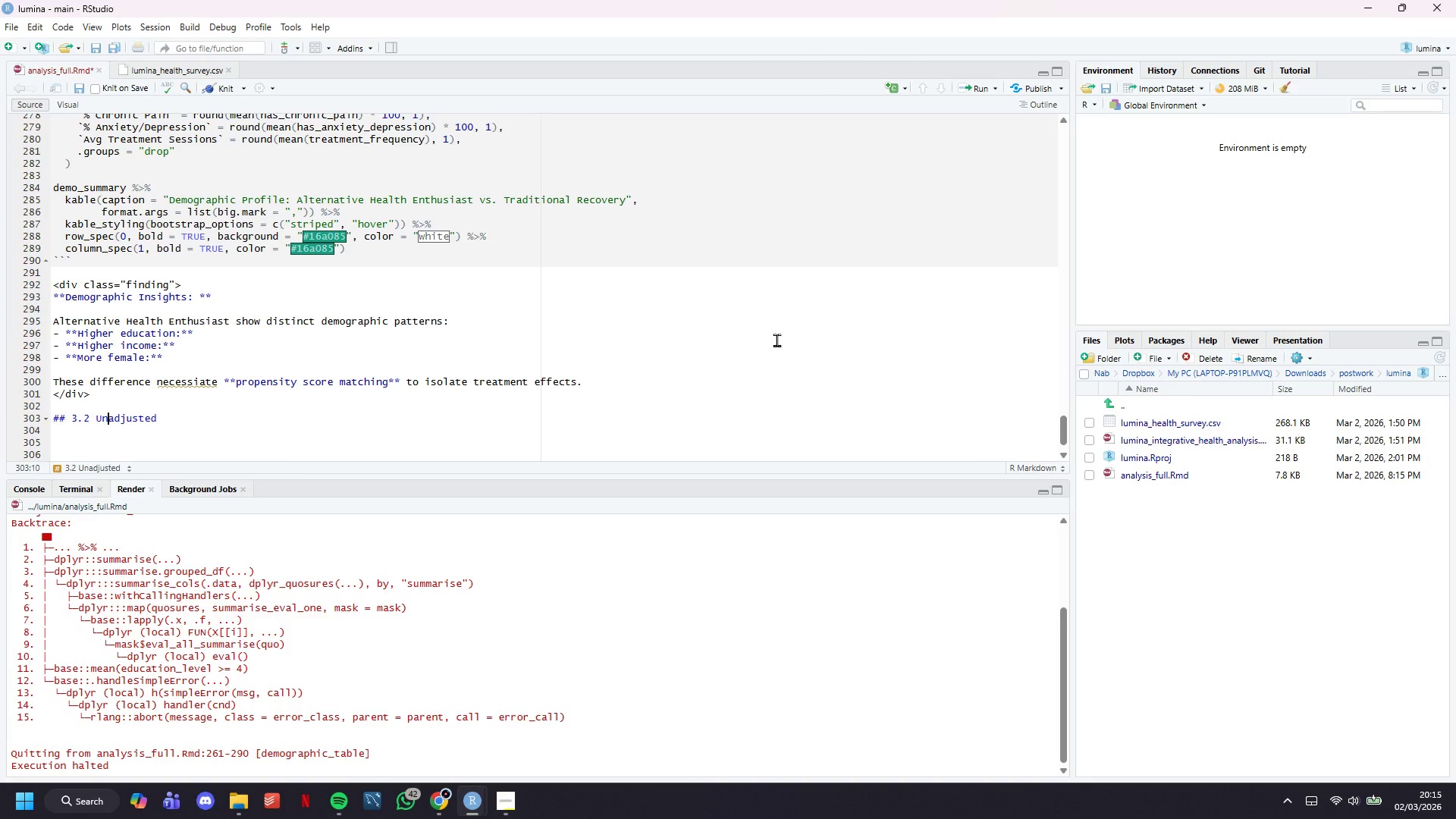 
key(N)
 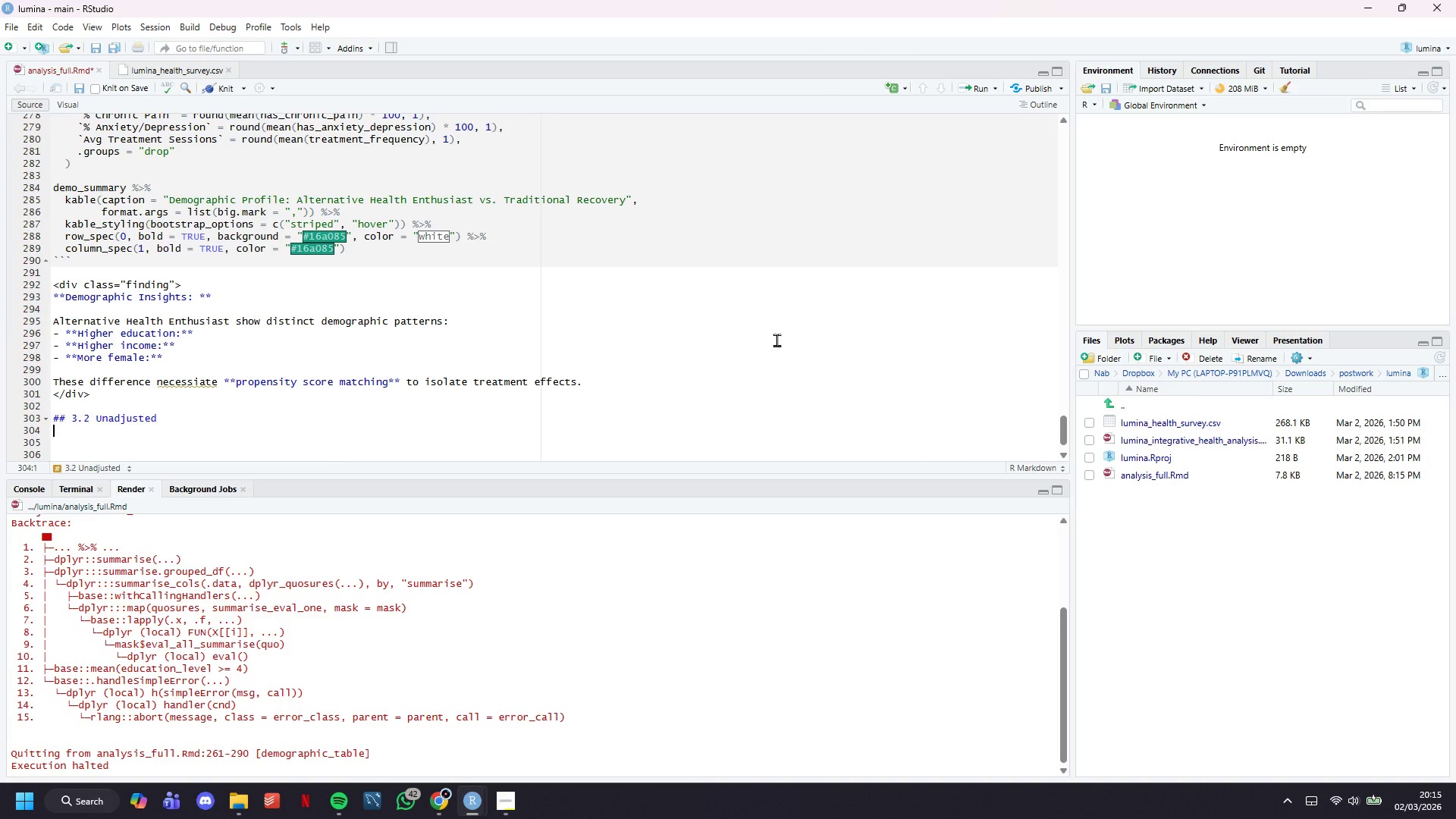 
key(ArrowDown)
 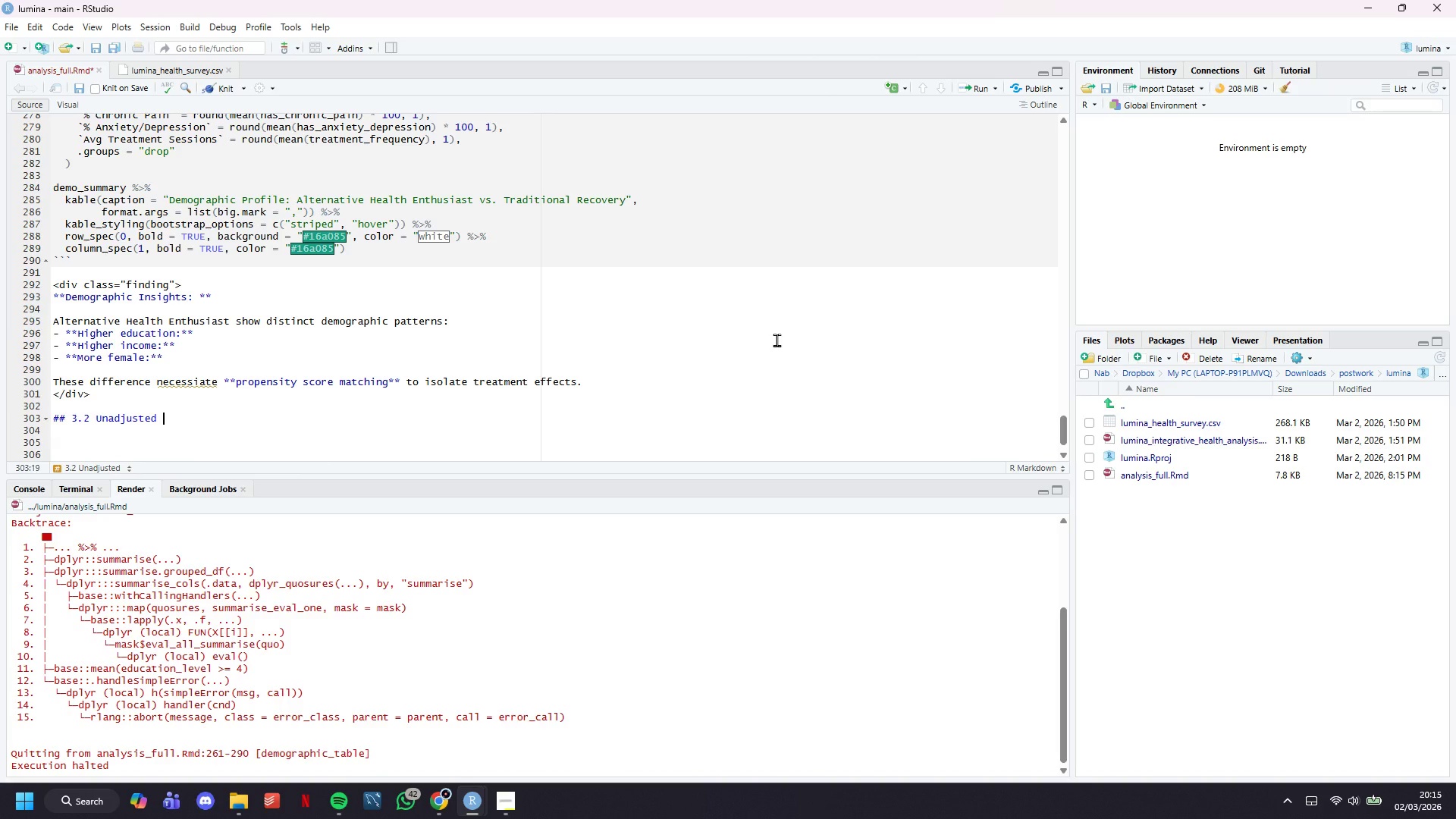 
key(ArrowLeft)
 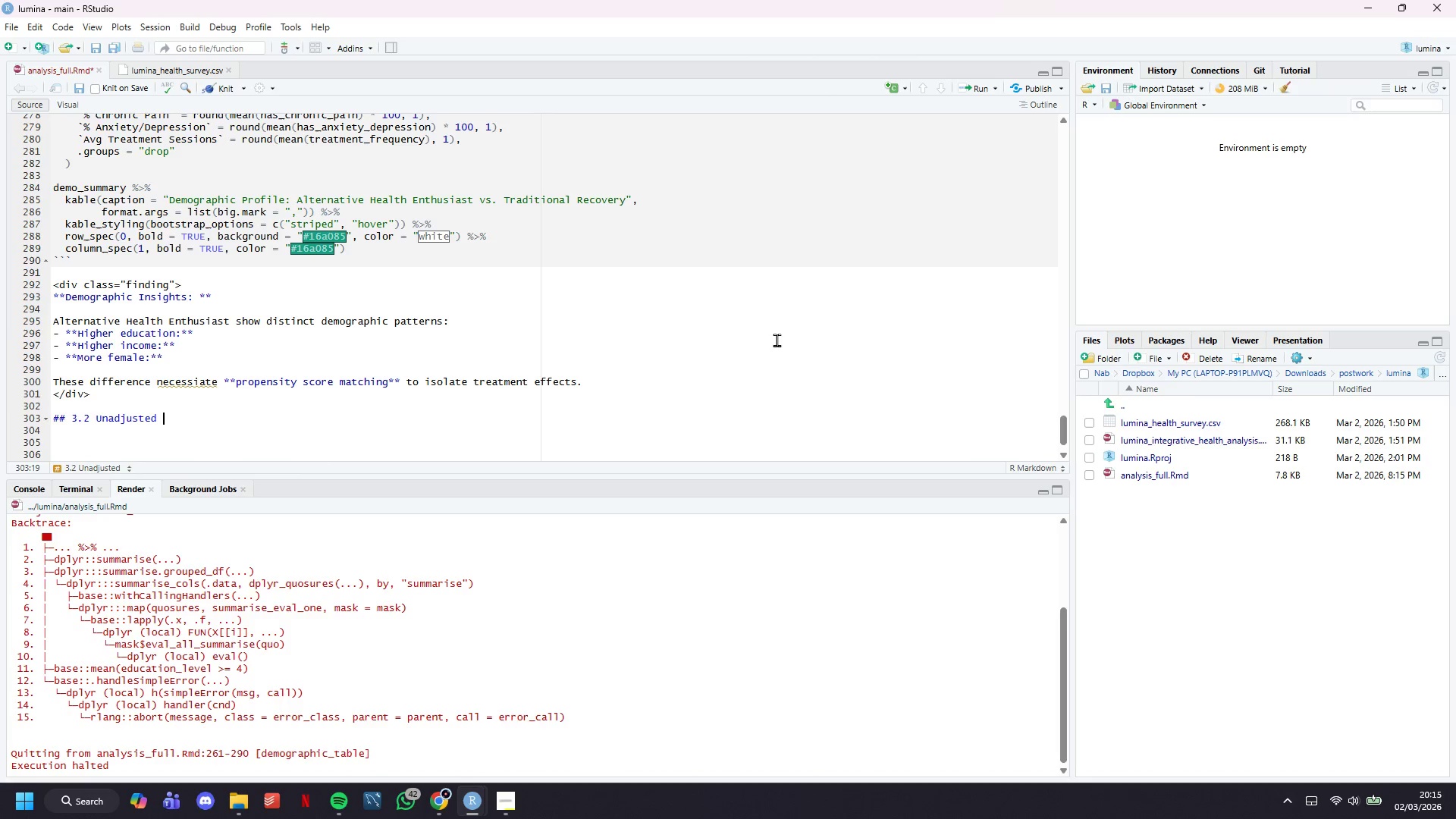 
key(Backspace)
type( wellness )
 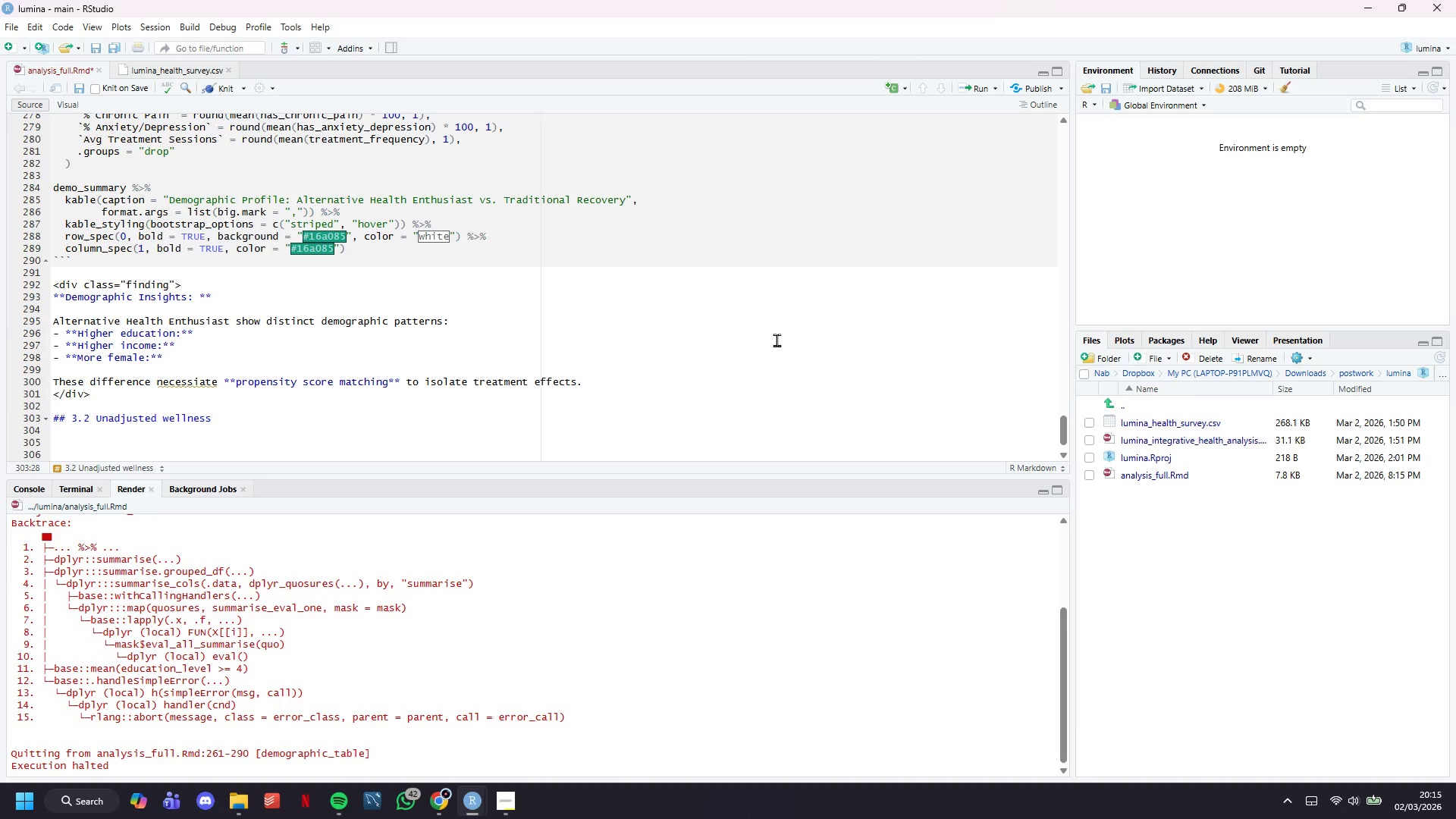 
hold_key(key=ArrowLeft, duration=0.69)
 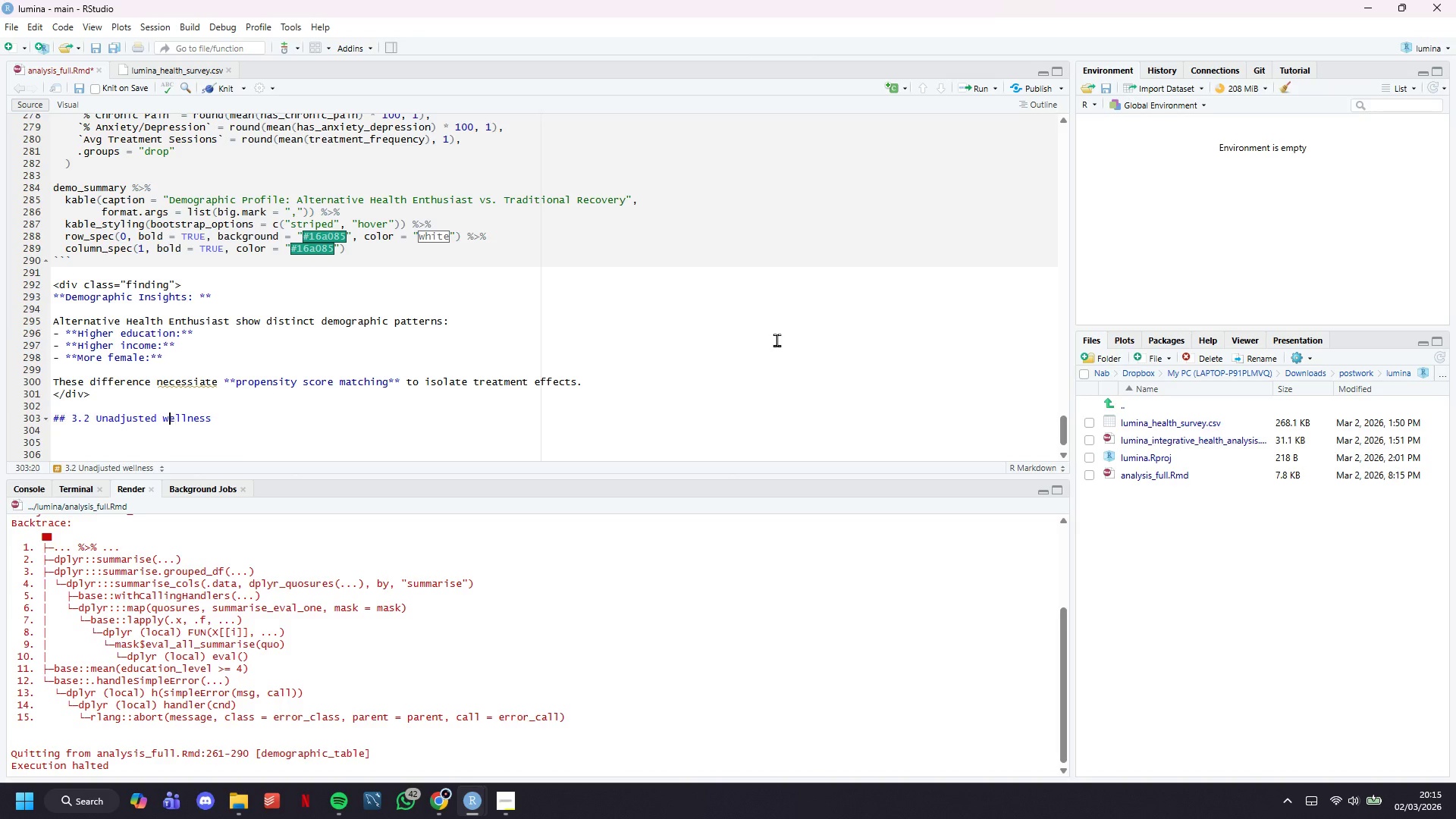 
key(ArrowLeft)
 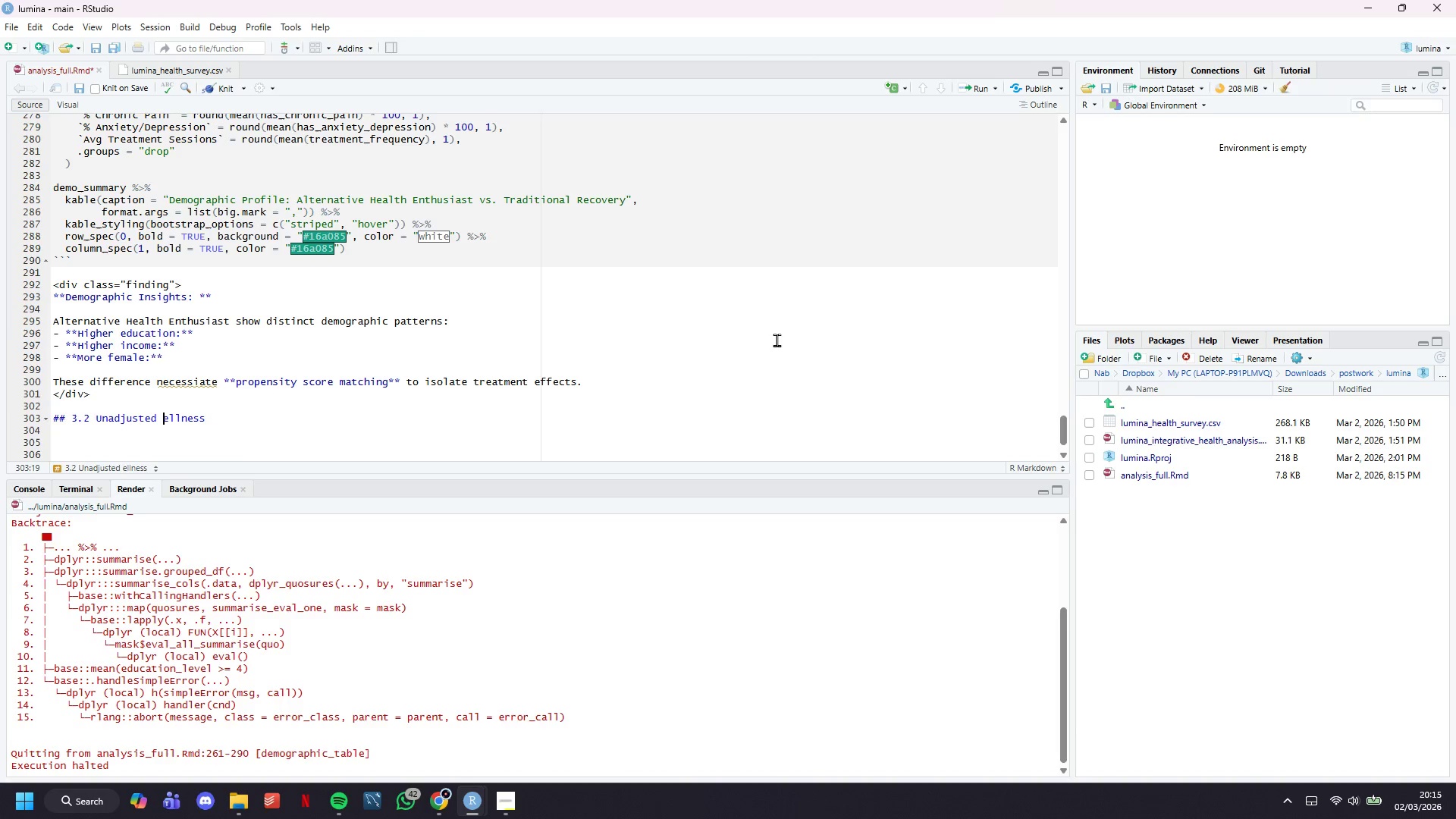 
key(Backspace)
 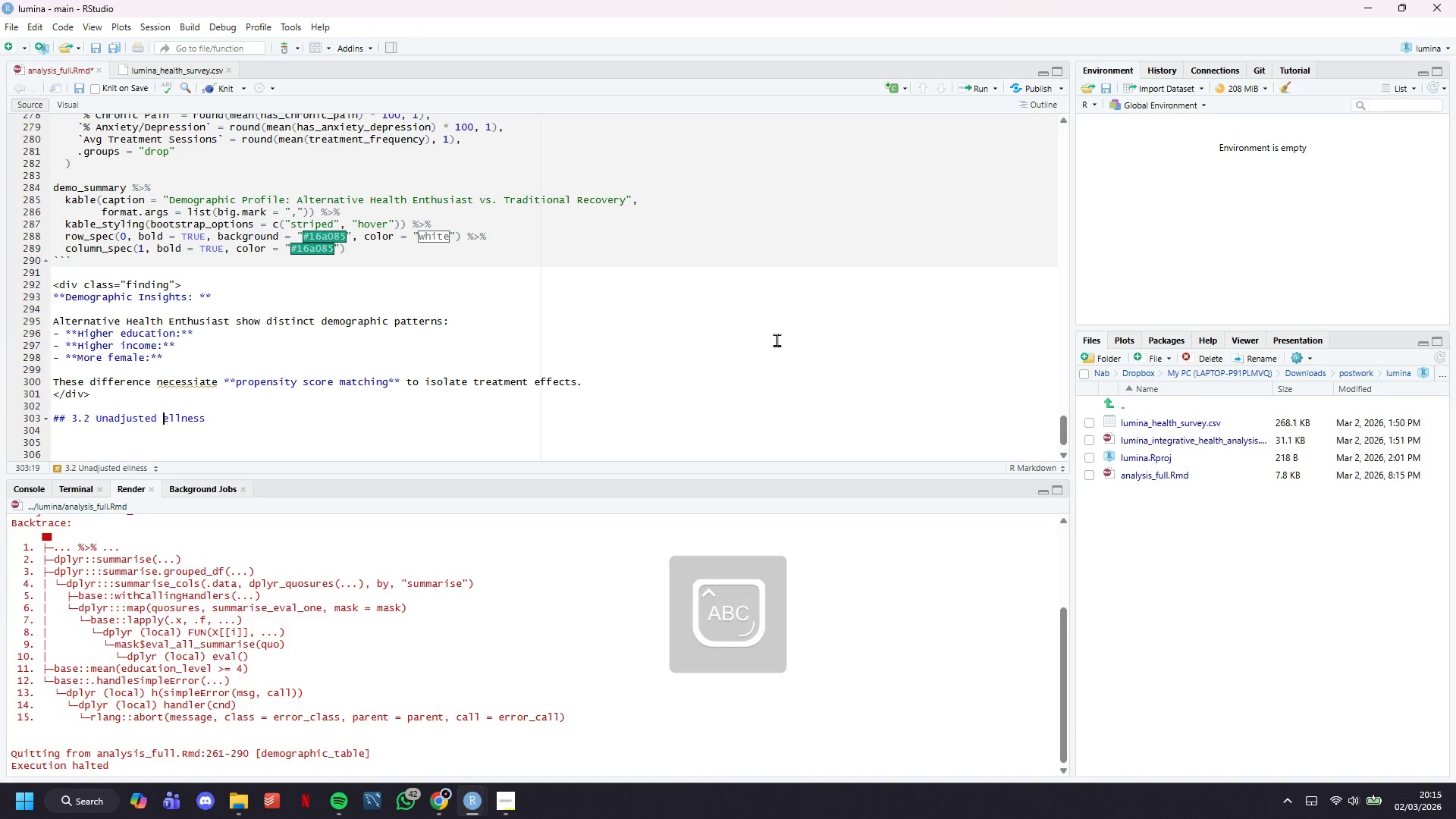 
key(CapsLock)
 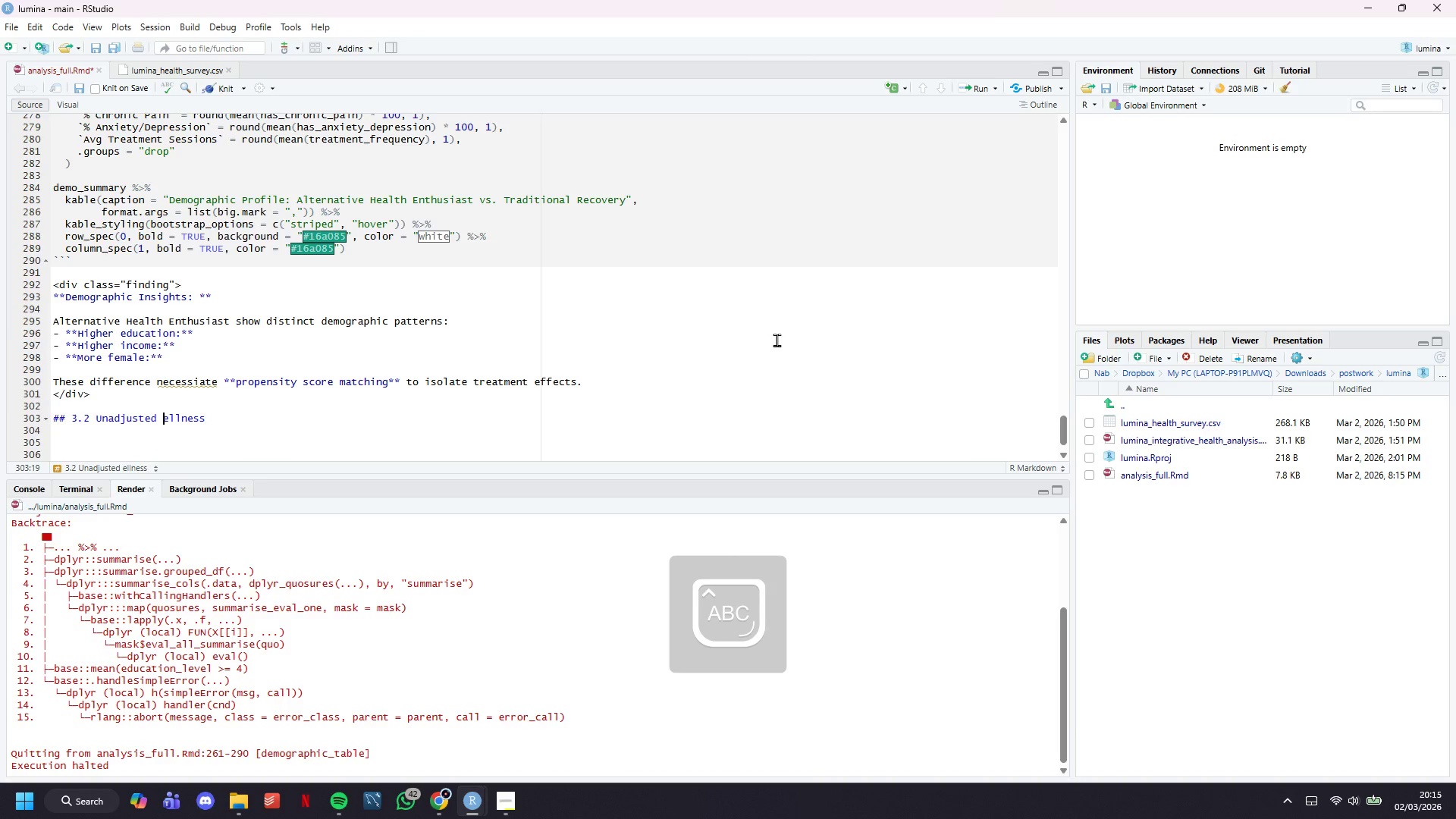 
key(W)
 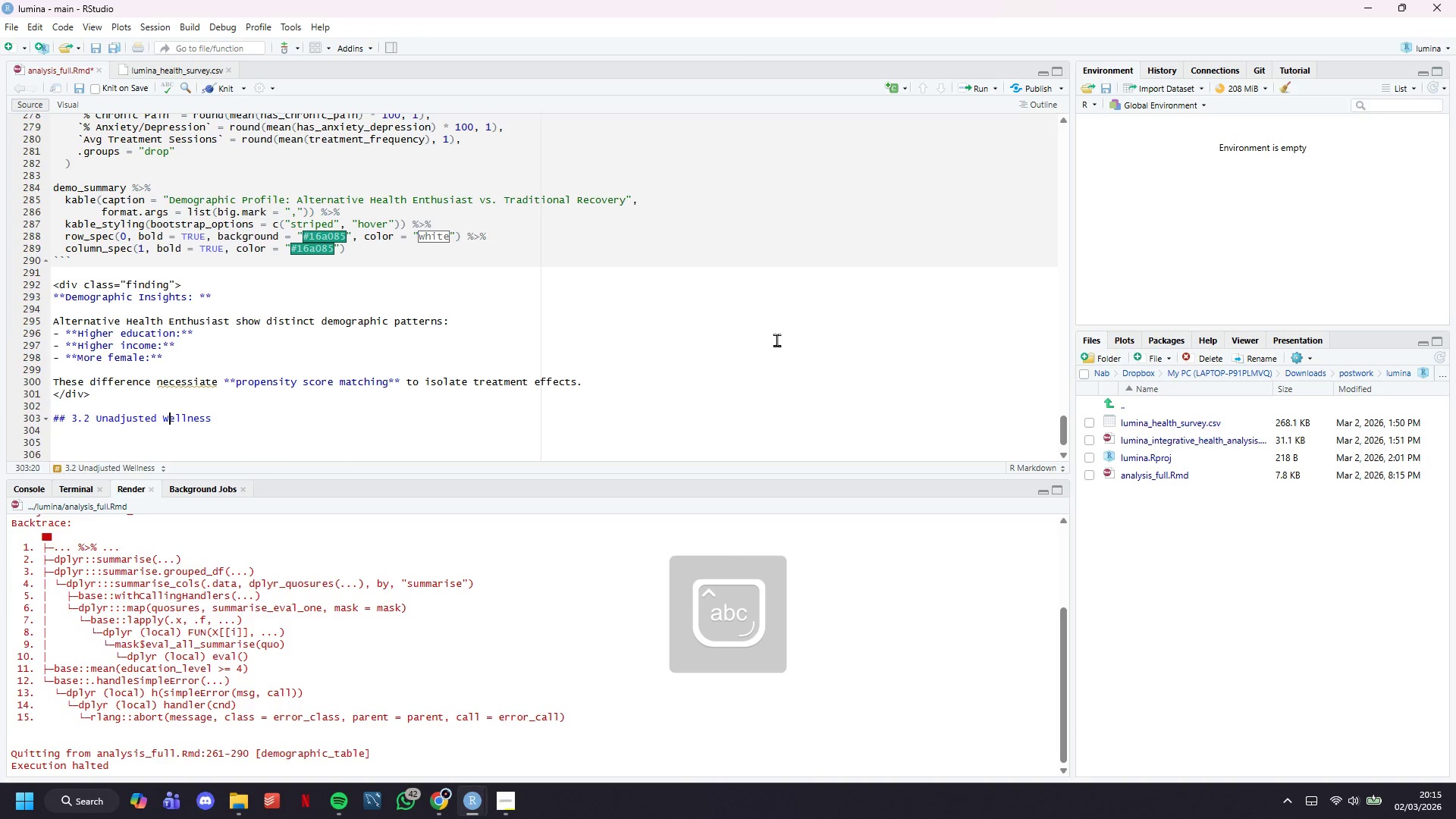 
key(CapsLock)
 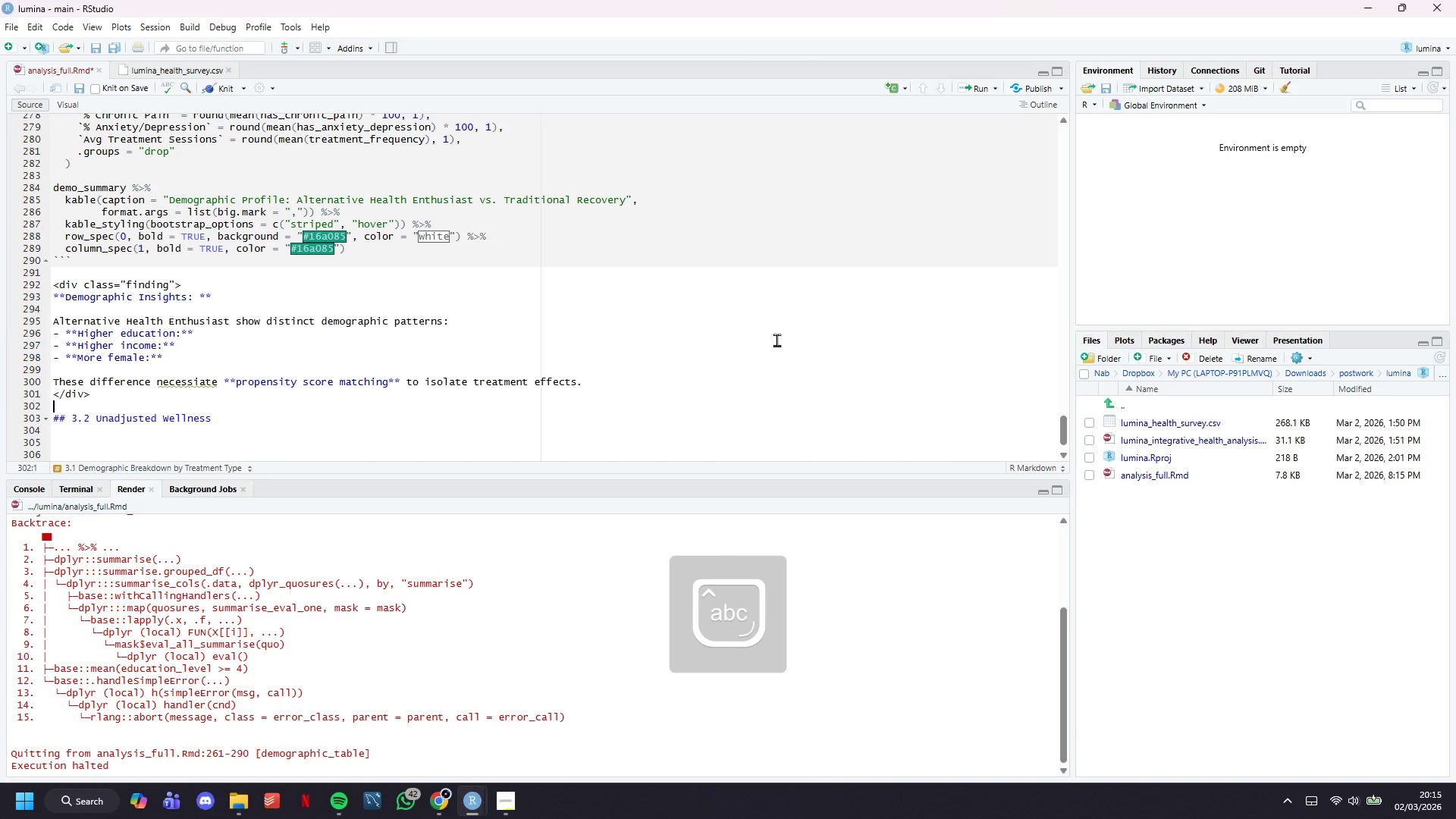 
key(ArrowUp)
 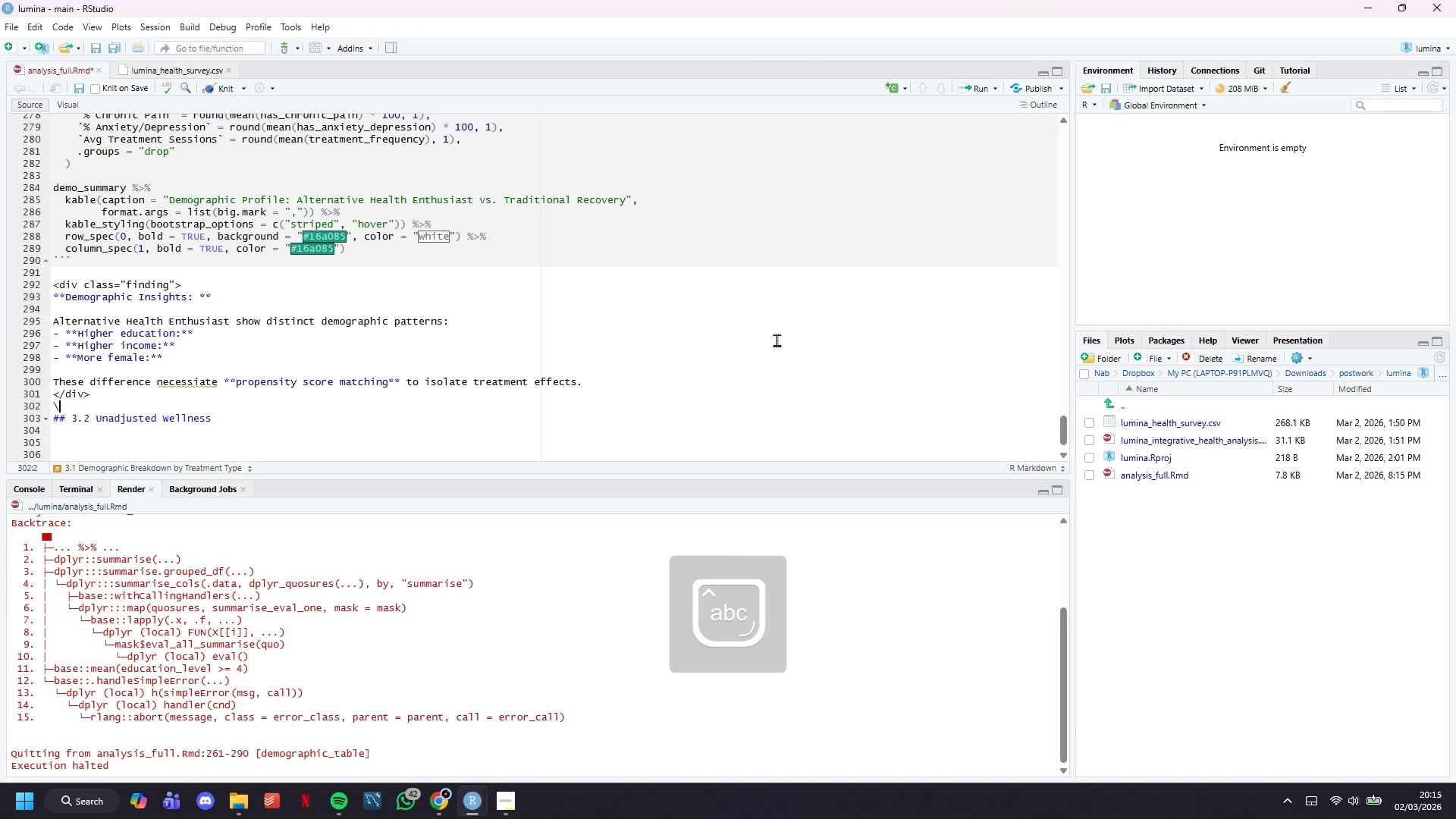 
key(Backslash)
 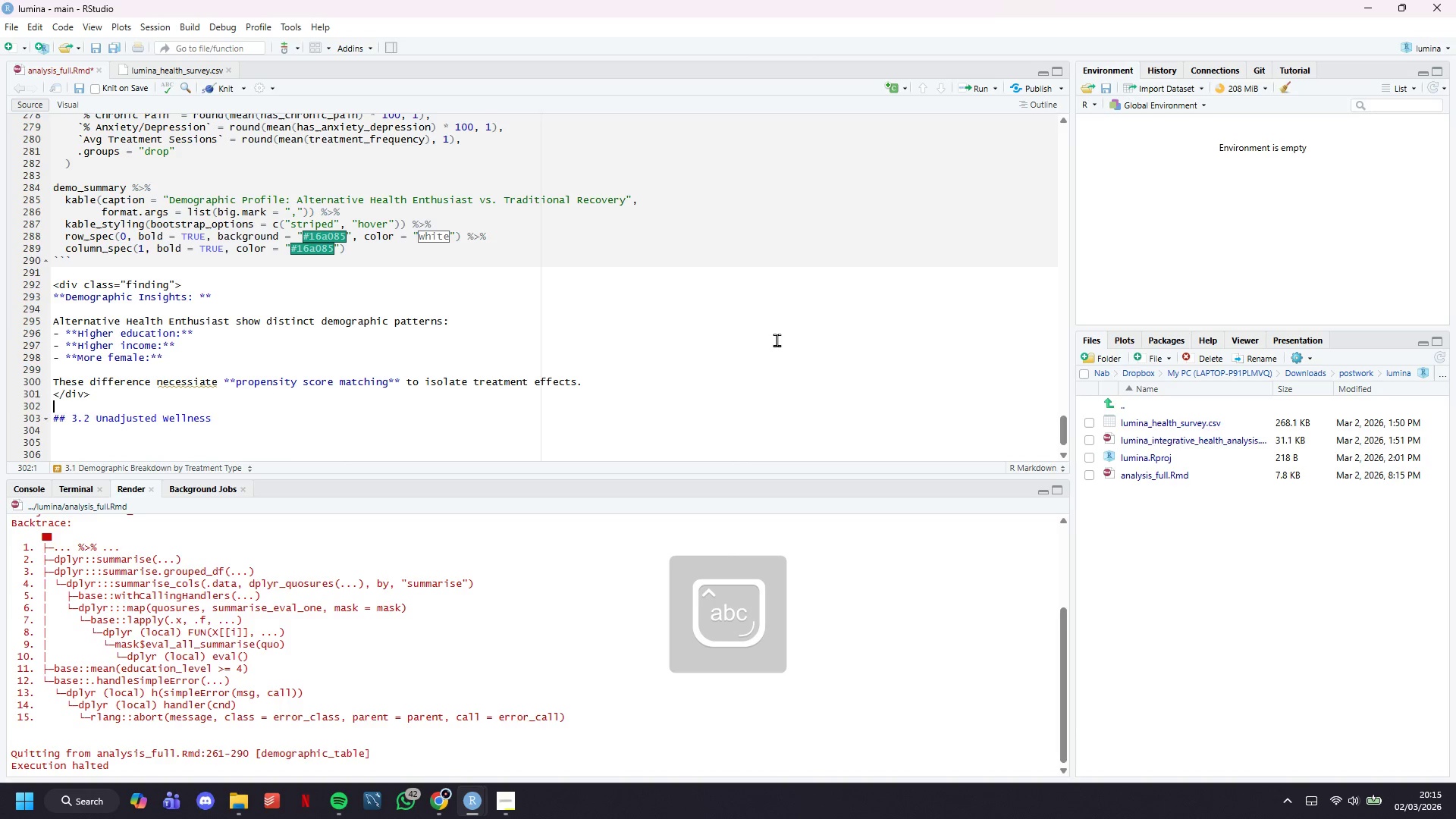 
key(Backspace)
 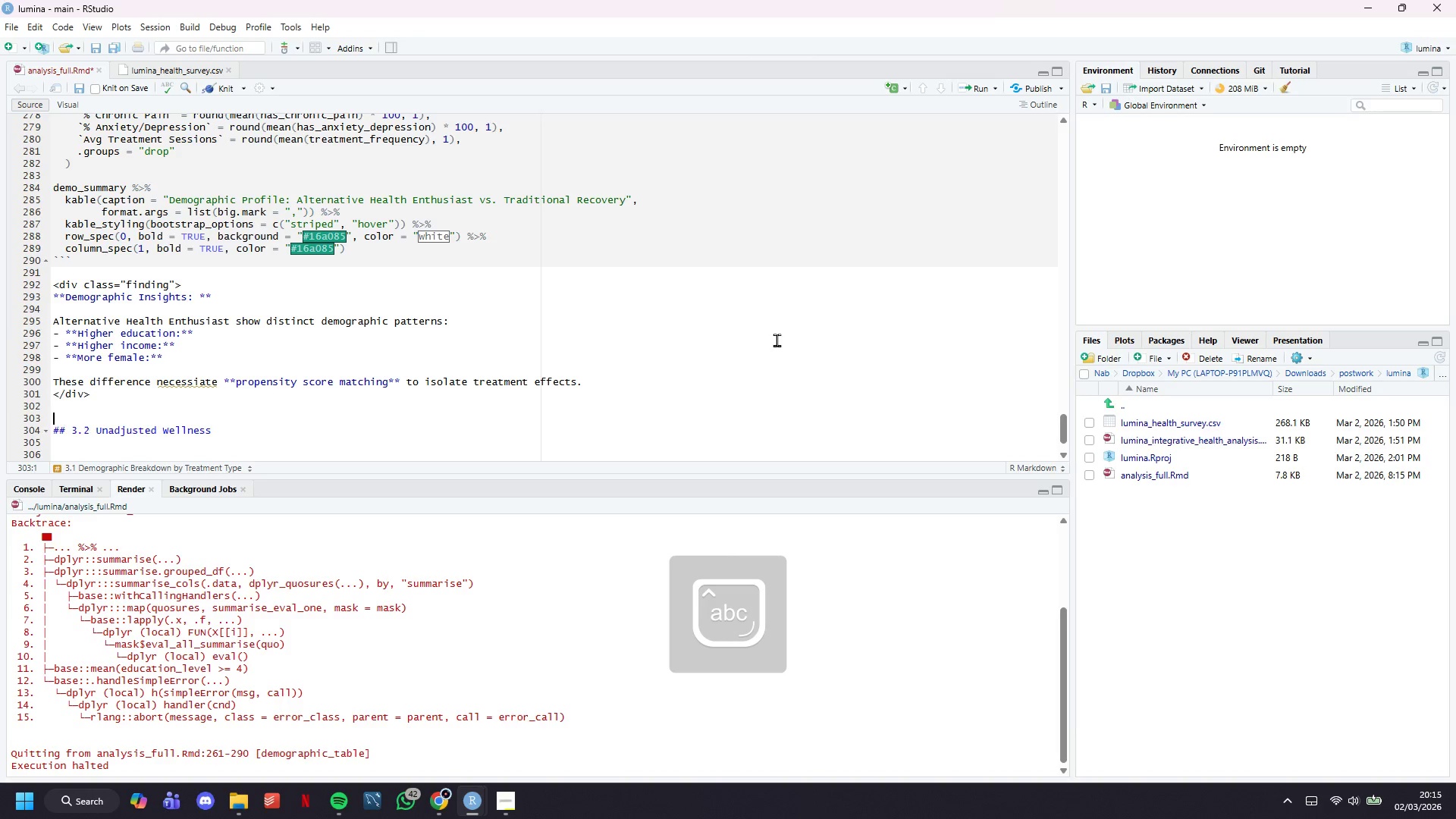 
key(Enter)
 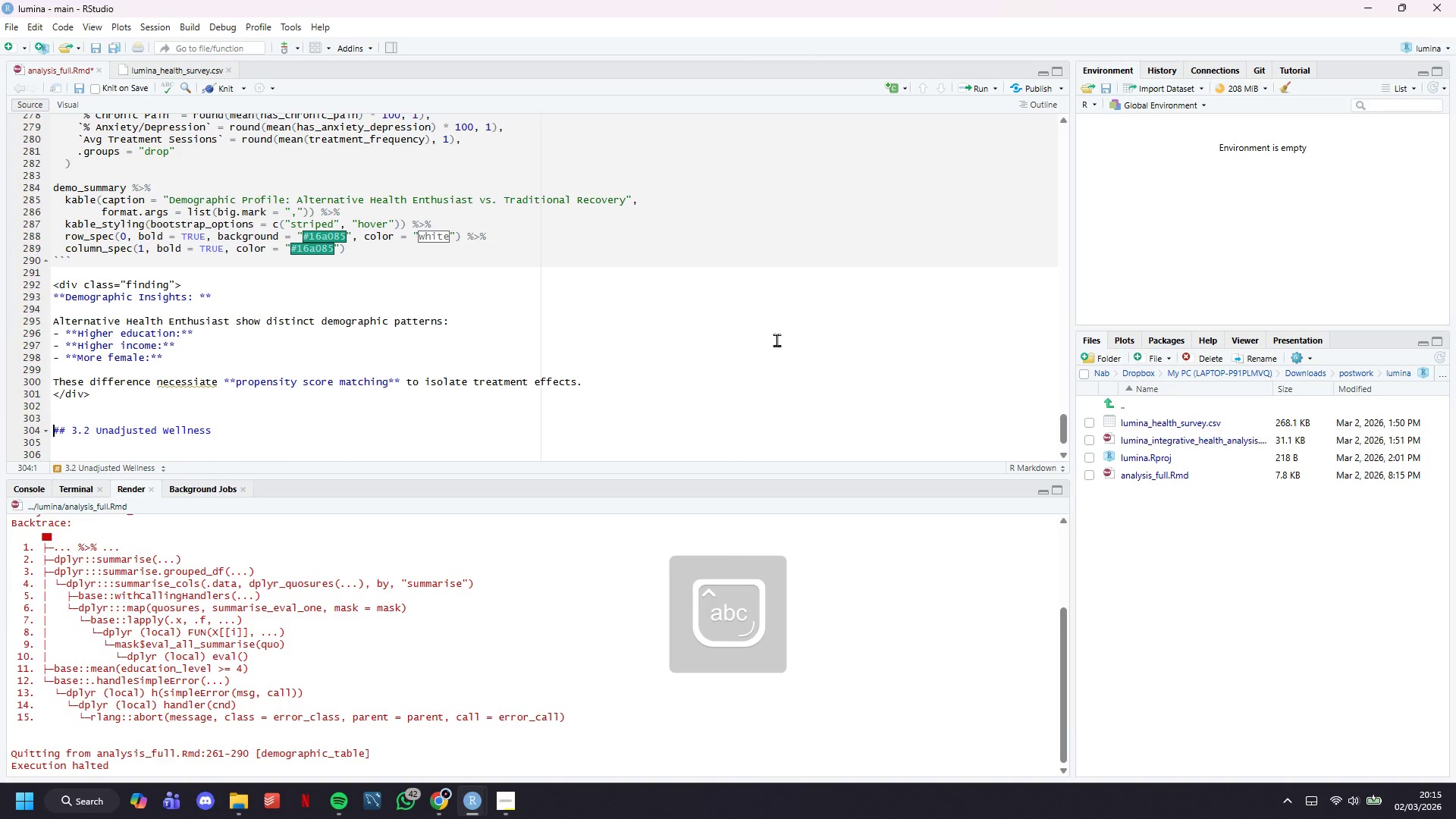 
key(ArrowDown)
 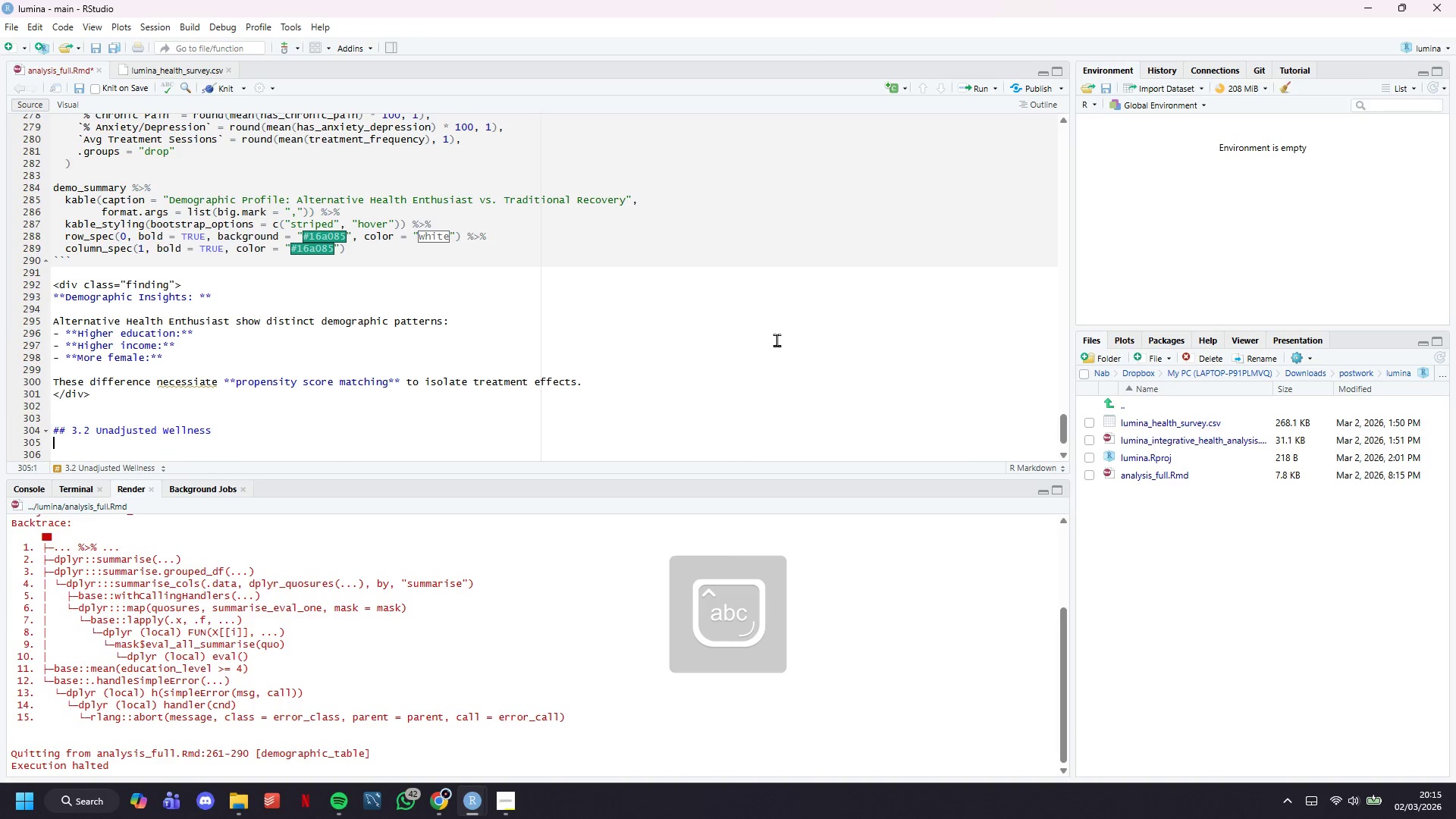 
key(ArrowDown)
 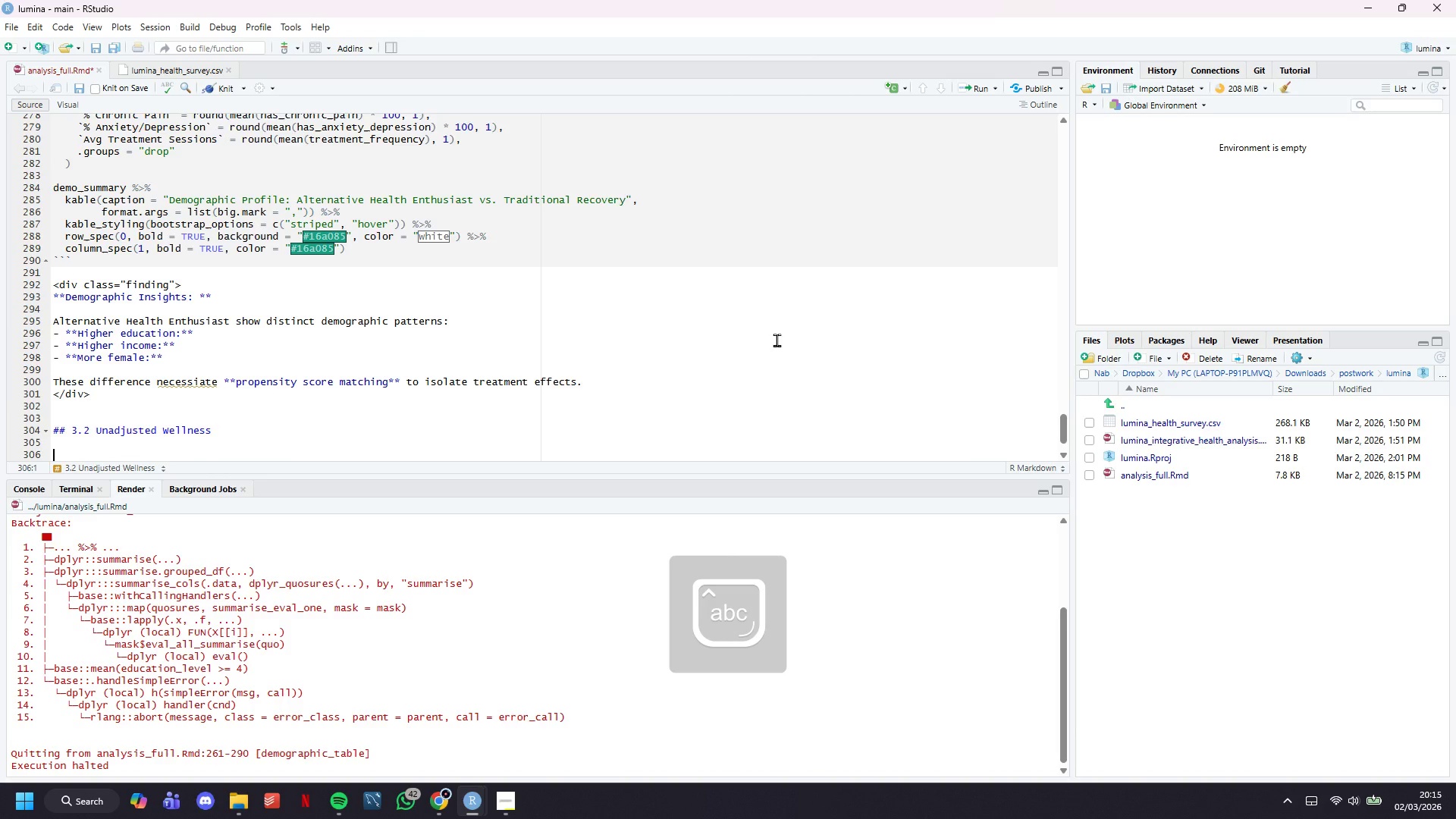 
key(ArrowDown)
 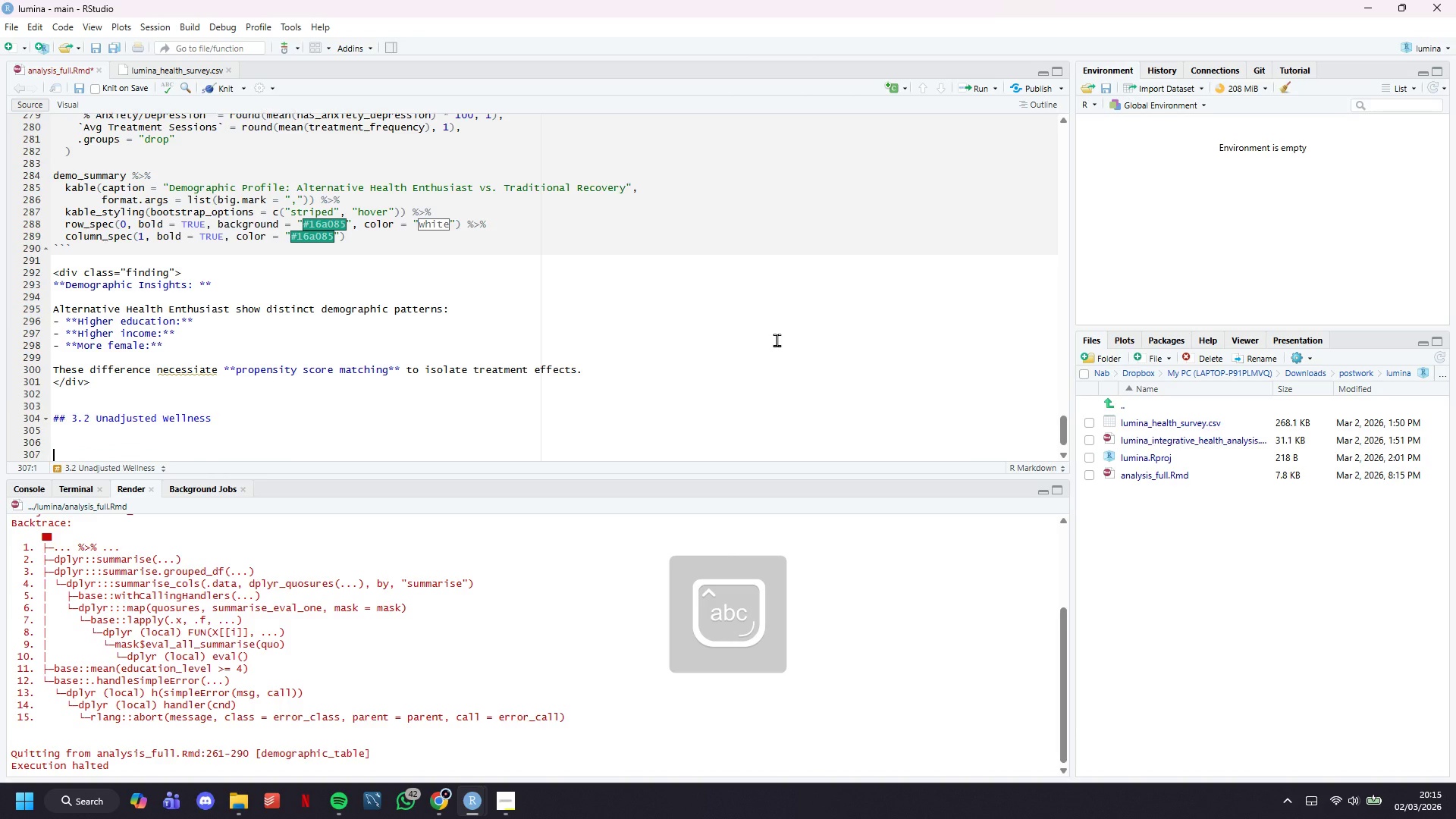 
key(ArrowDown)
 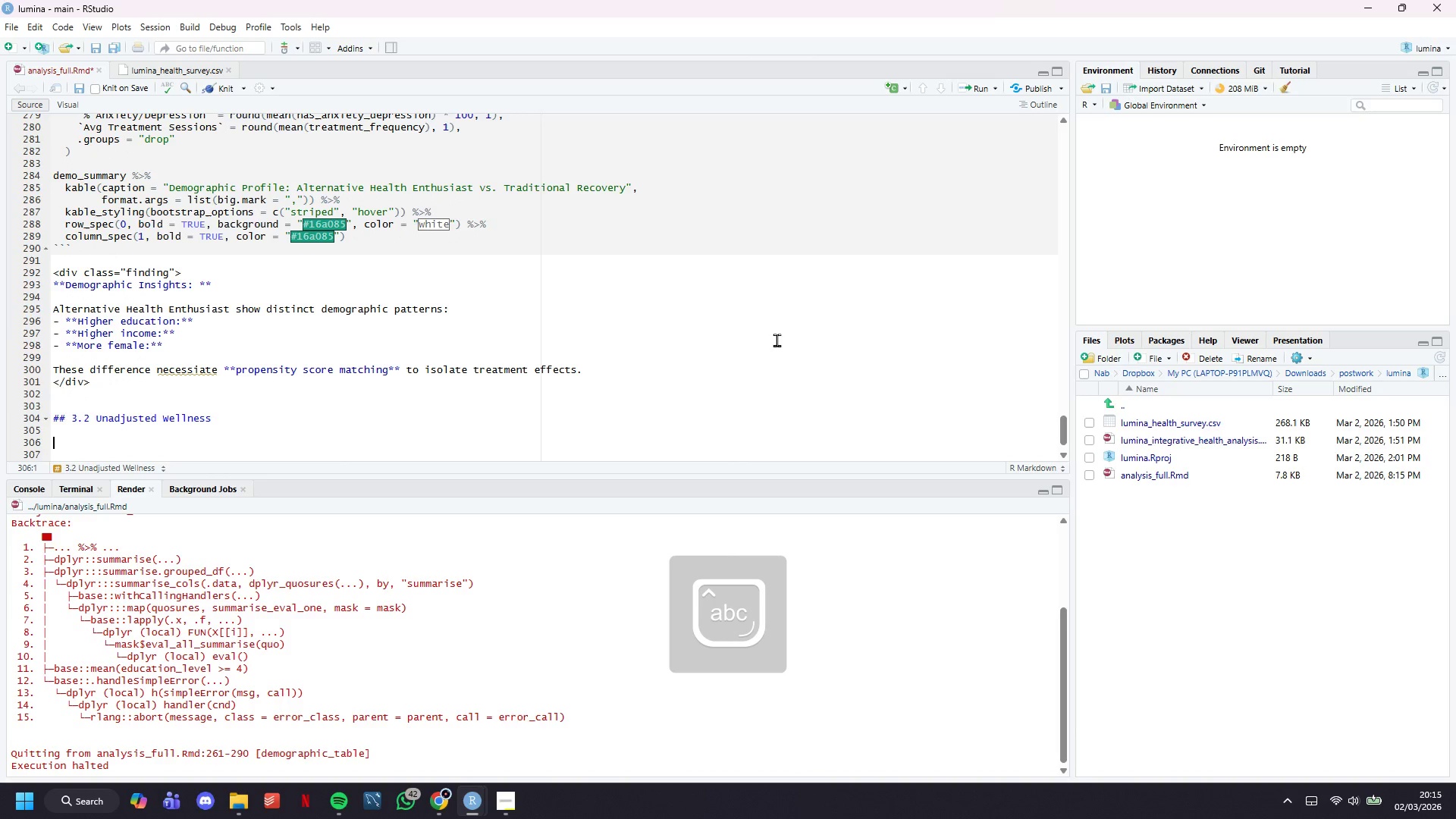 
key(ArrowLeft)
 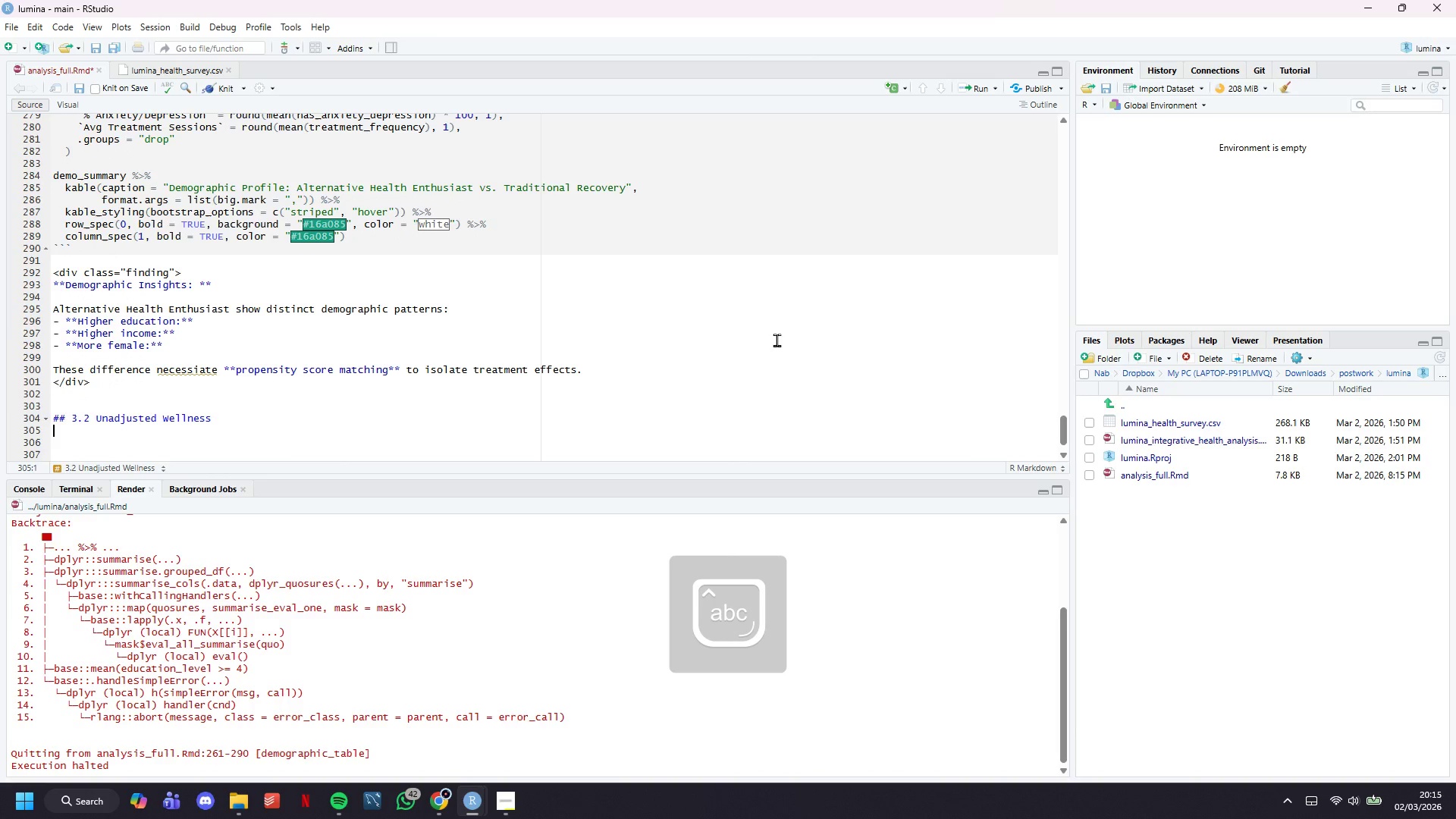 
key(ArrowLeft)
 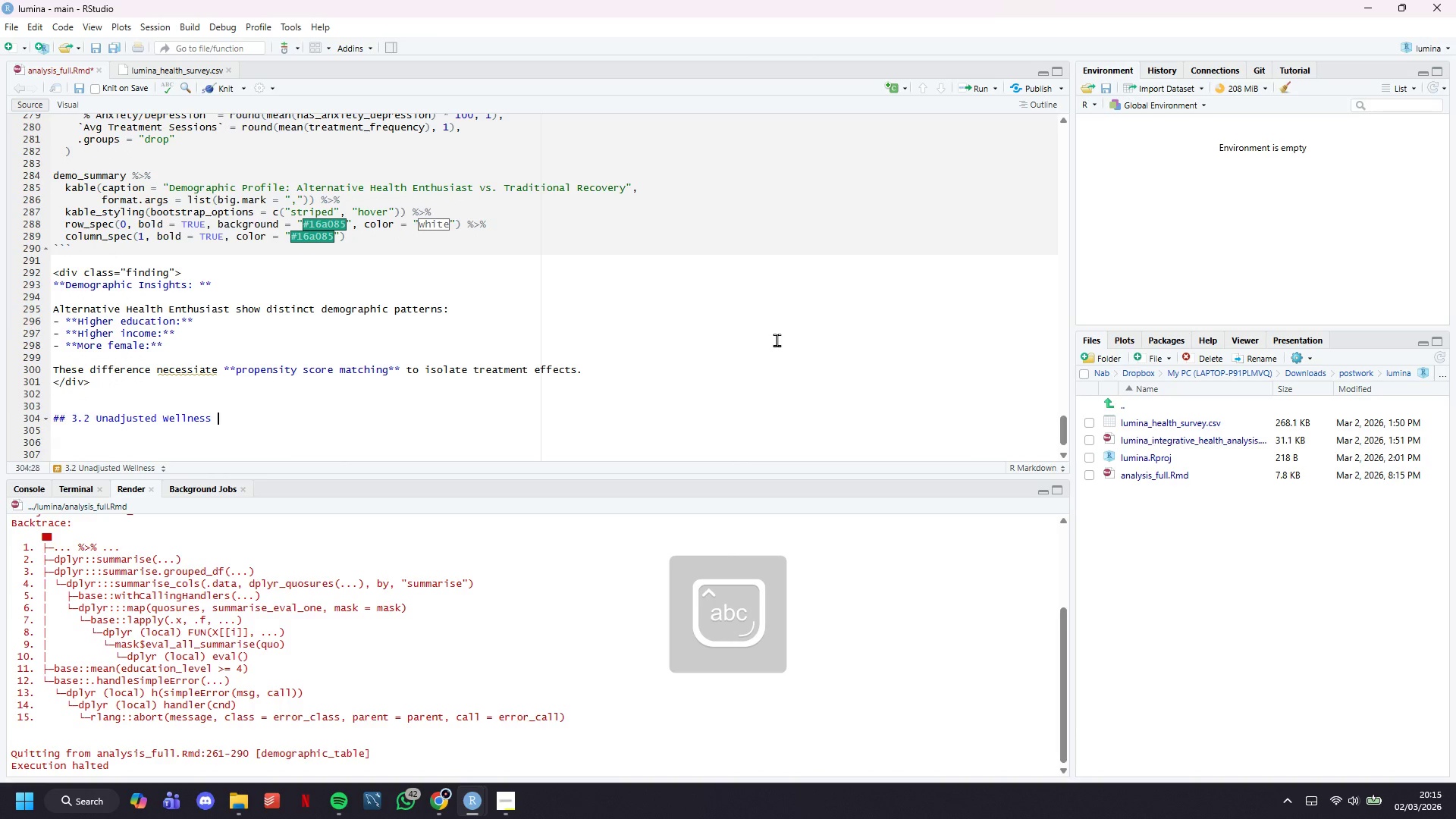 
key(ArrowLeft)
 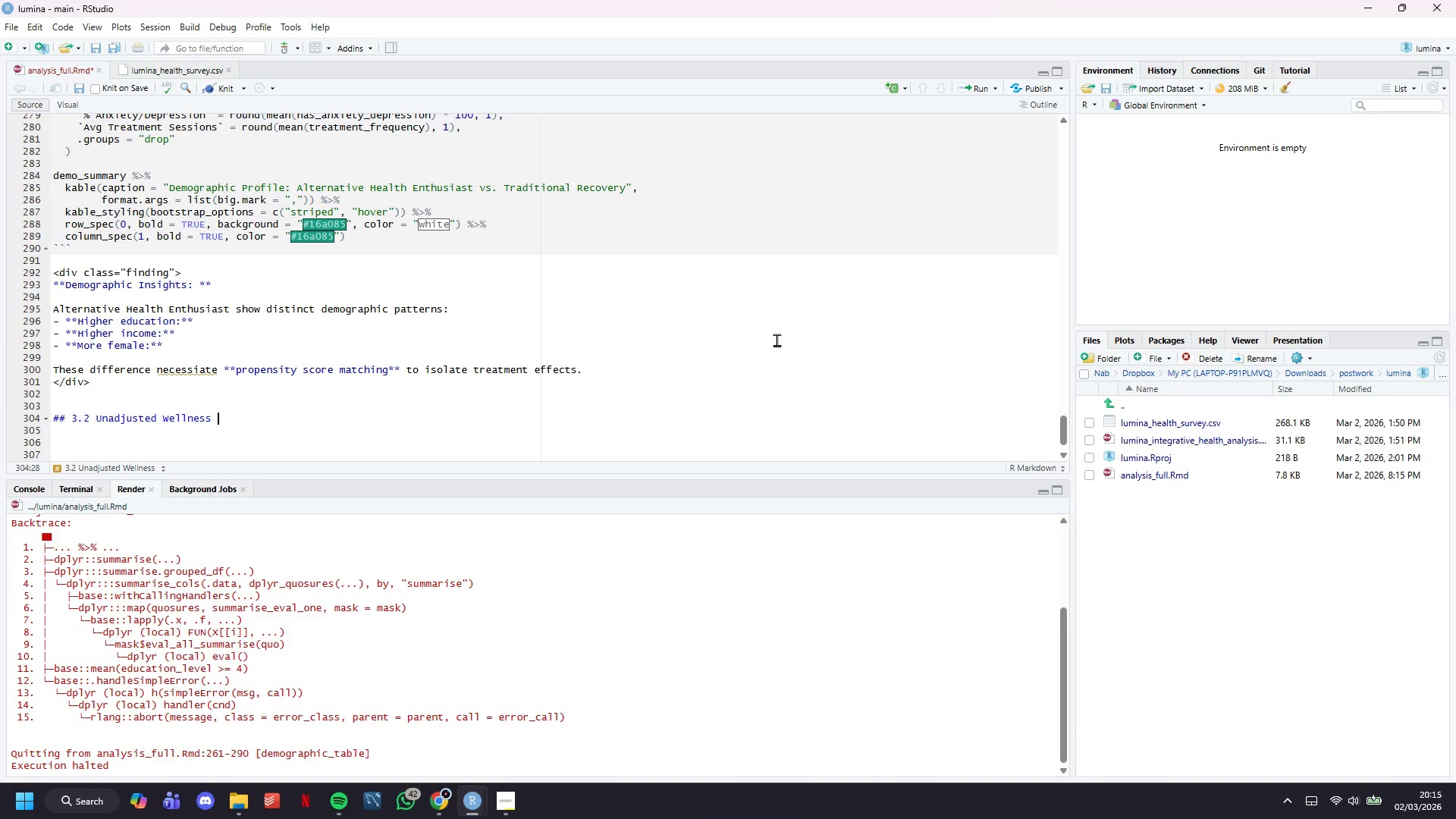 
type(Outcoms)
key(Backspace)
type(es n)
key(Backspace)
type(by Modality)
 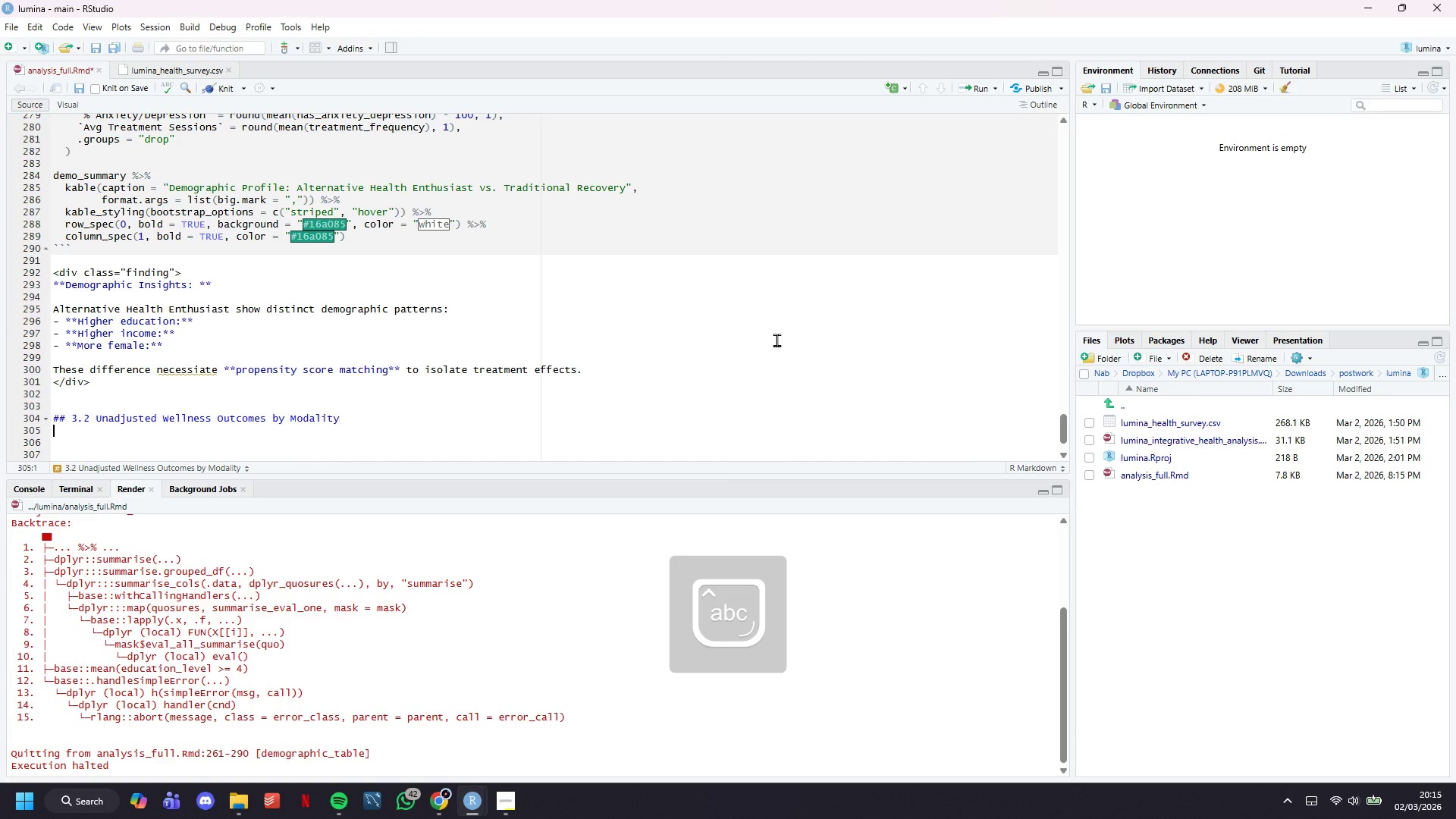 
key(Enter)
 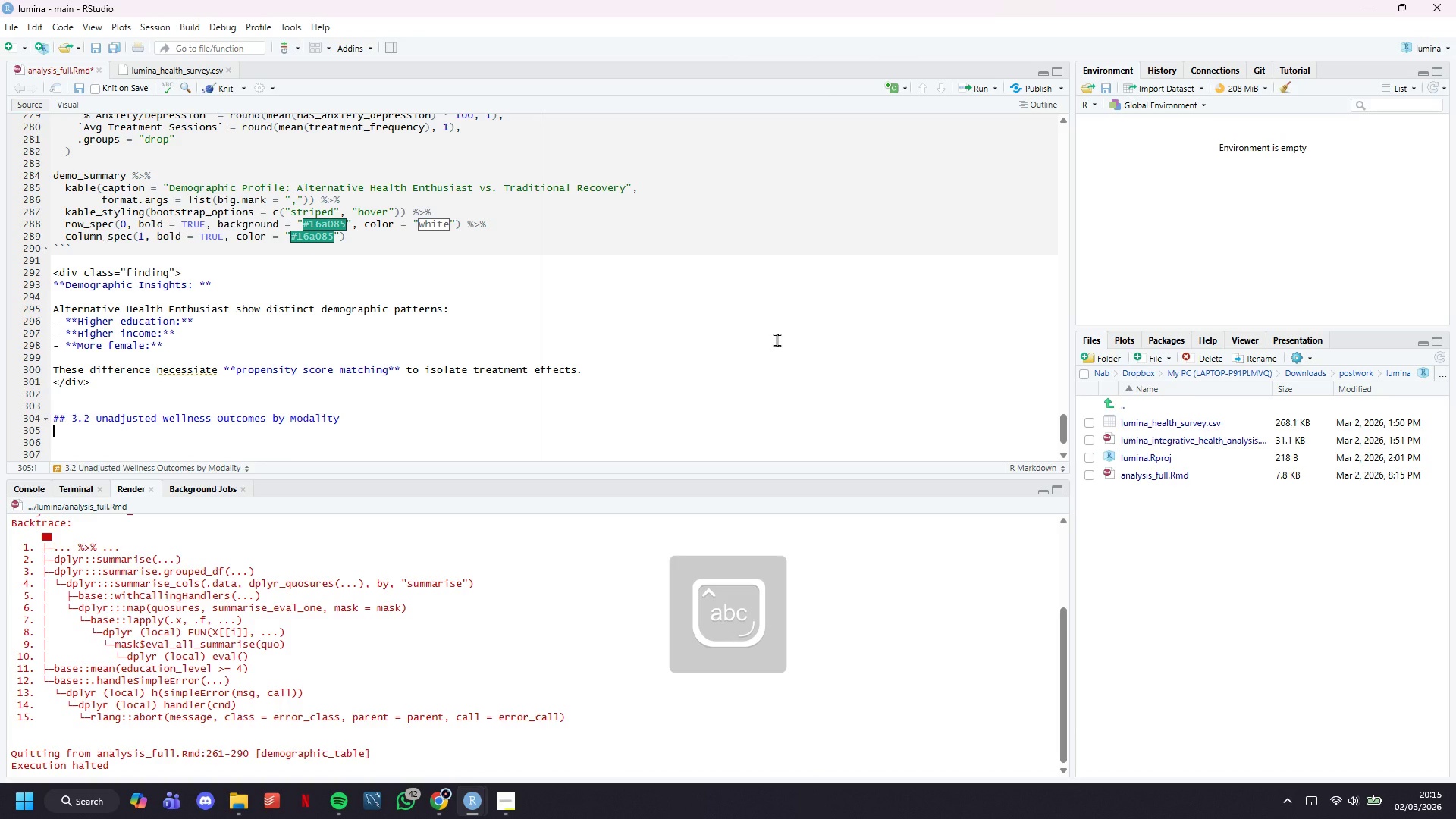 
key(Enter)
 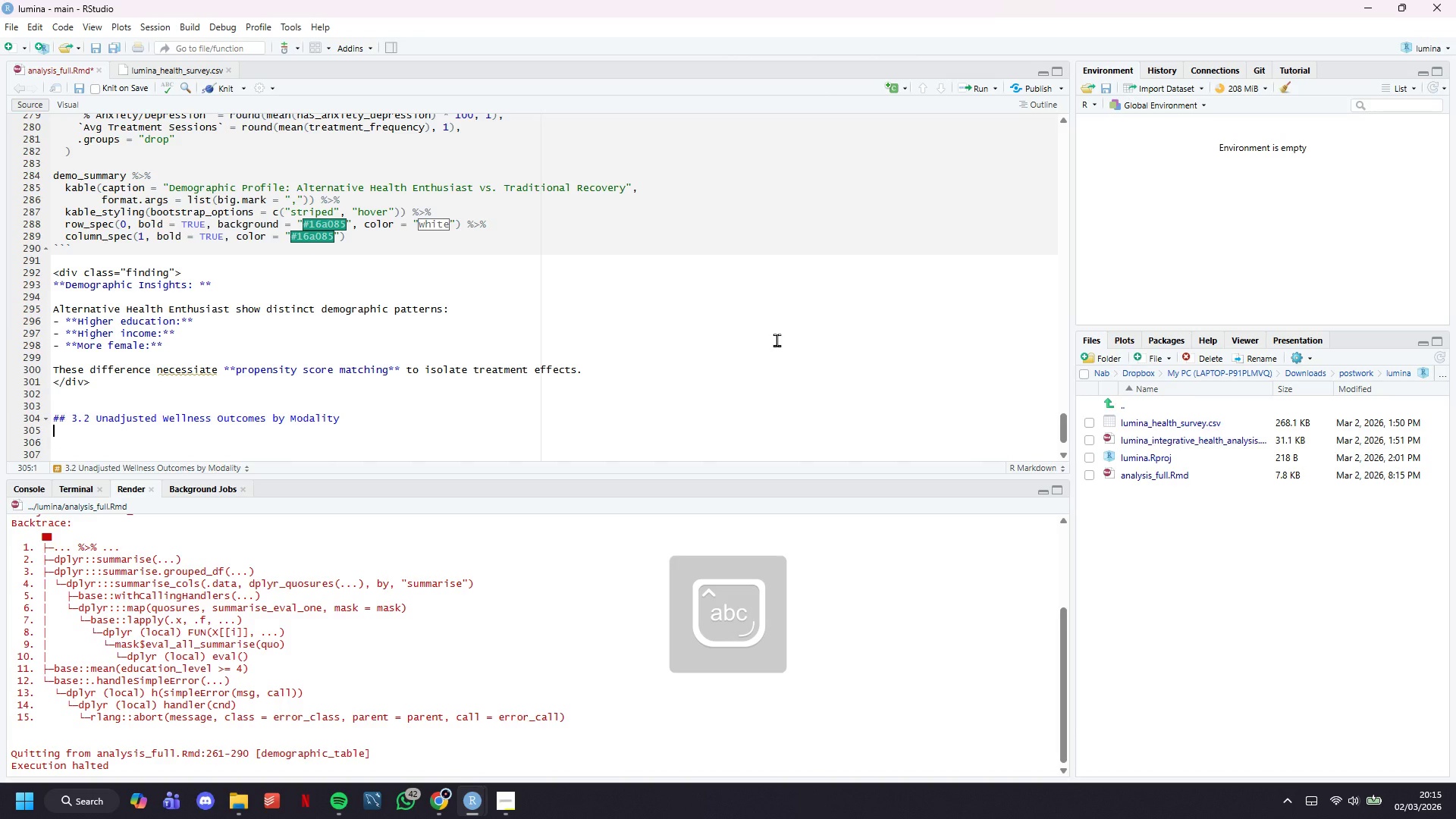 
key(ArrowUp)
 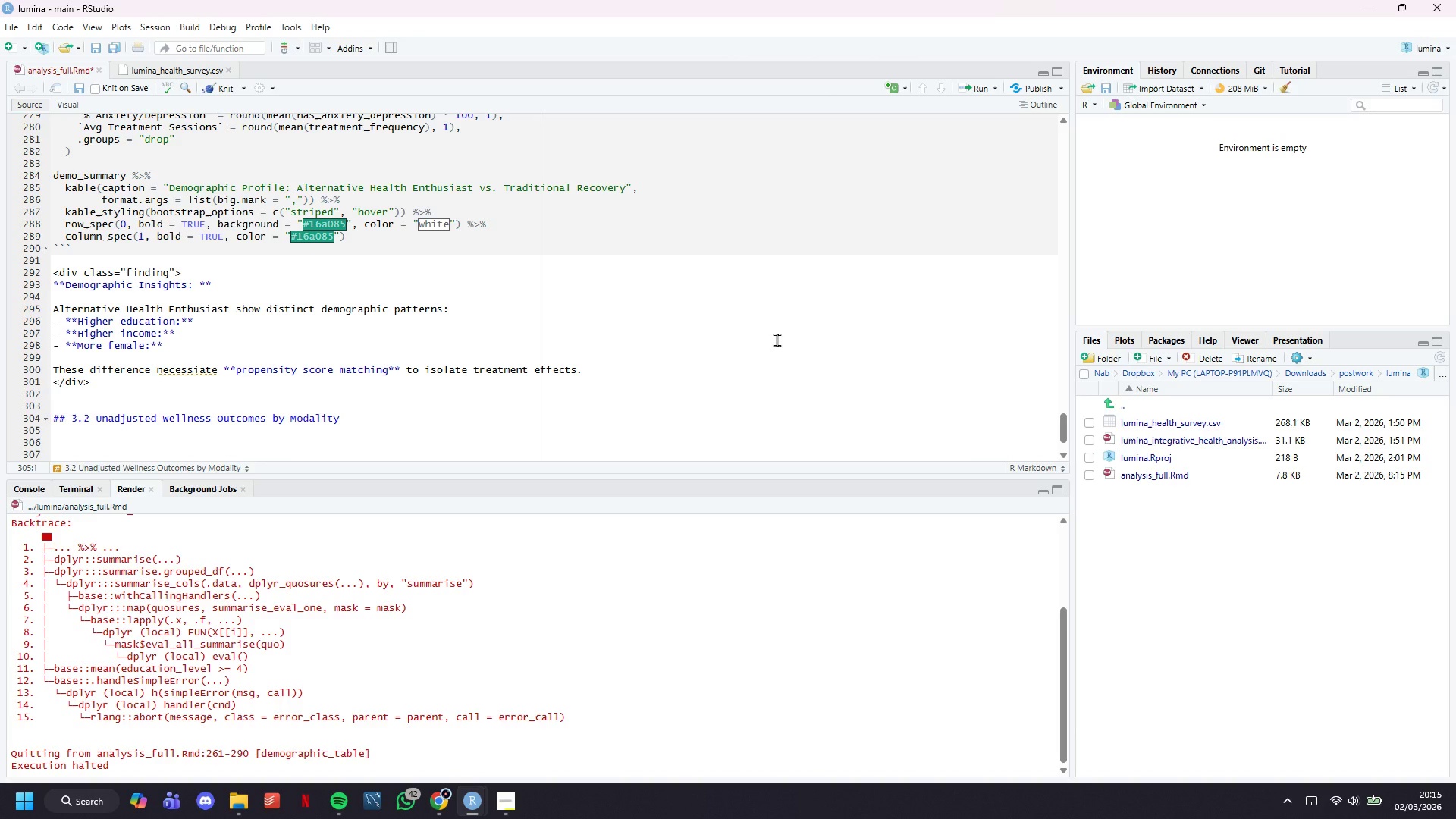 
scroll: coordinate [734, 340], scroll_direction: down, amount: 7.0
 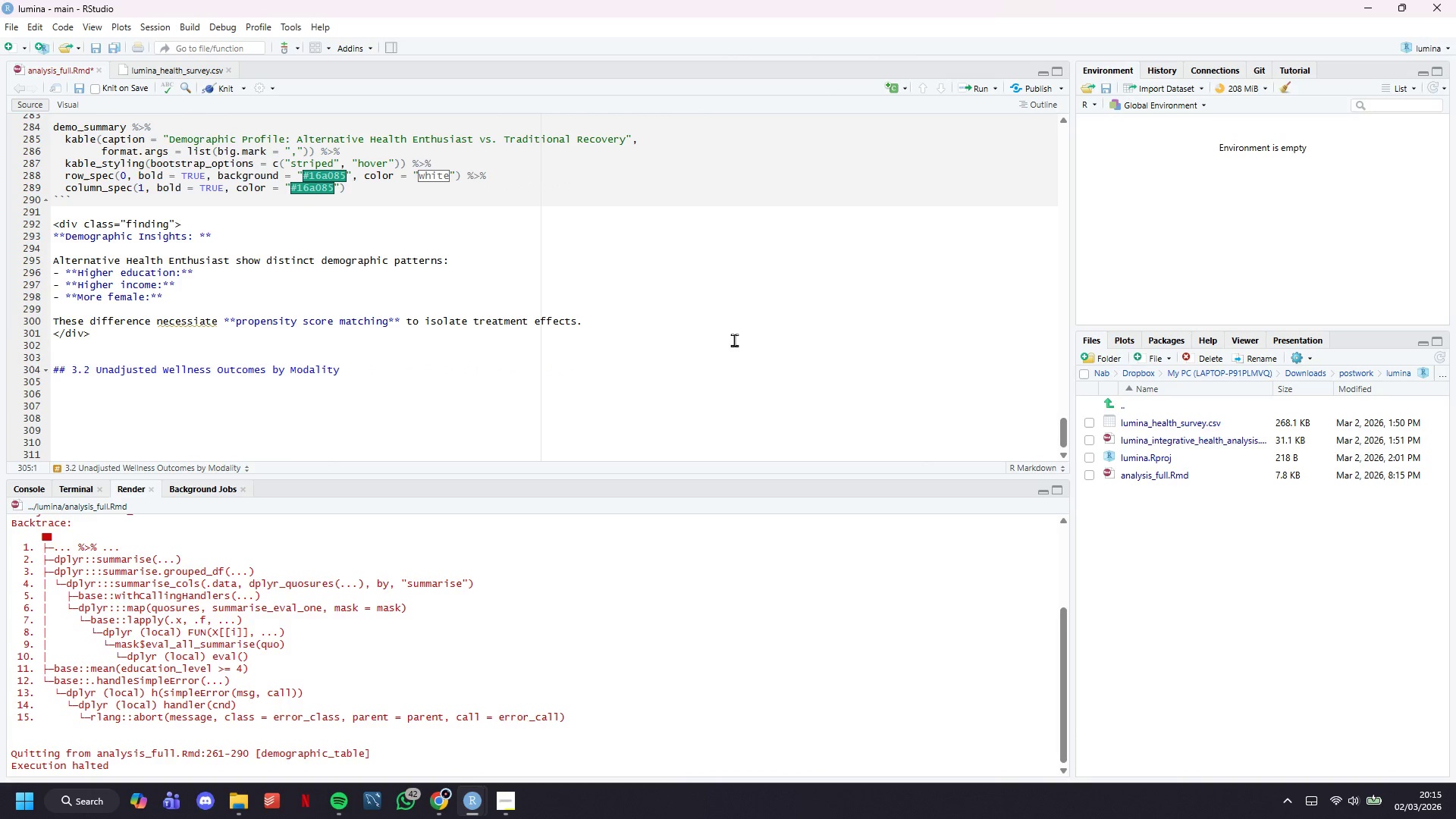 
key(Backquote)
 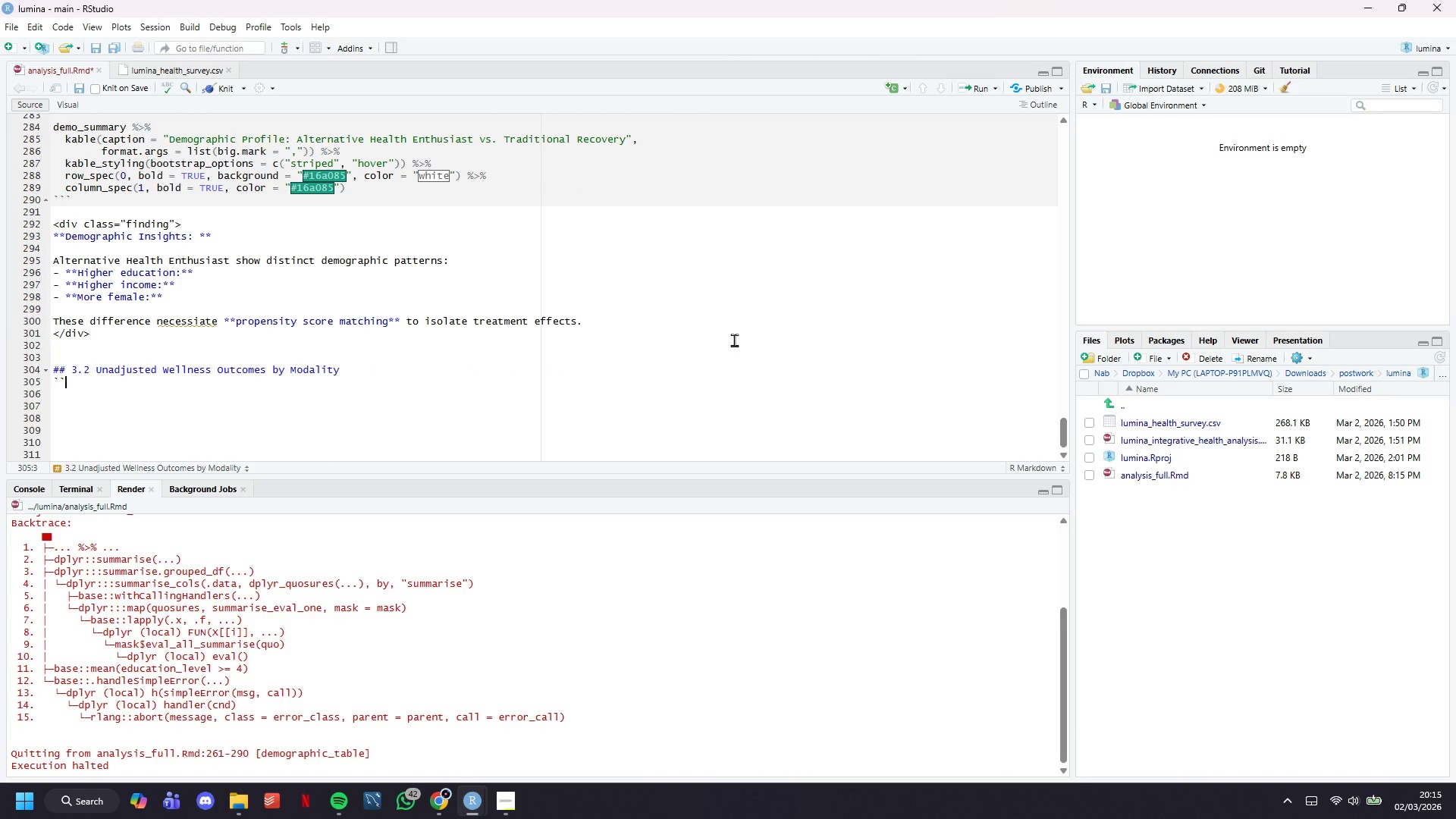 
key(Backquote)
 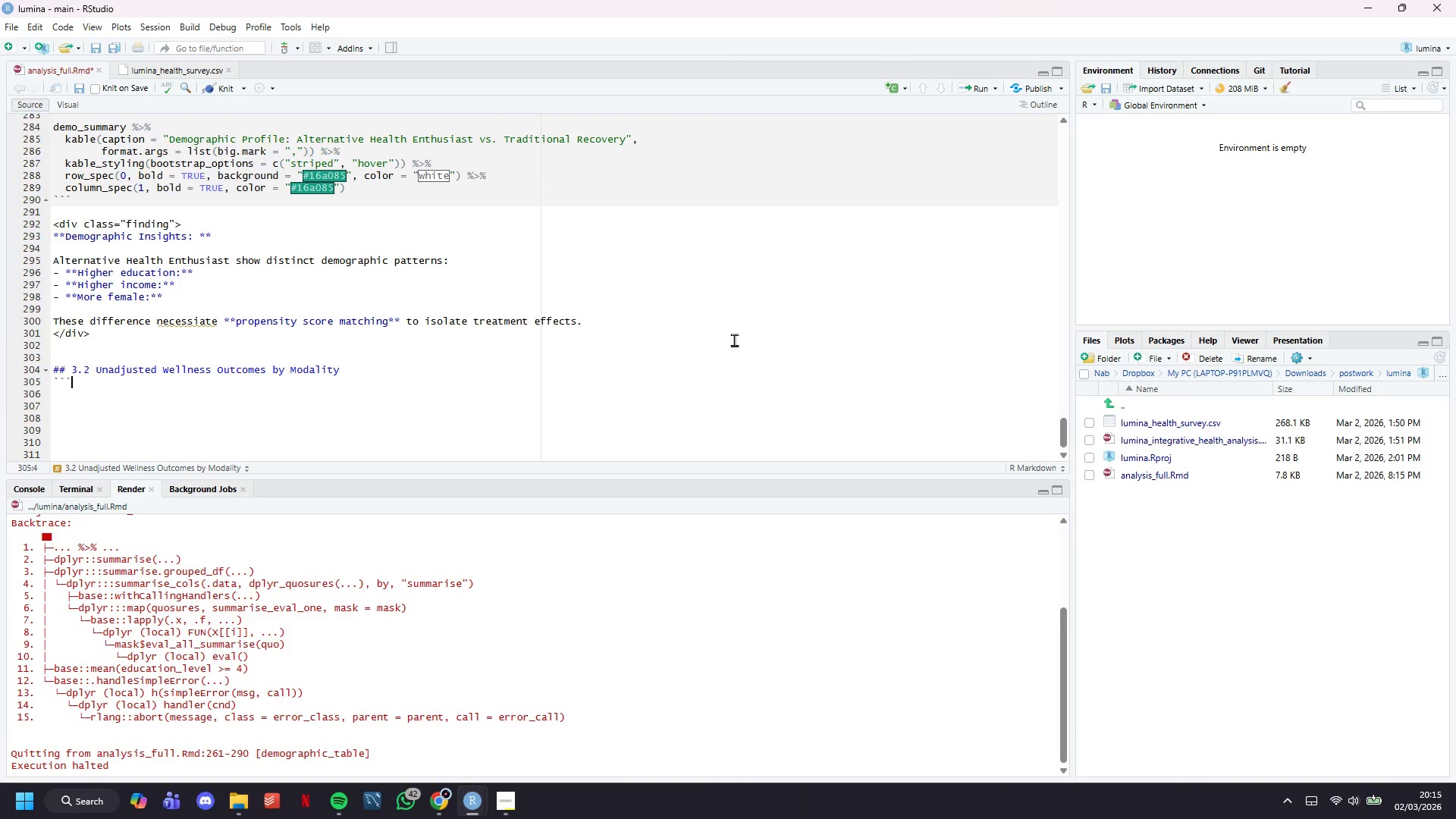 
key(Backquote)
 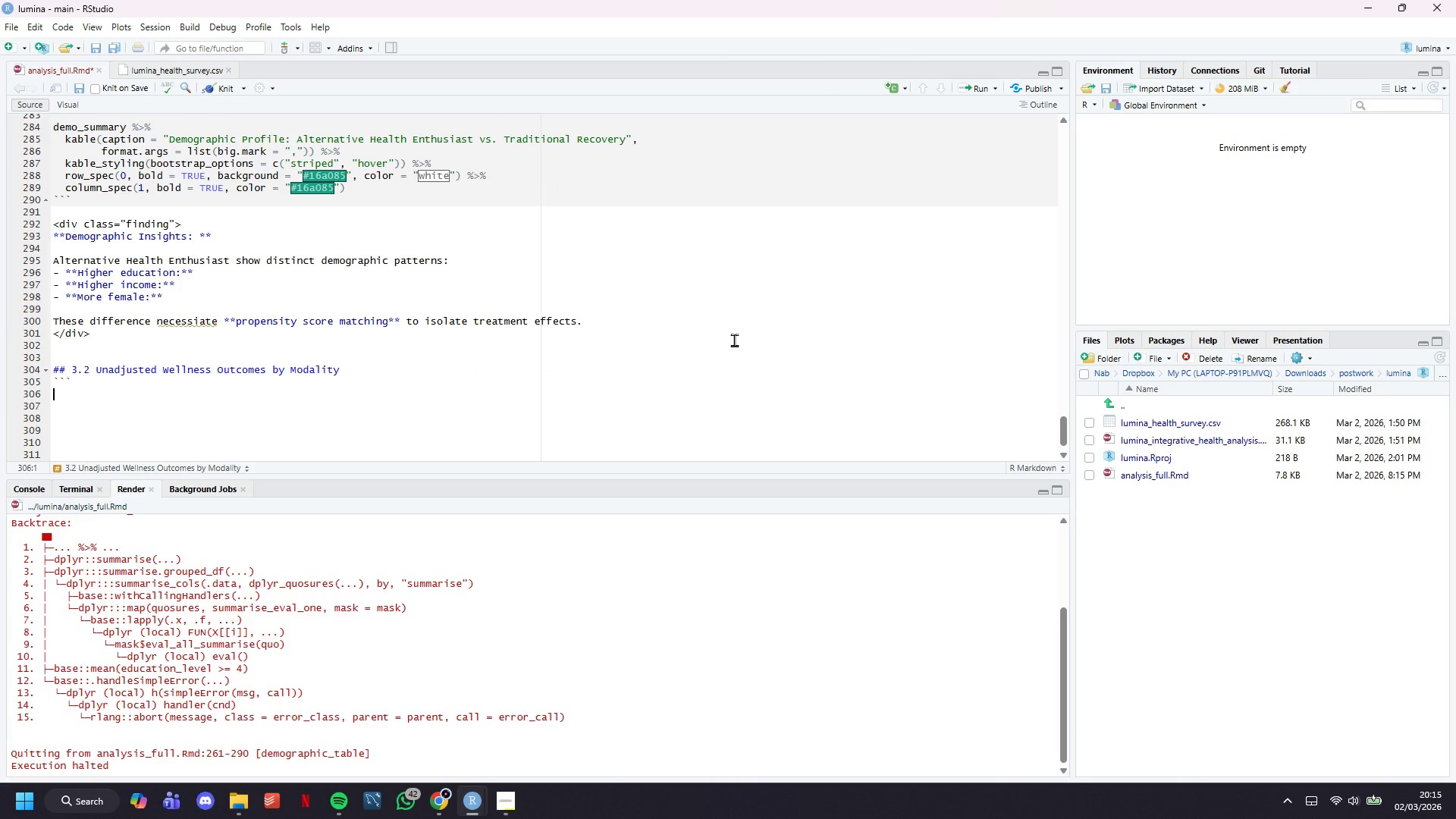 
key(Enter)
 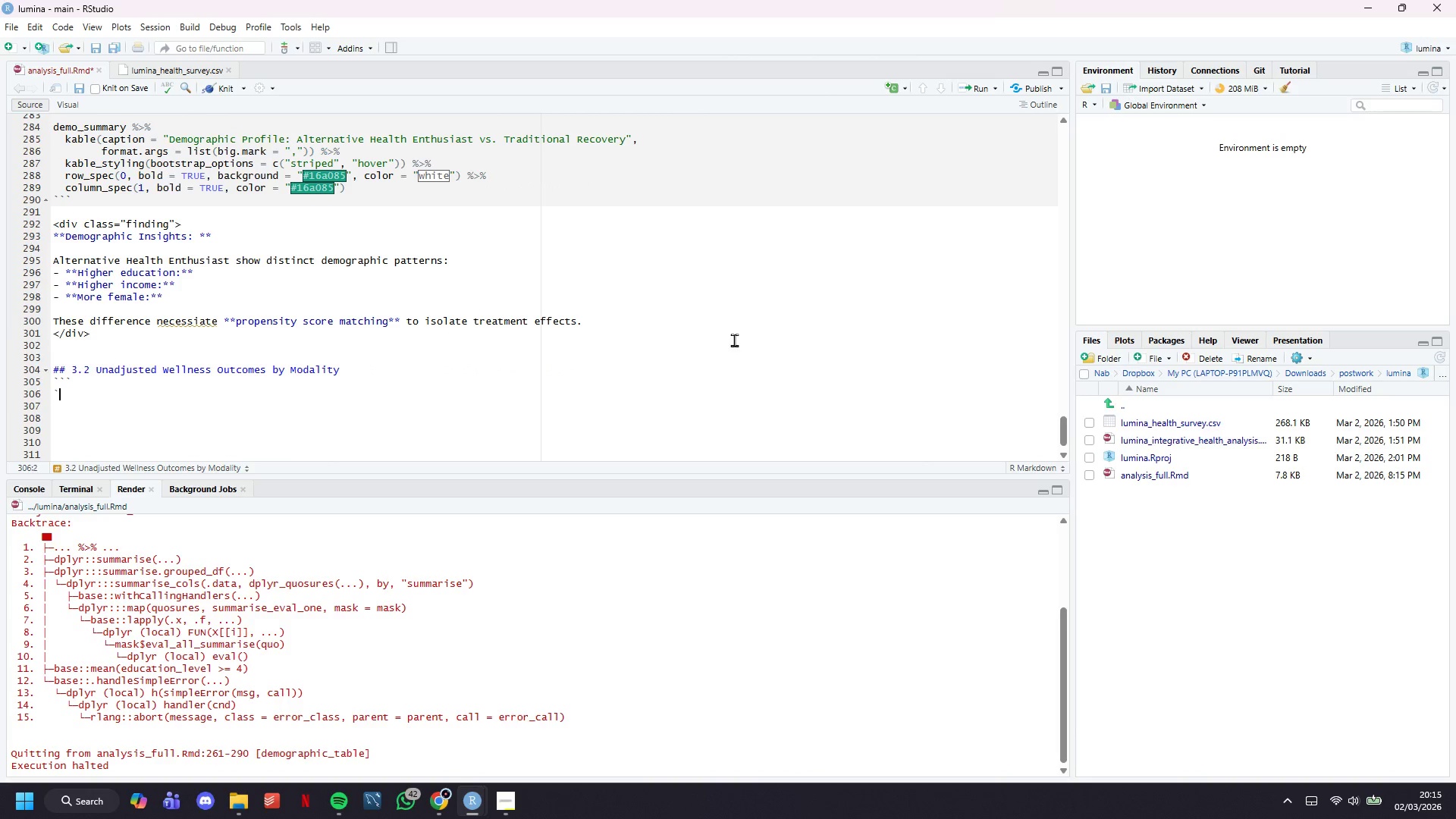 
key(Backquote)
 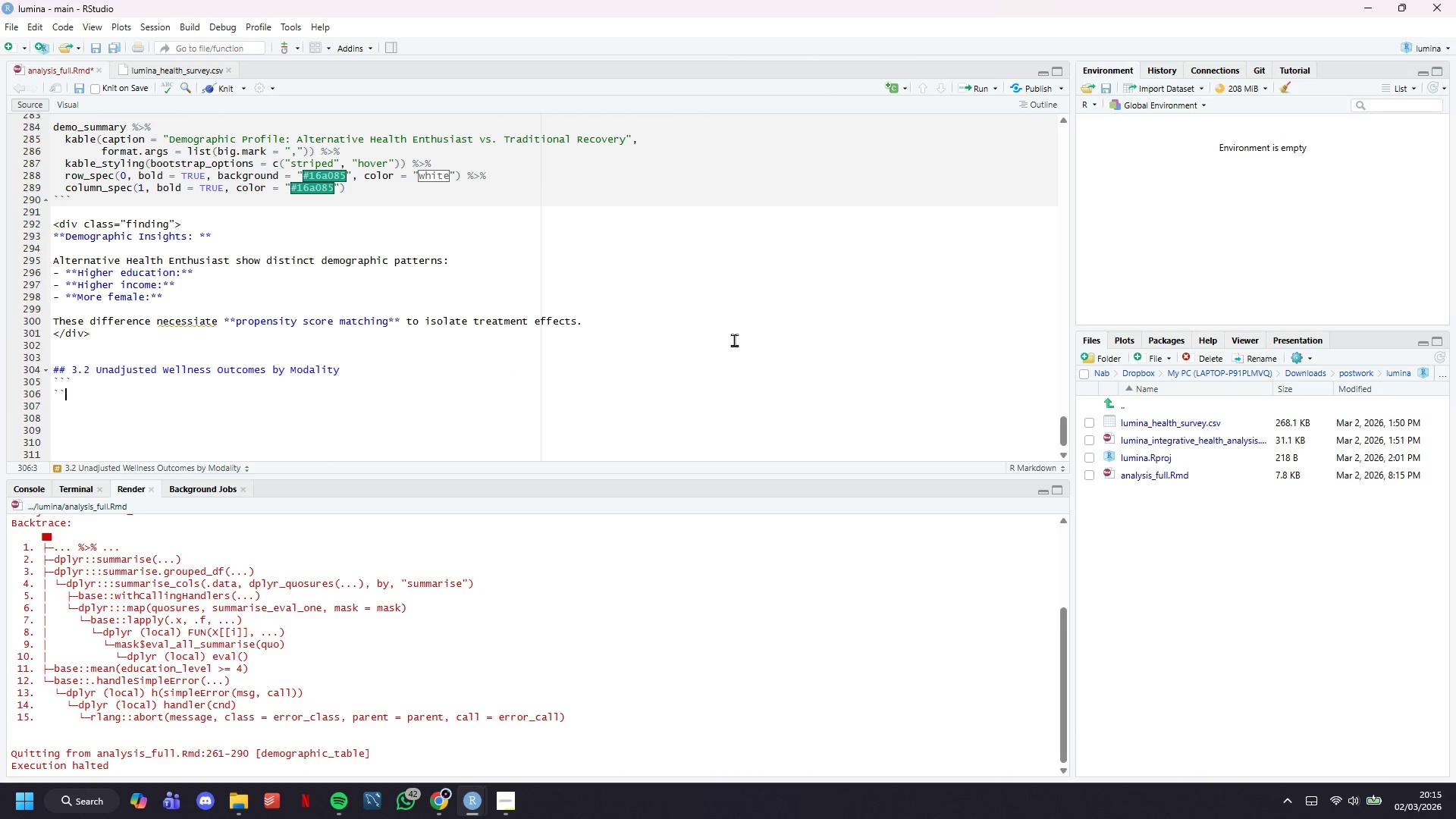 
key(Backquote)
 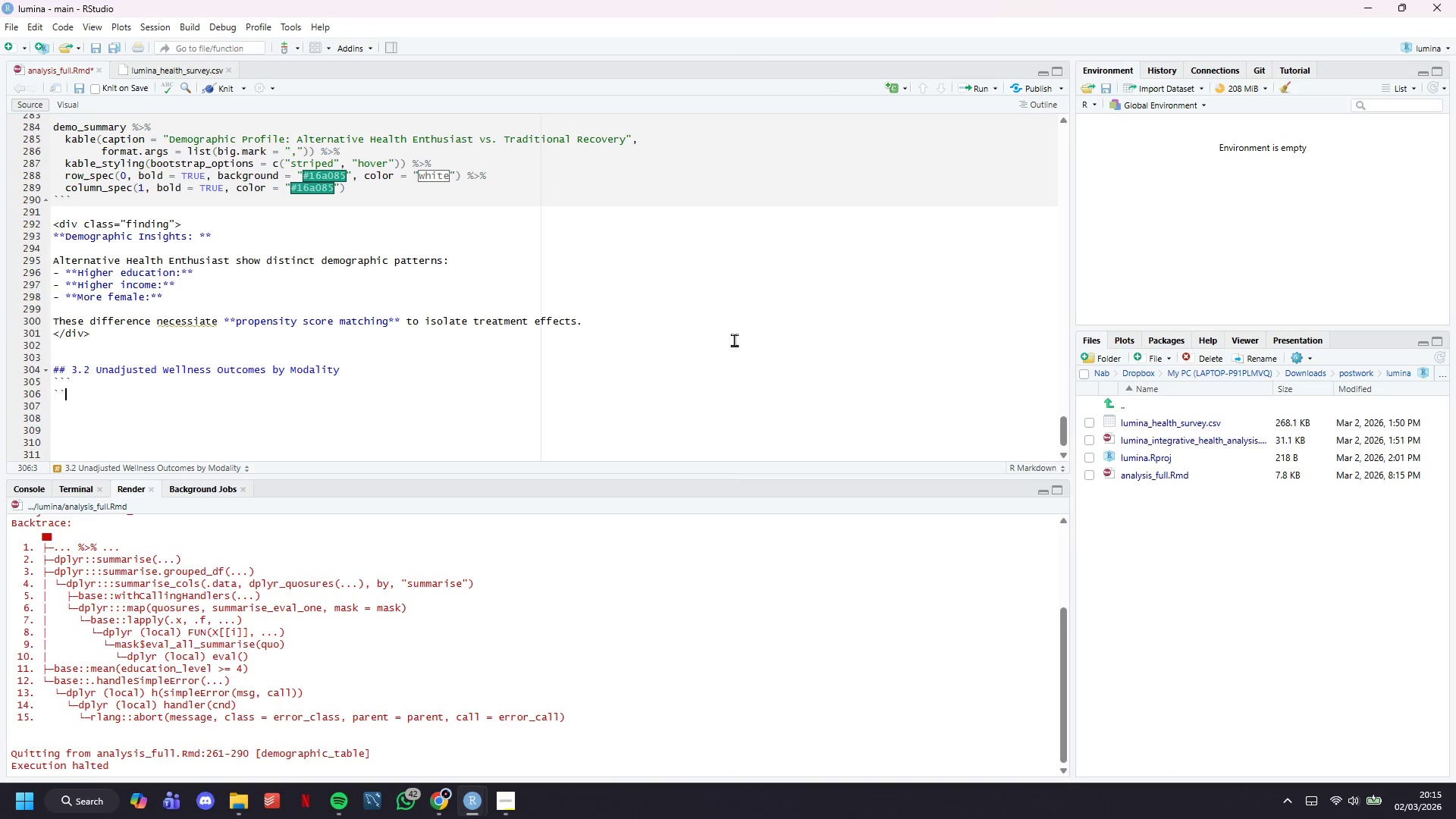 
key(Backquote)
 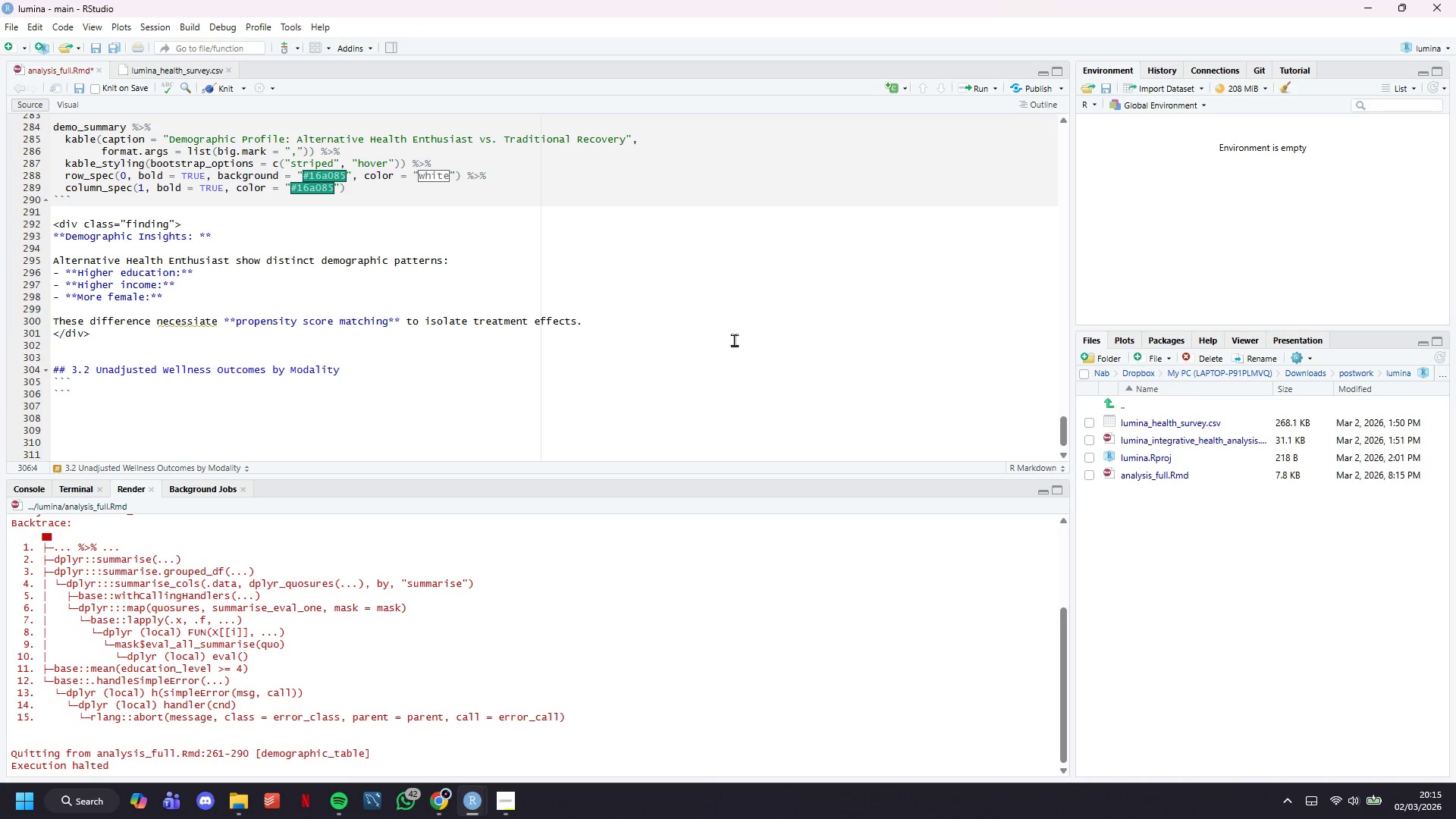 
key(ArrowUp)
 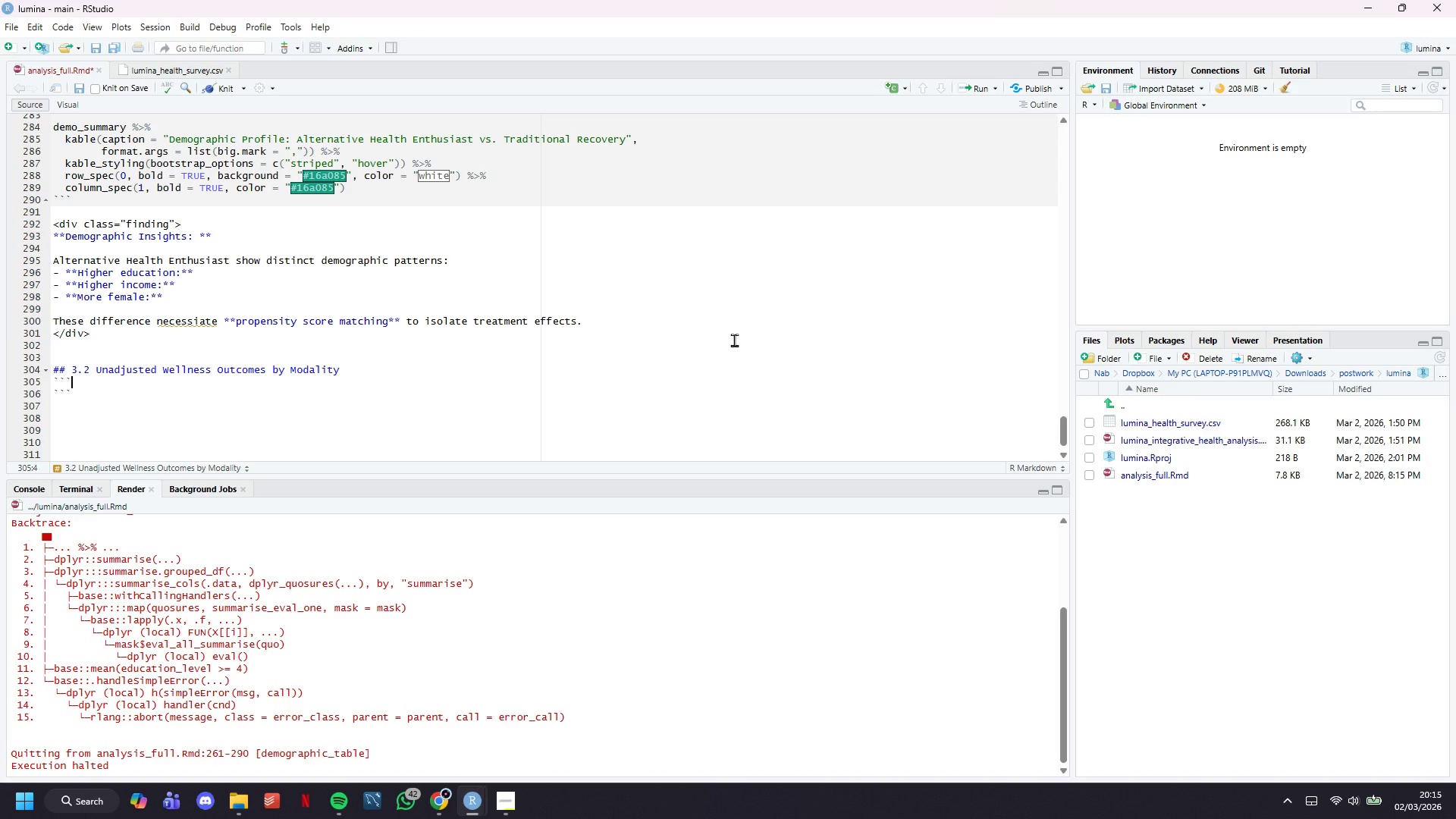 
type({r unadjusted_outcomes)
 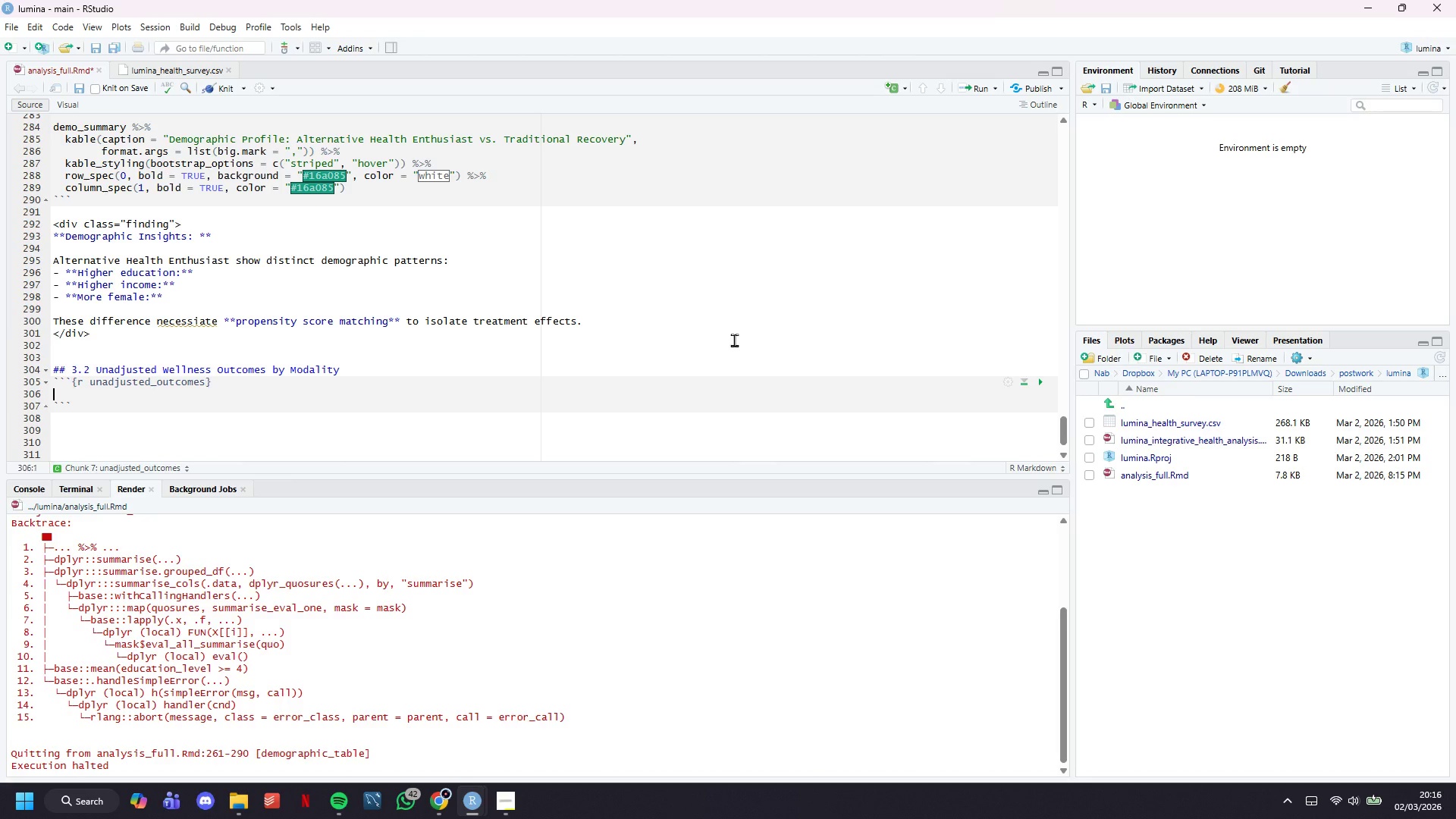 
 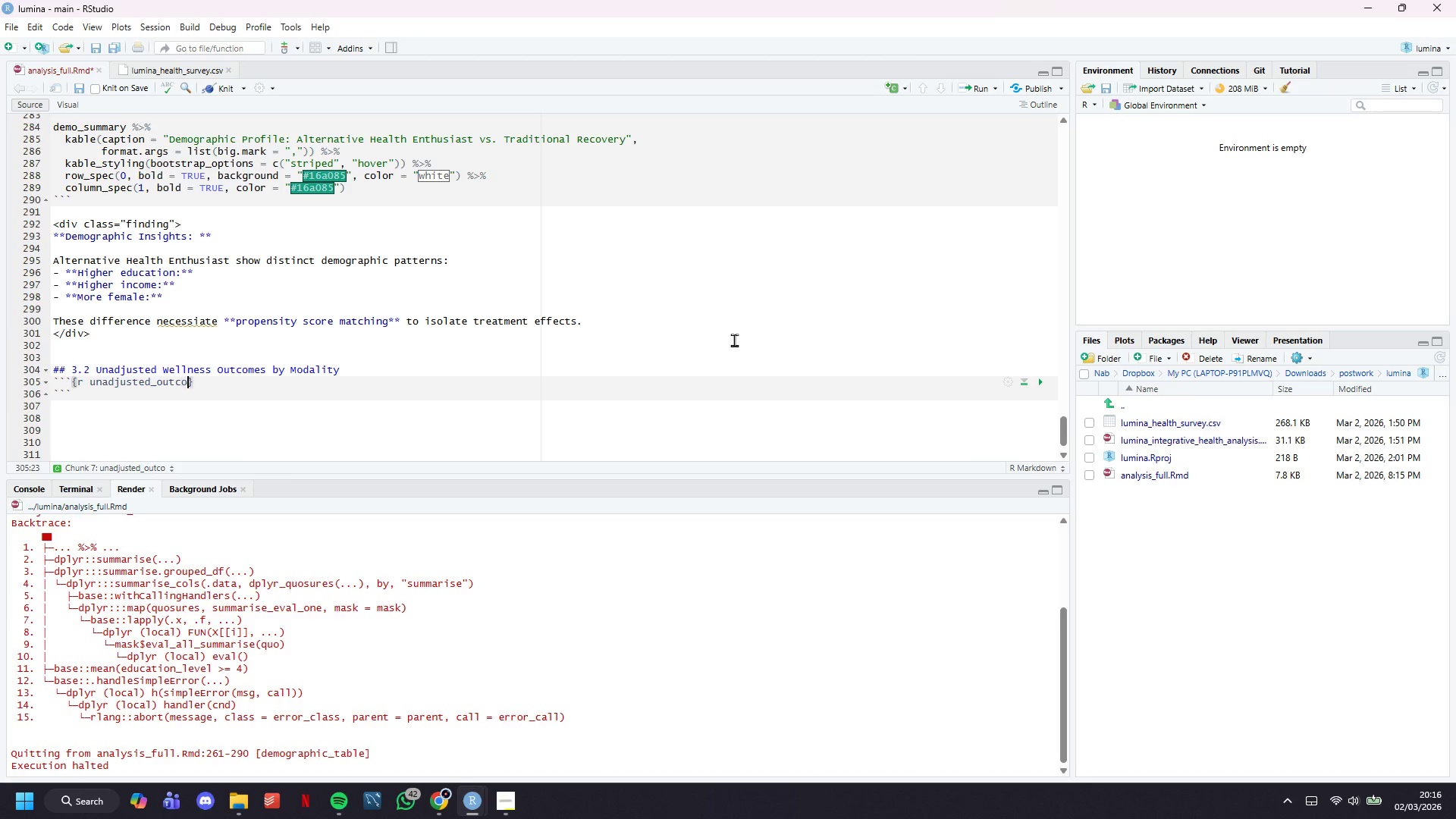 
key(ArrowRight)
 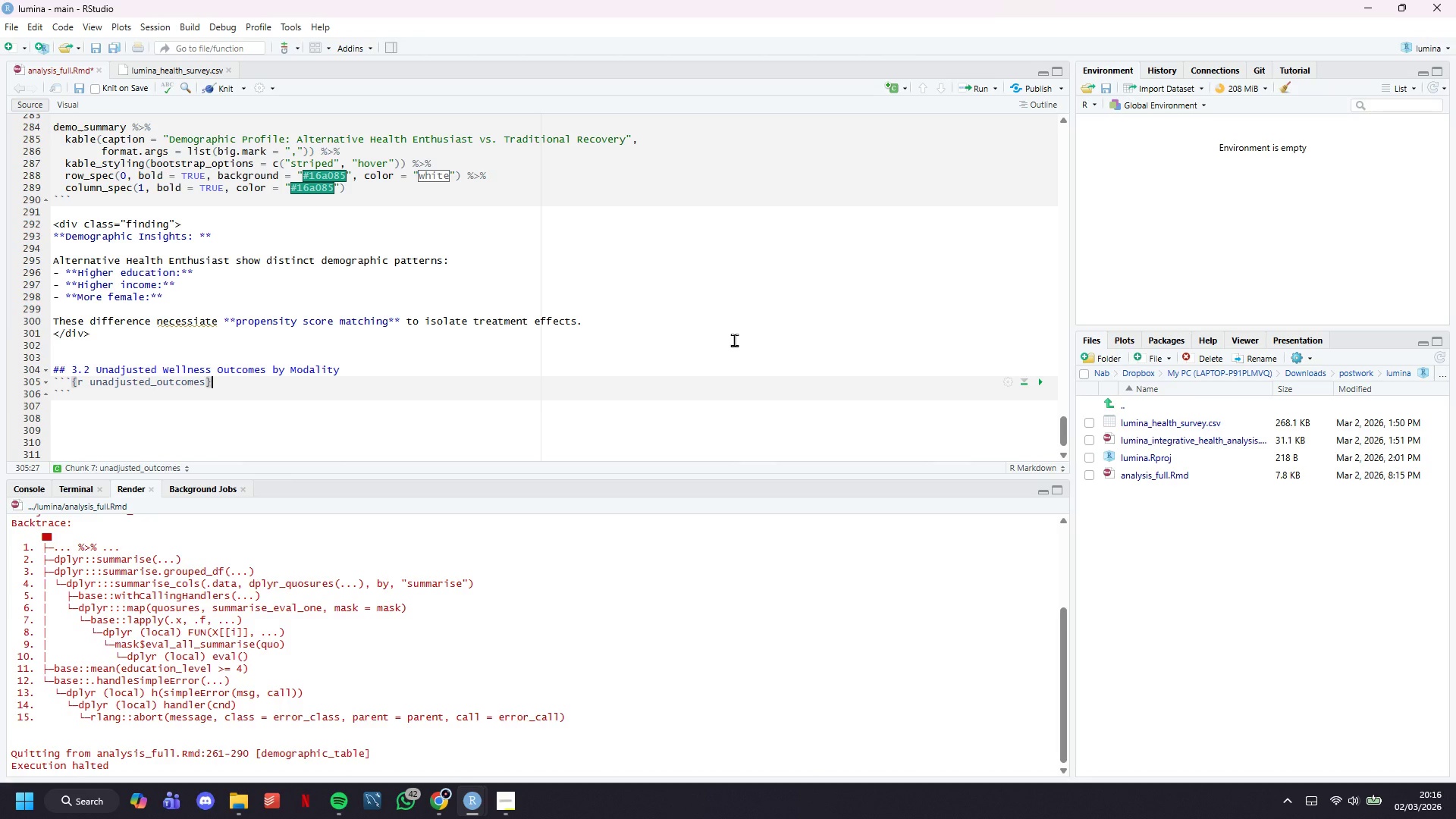 
key(Enter)
 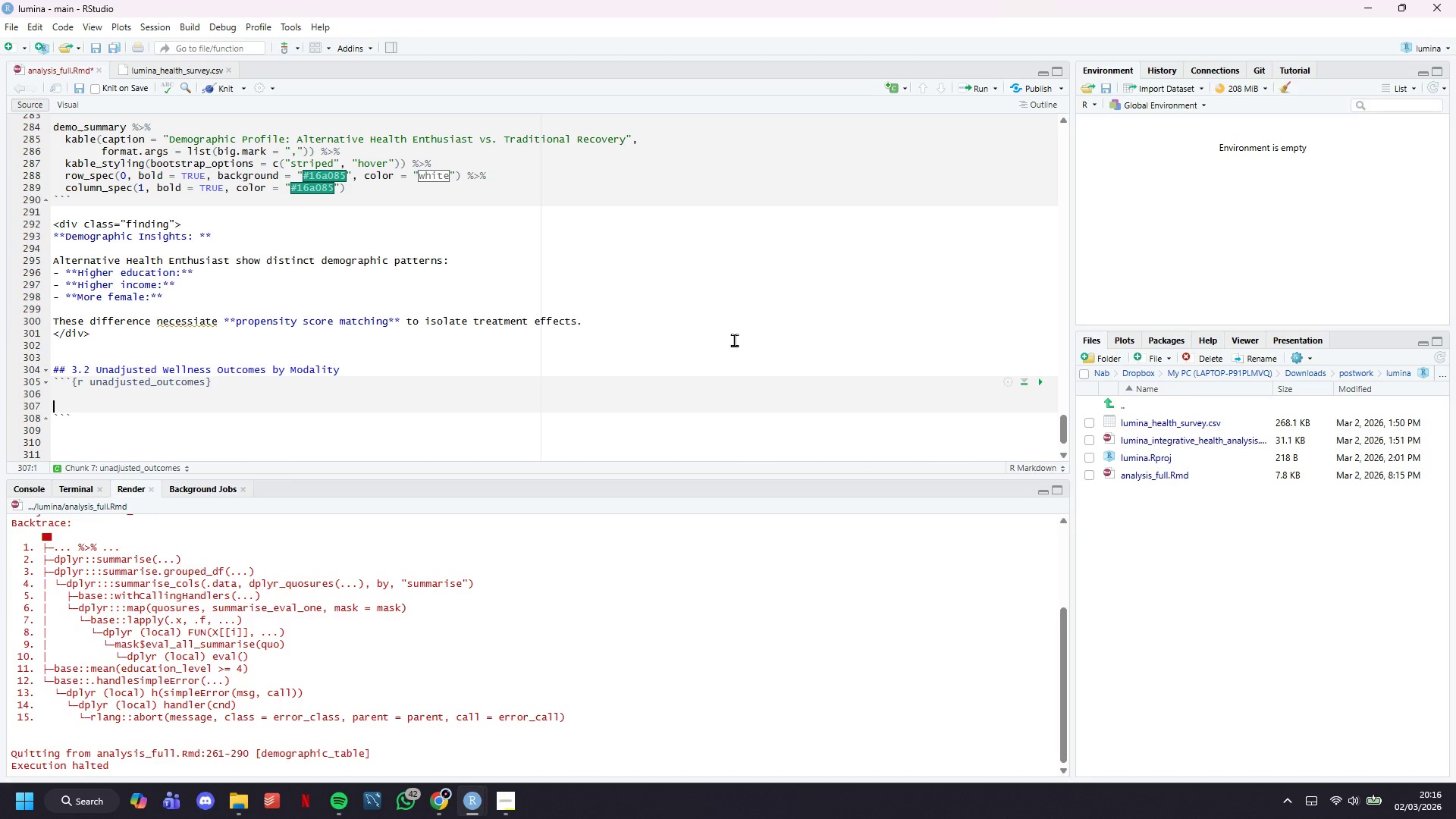 
key(Enter)
 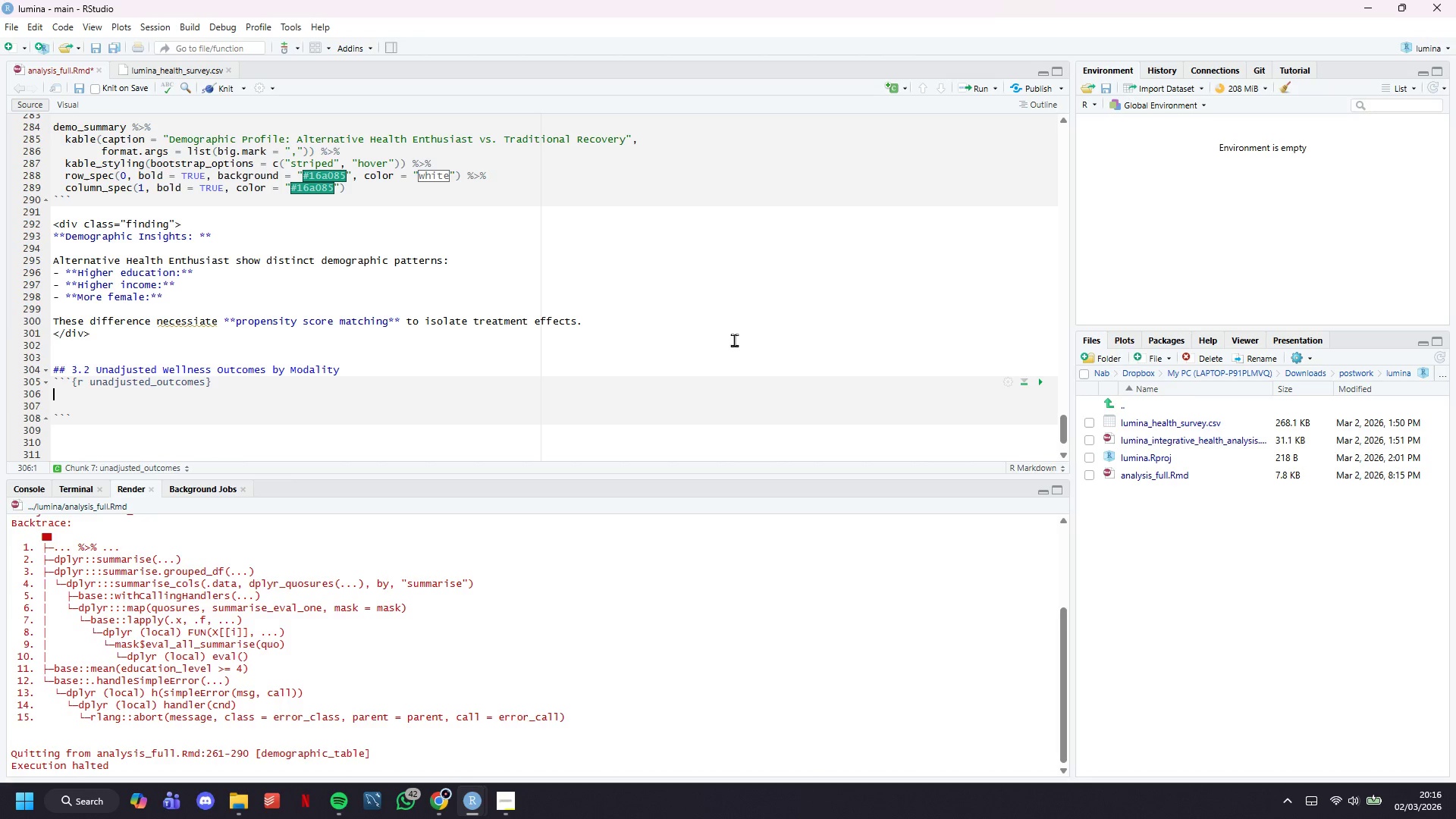 
key(ArrowUp)
 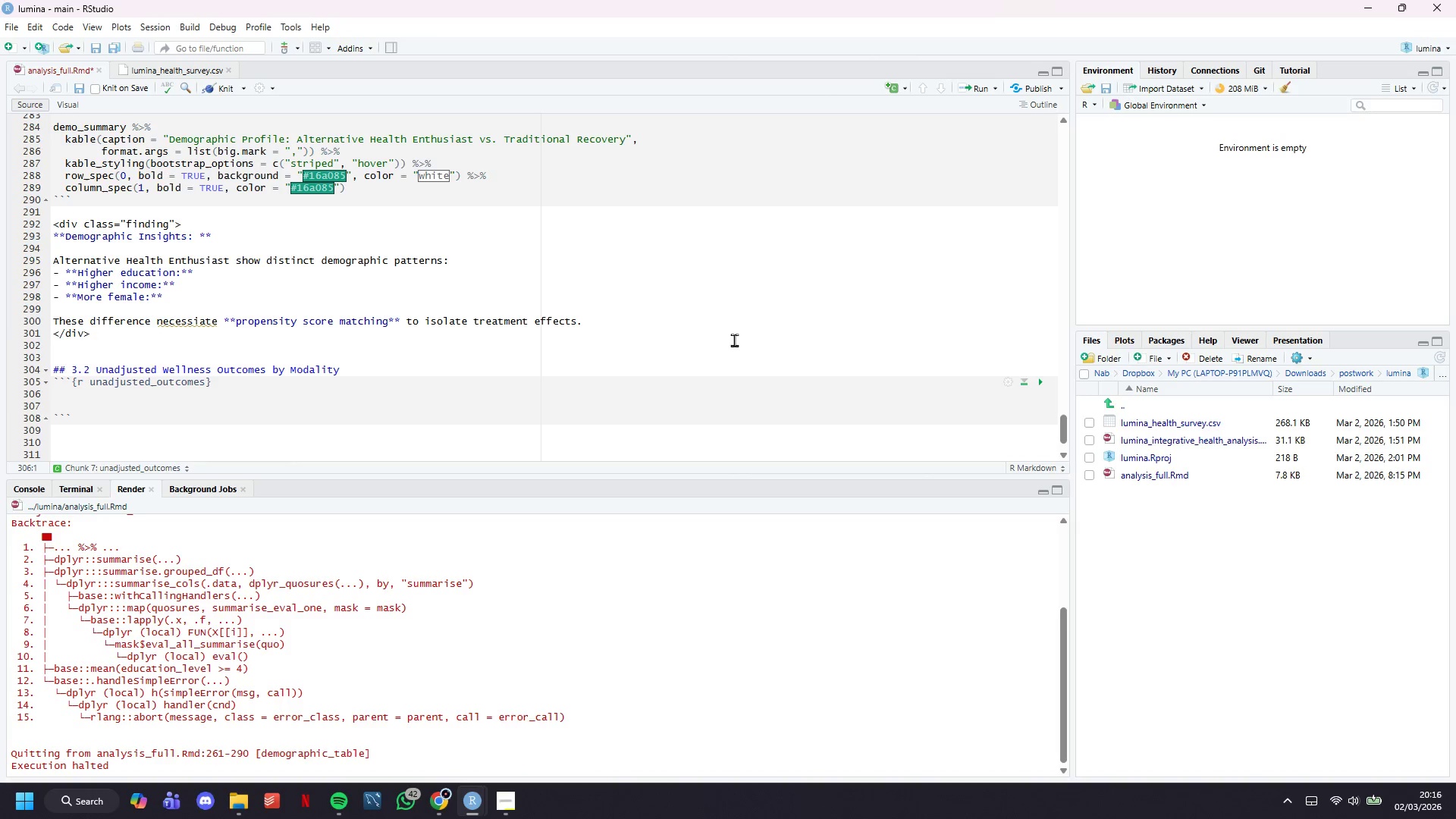 
wait(5.14)
 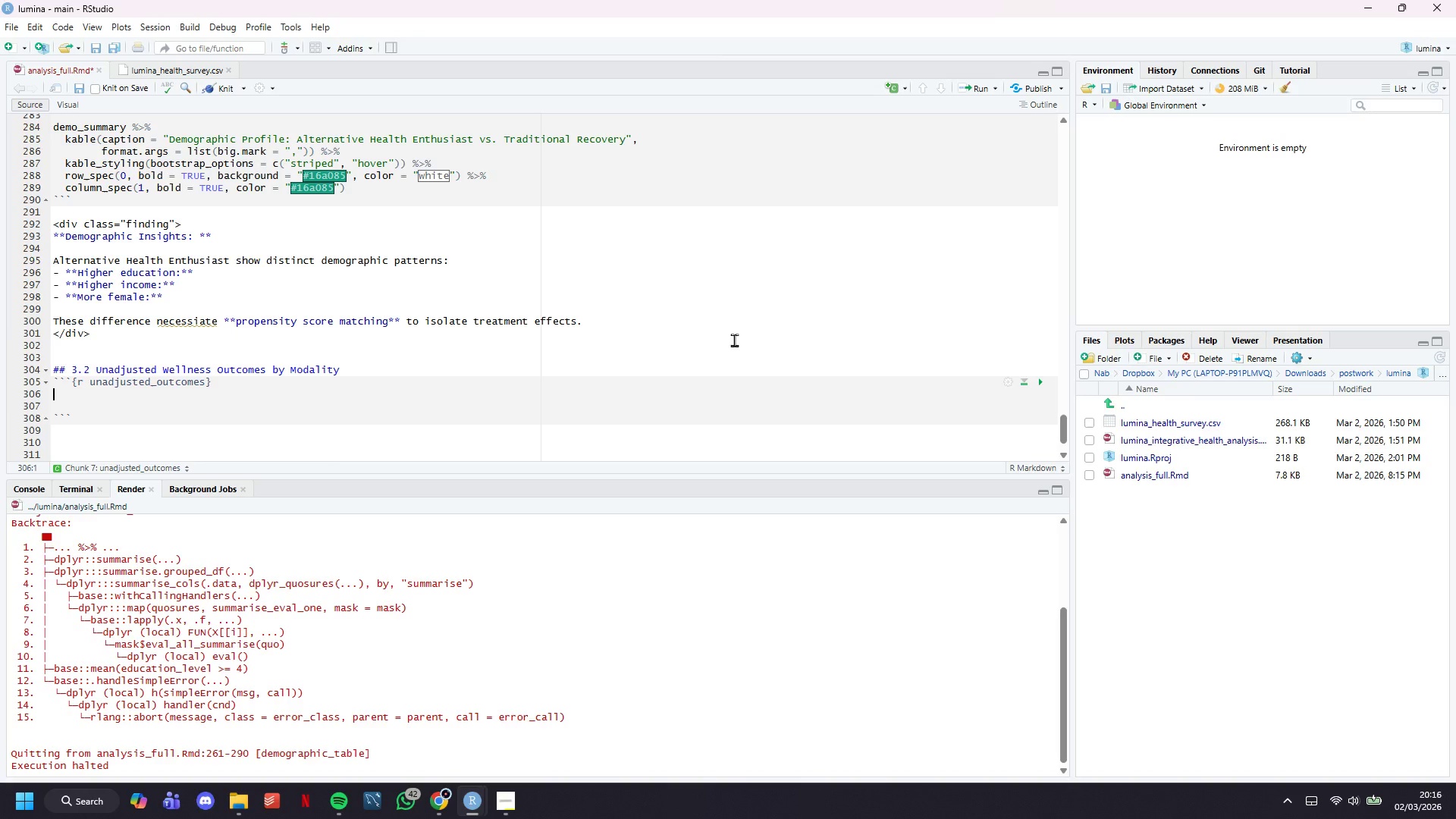 
type(unadjusted_outcomes <- analysis_df %>%)
 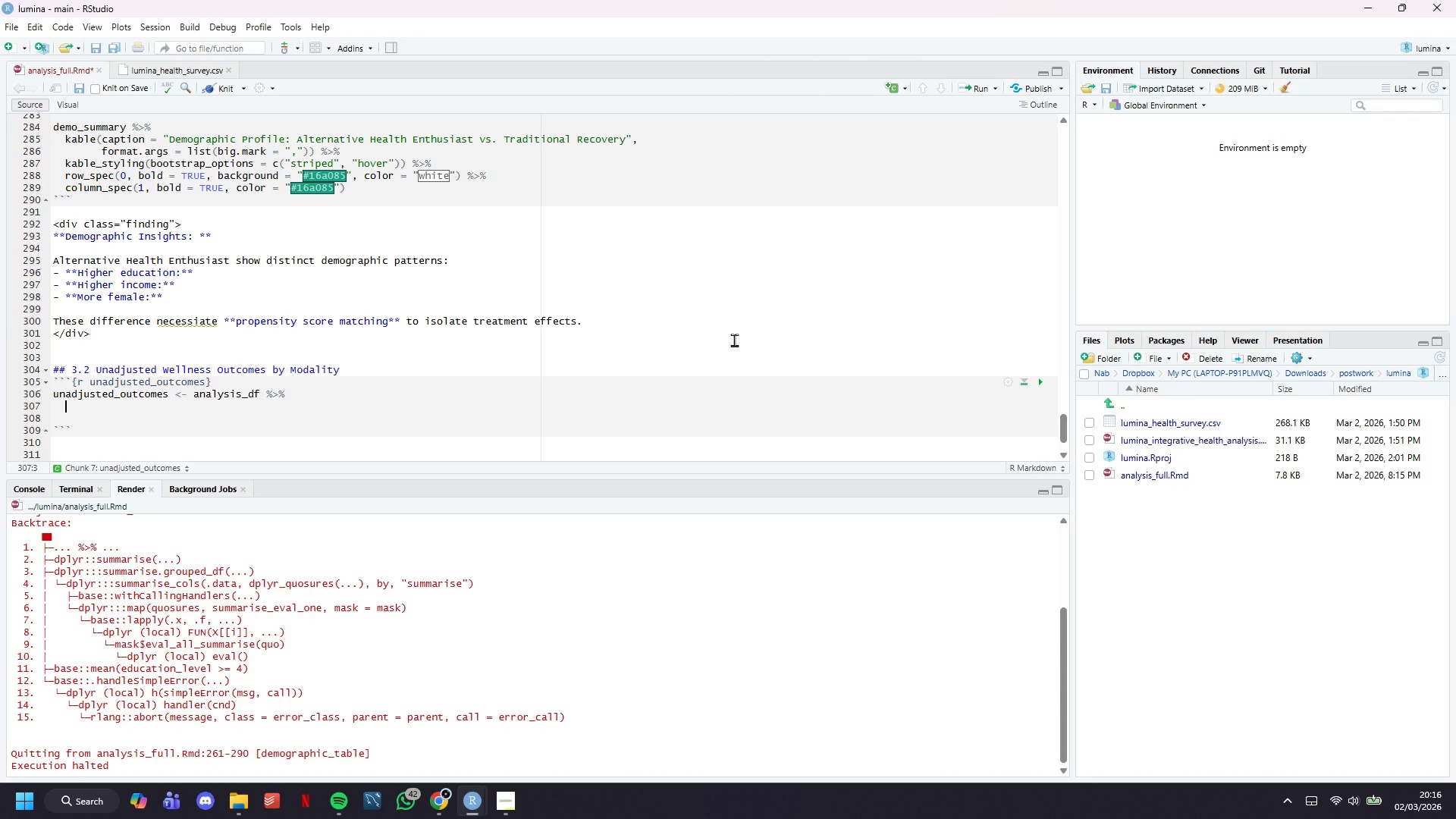 
 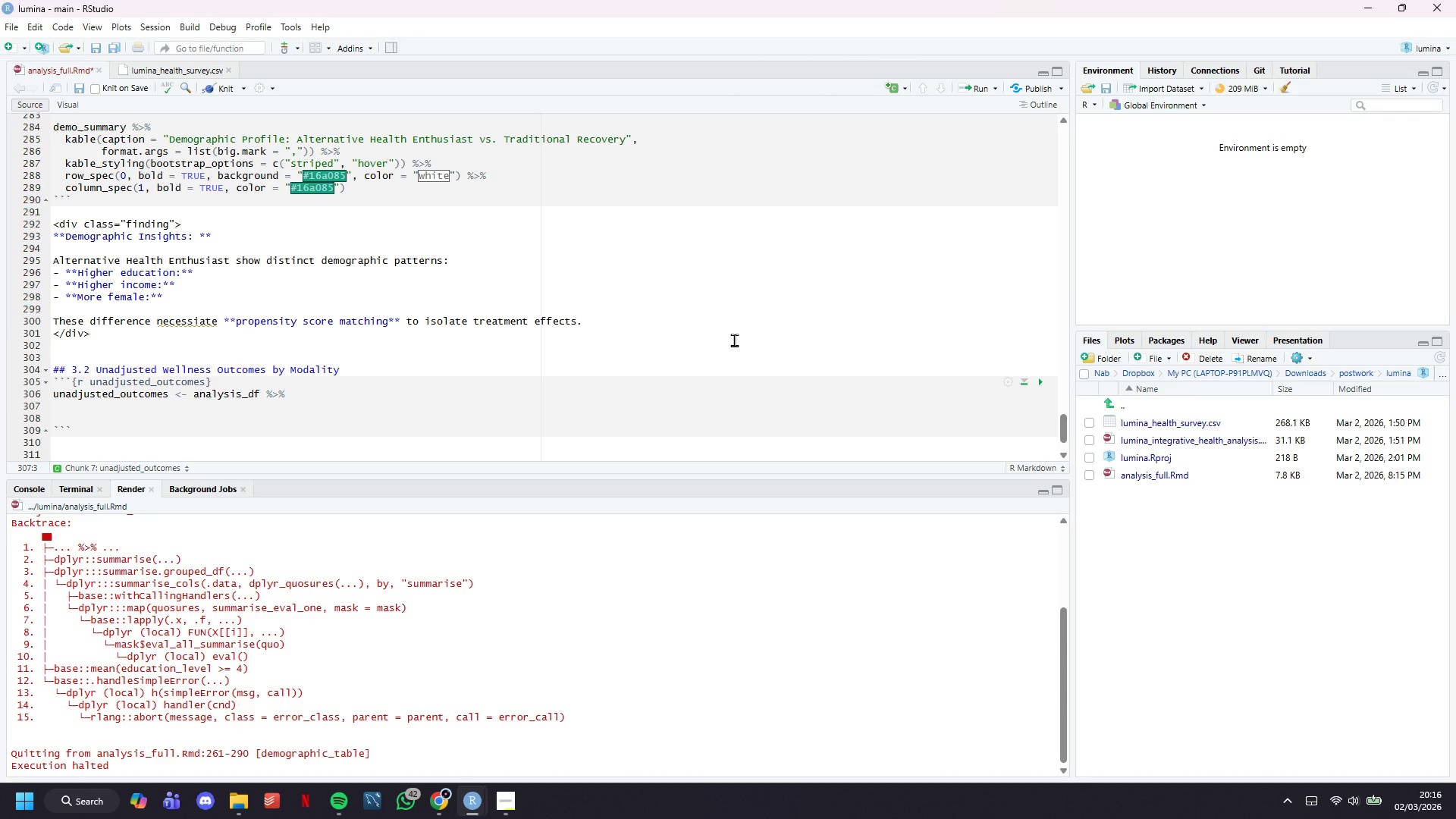 
key(Enter)
 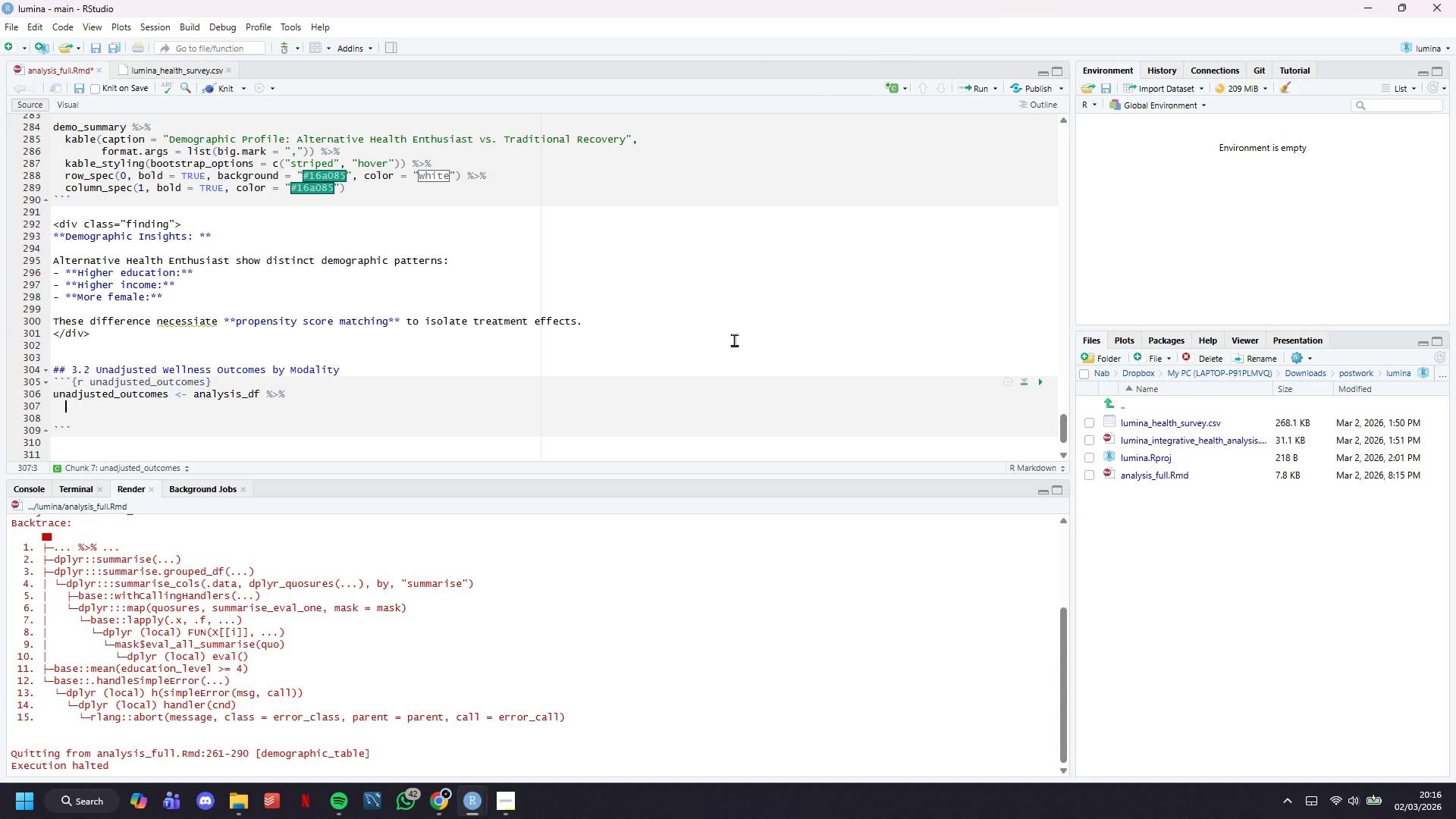 
type(filter(treatment_modality != "No Treatment)
 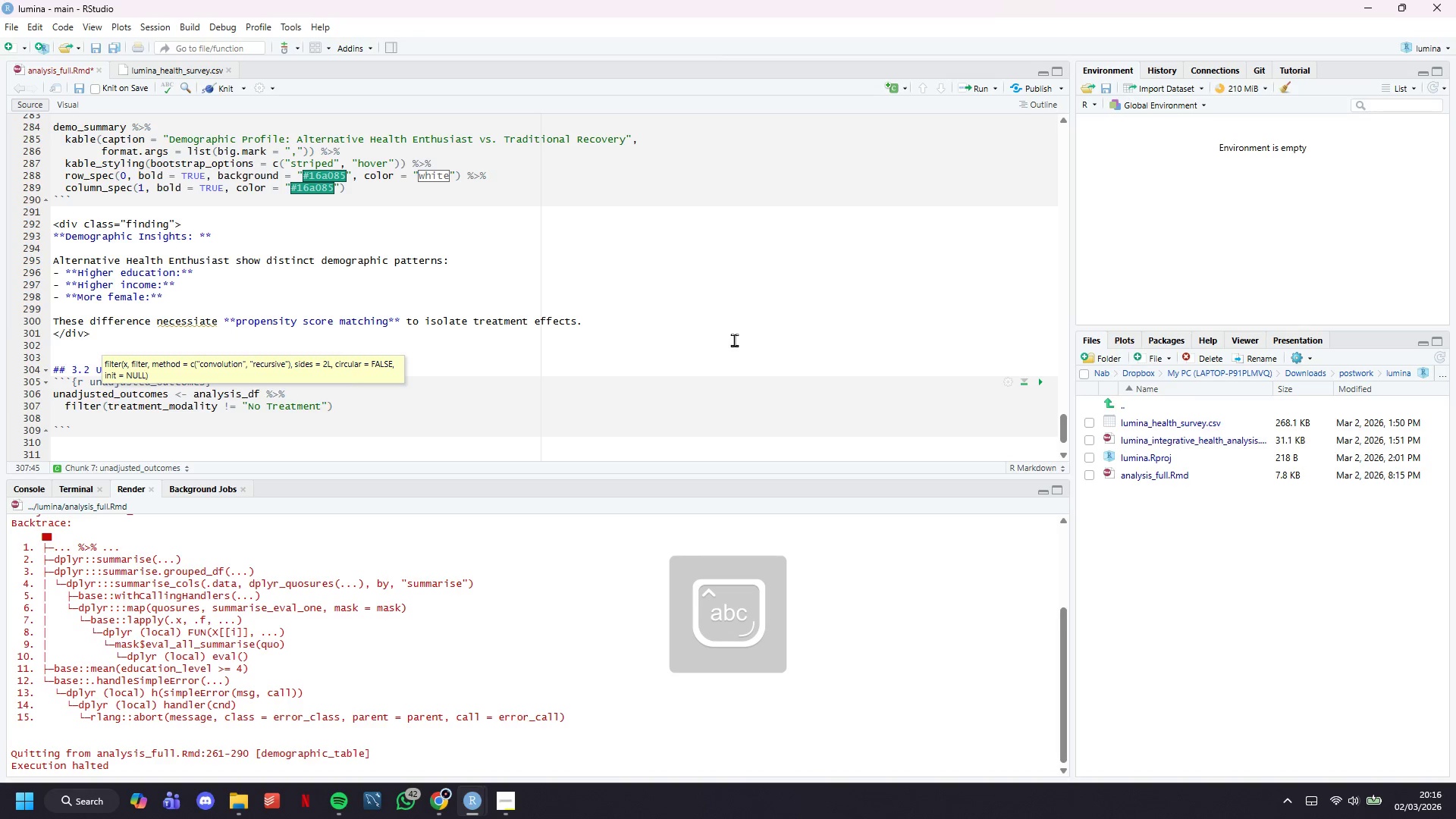 
key(ArrowRight)
 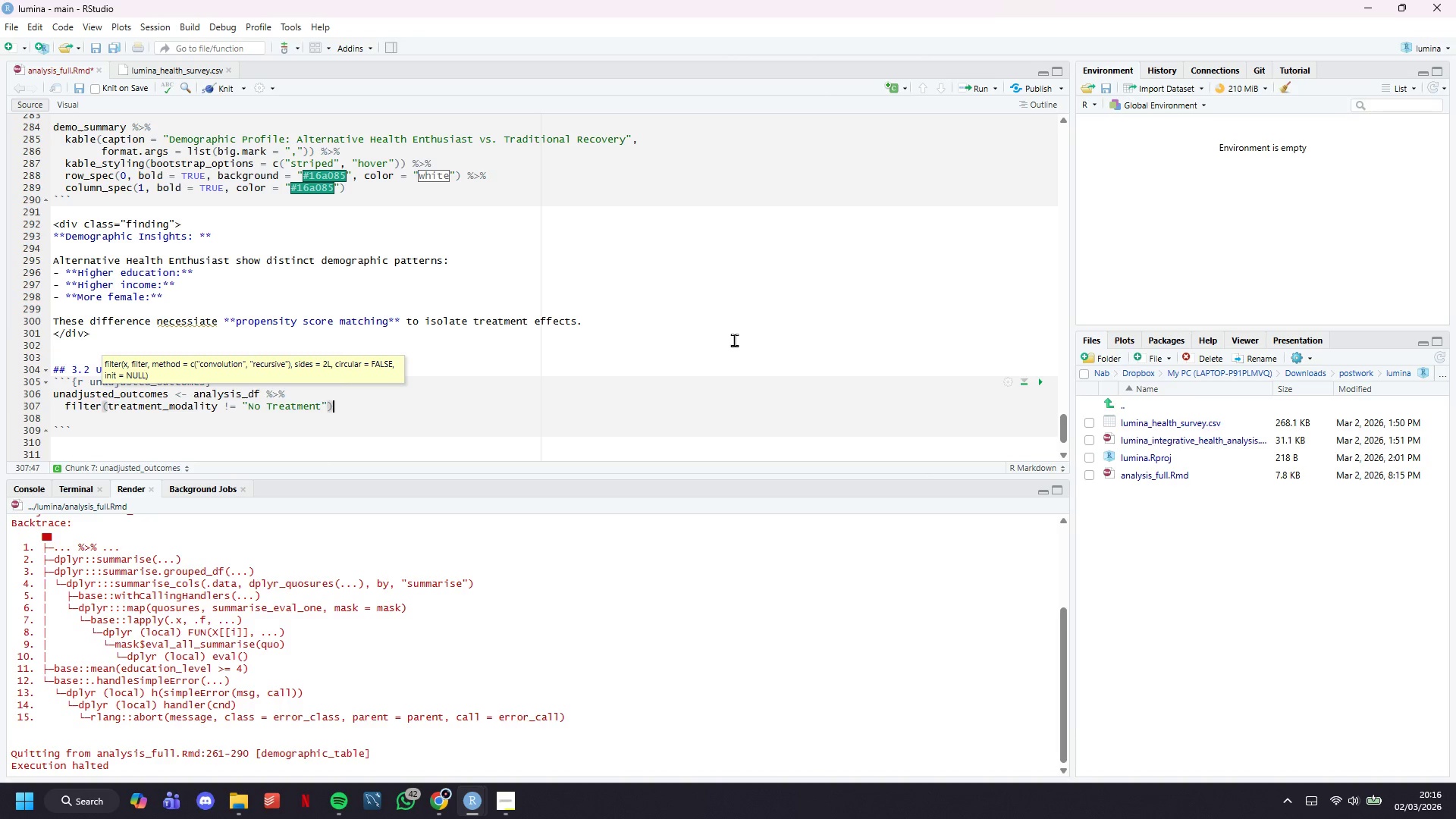 
key(ArrowRight)
 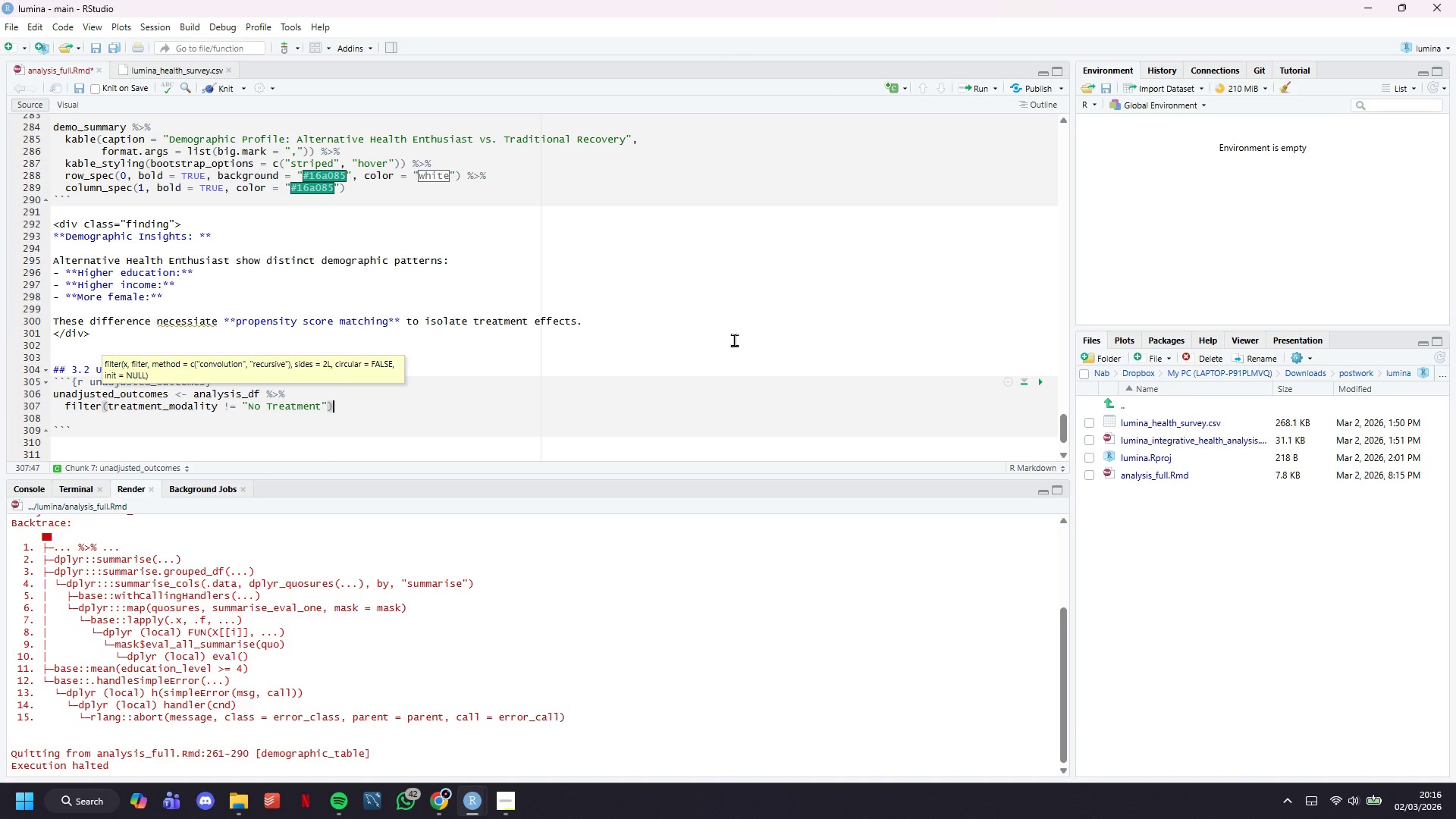 
key(Space)
 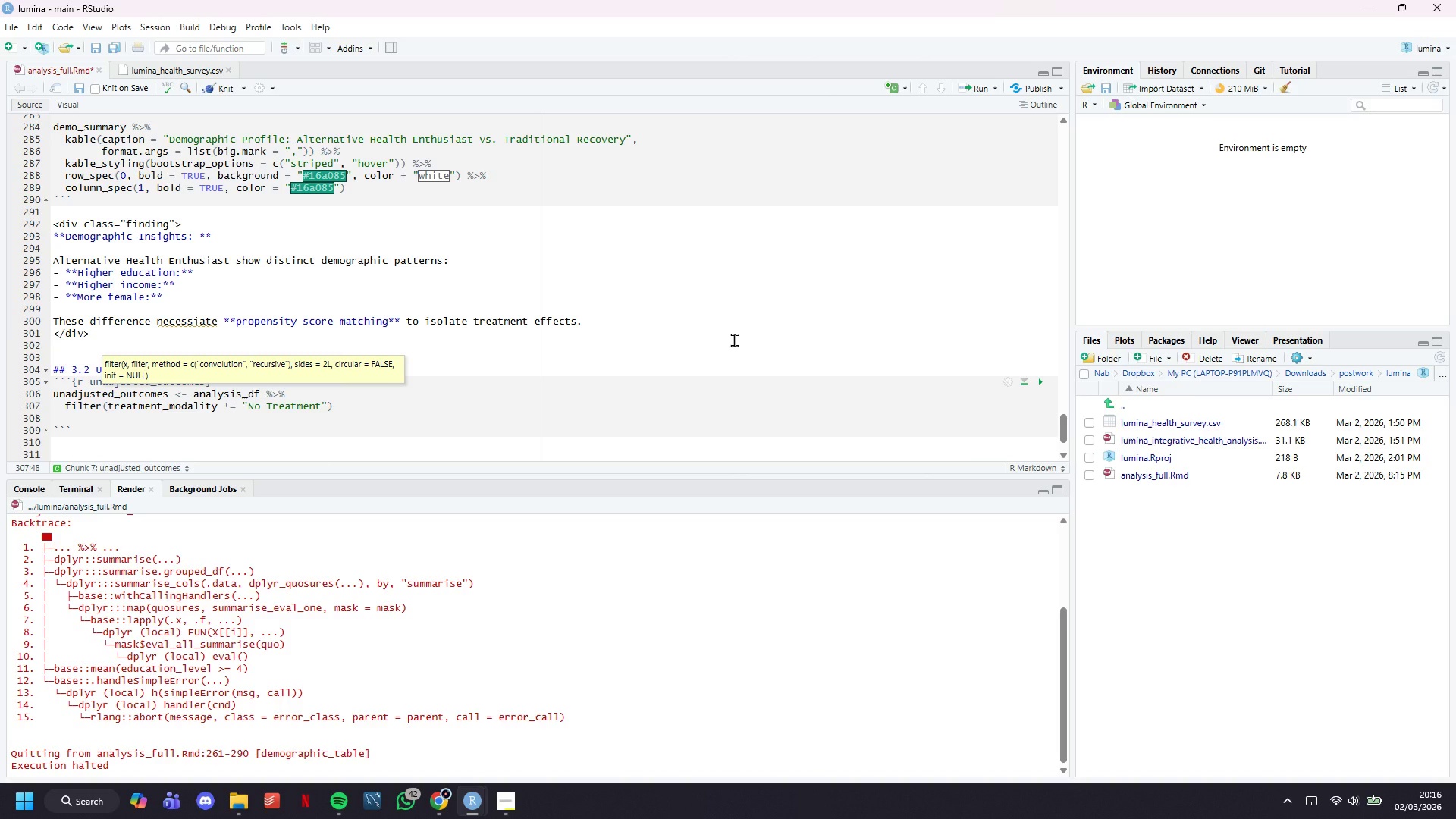 
key(Shift+5)
 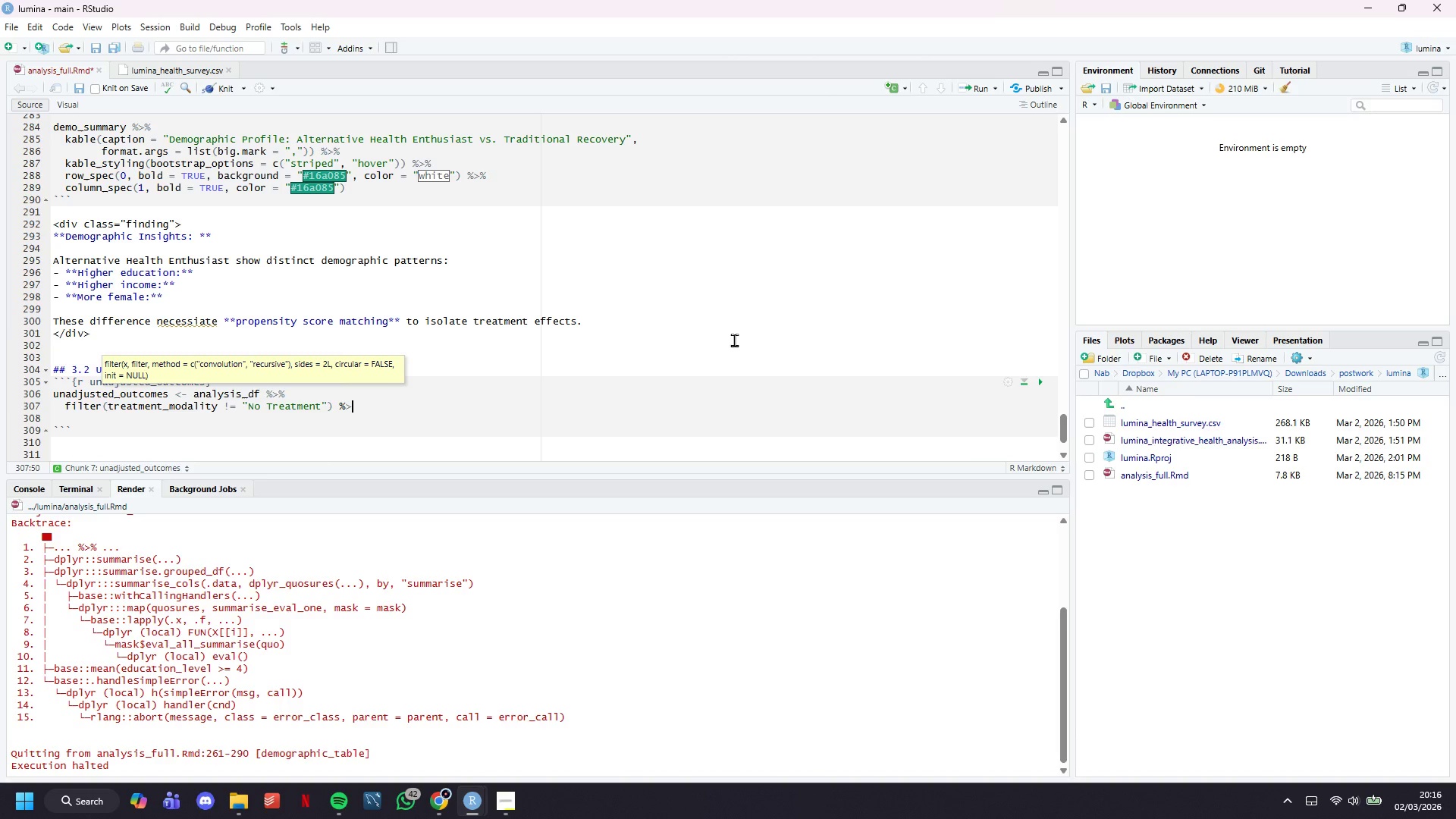 
key(Shift+Period)
 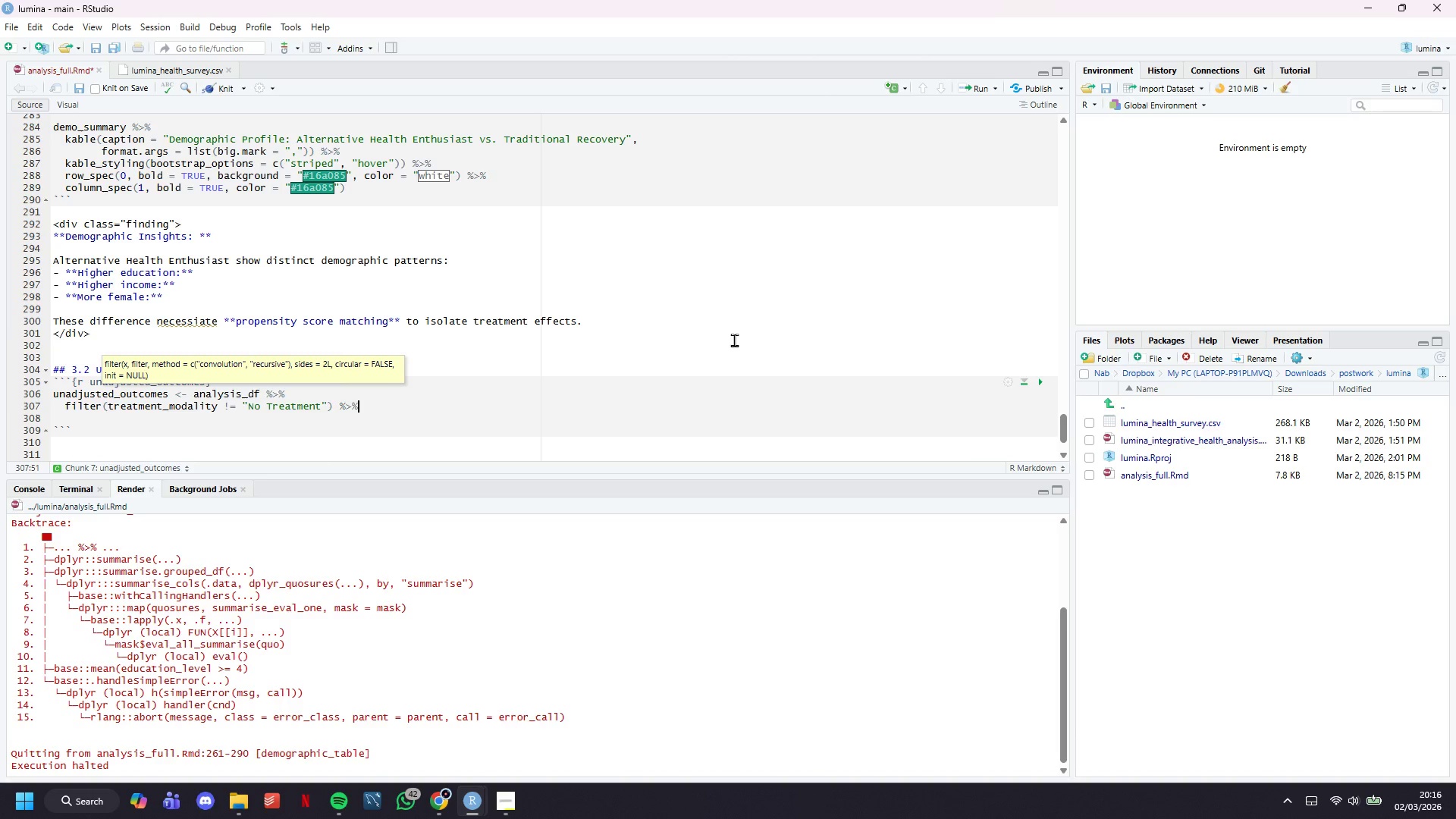 
key(Shift+5)
 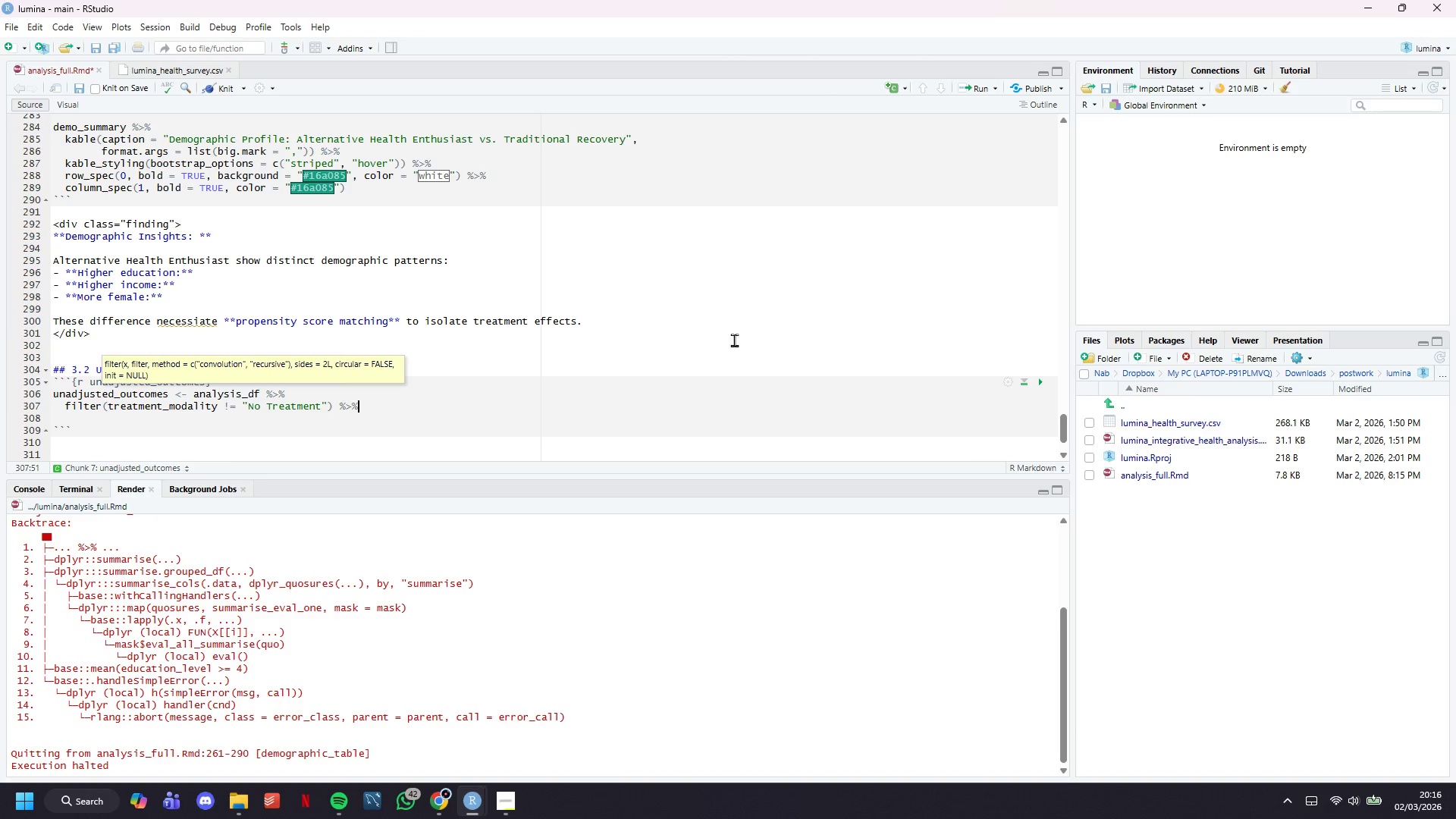 
key(Enter)
 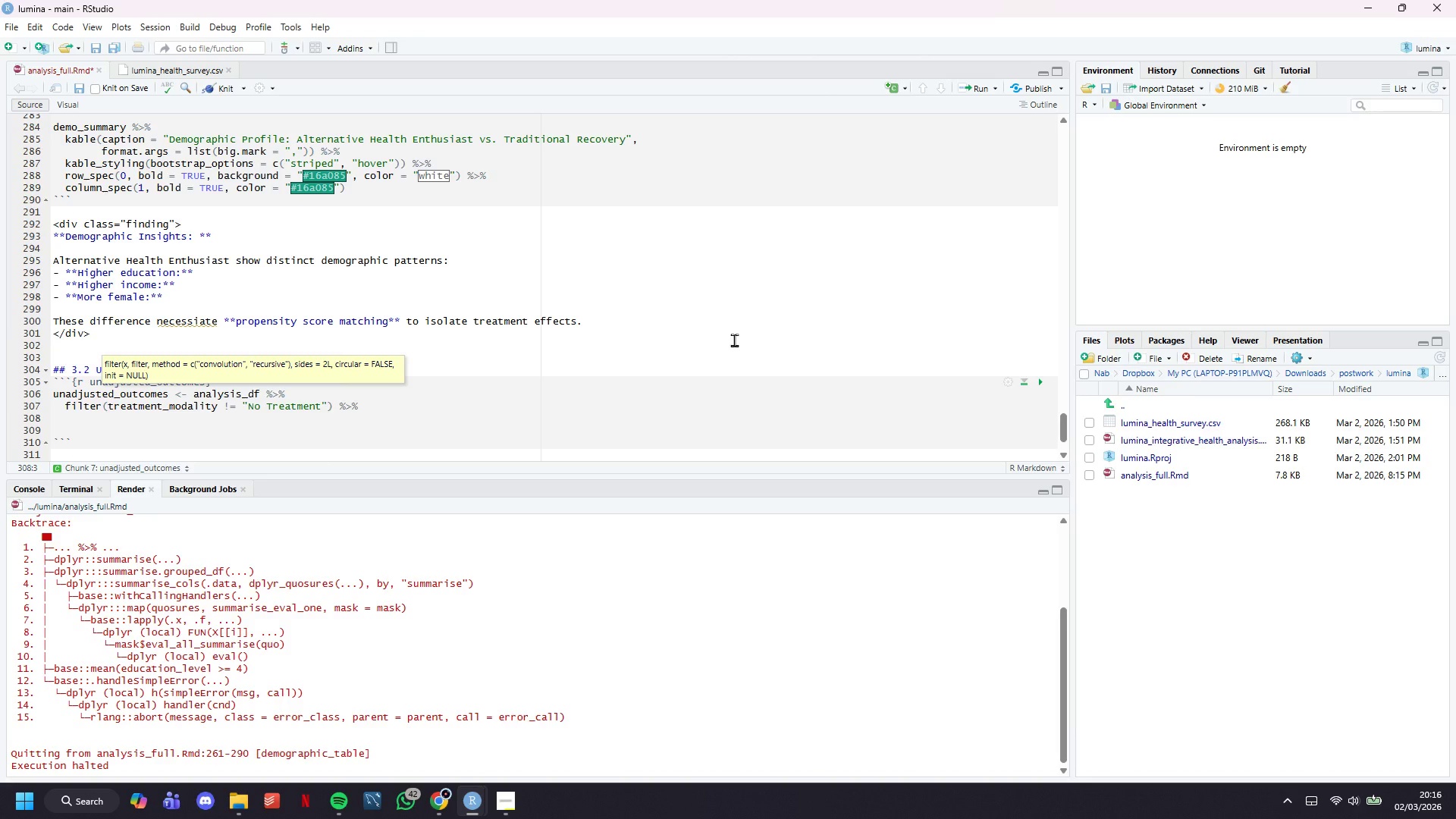 
type(group_by(treat,en)
key(Backspace)
key(Backspace)
key(Backspace)
type(ment_modality)
 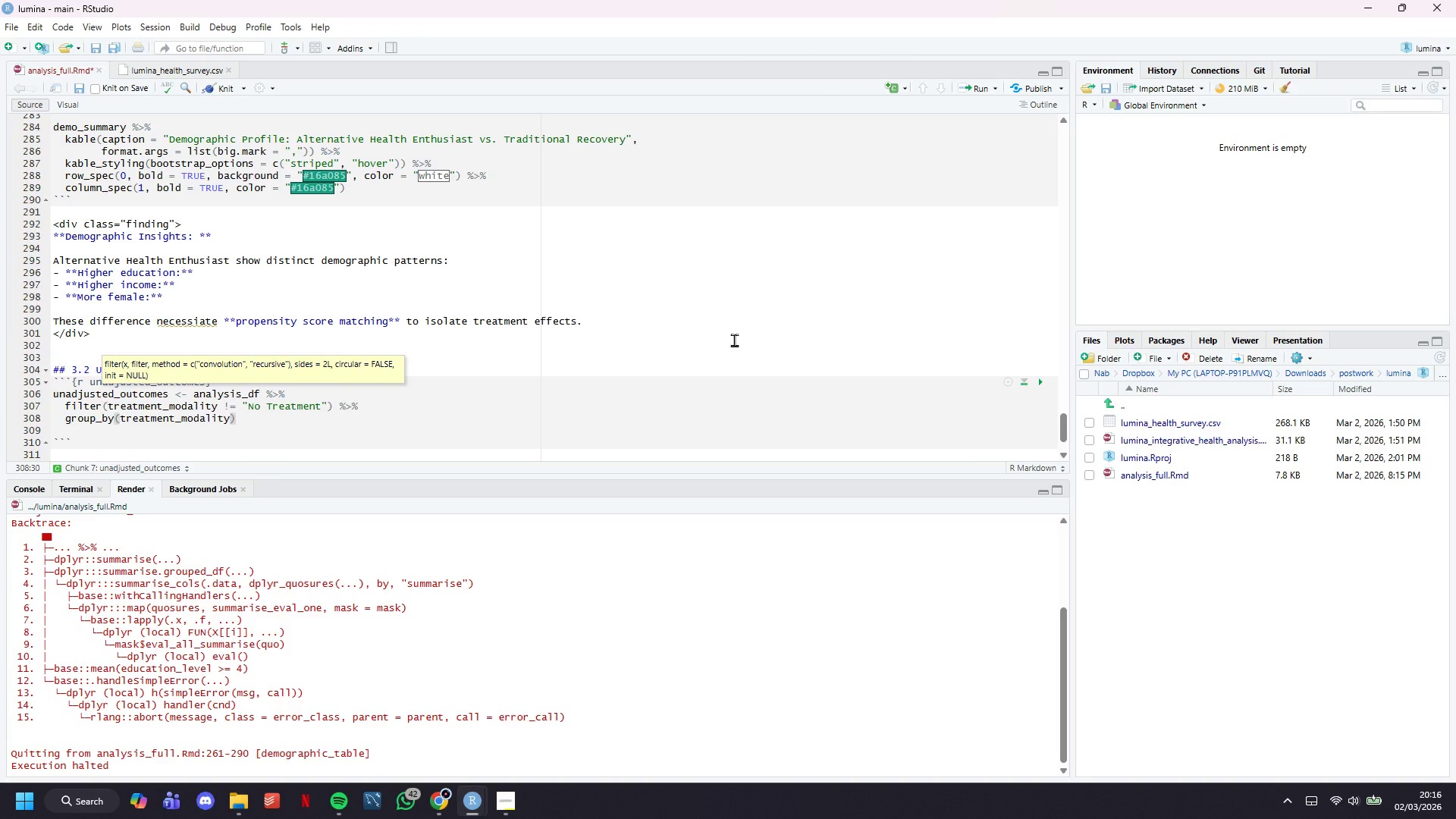 
key(ArrowRight)
 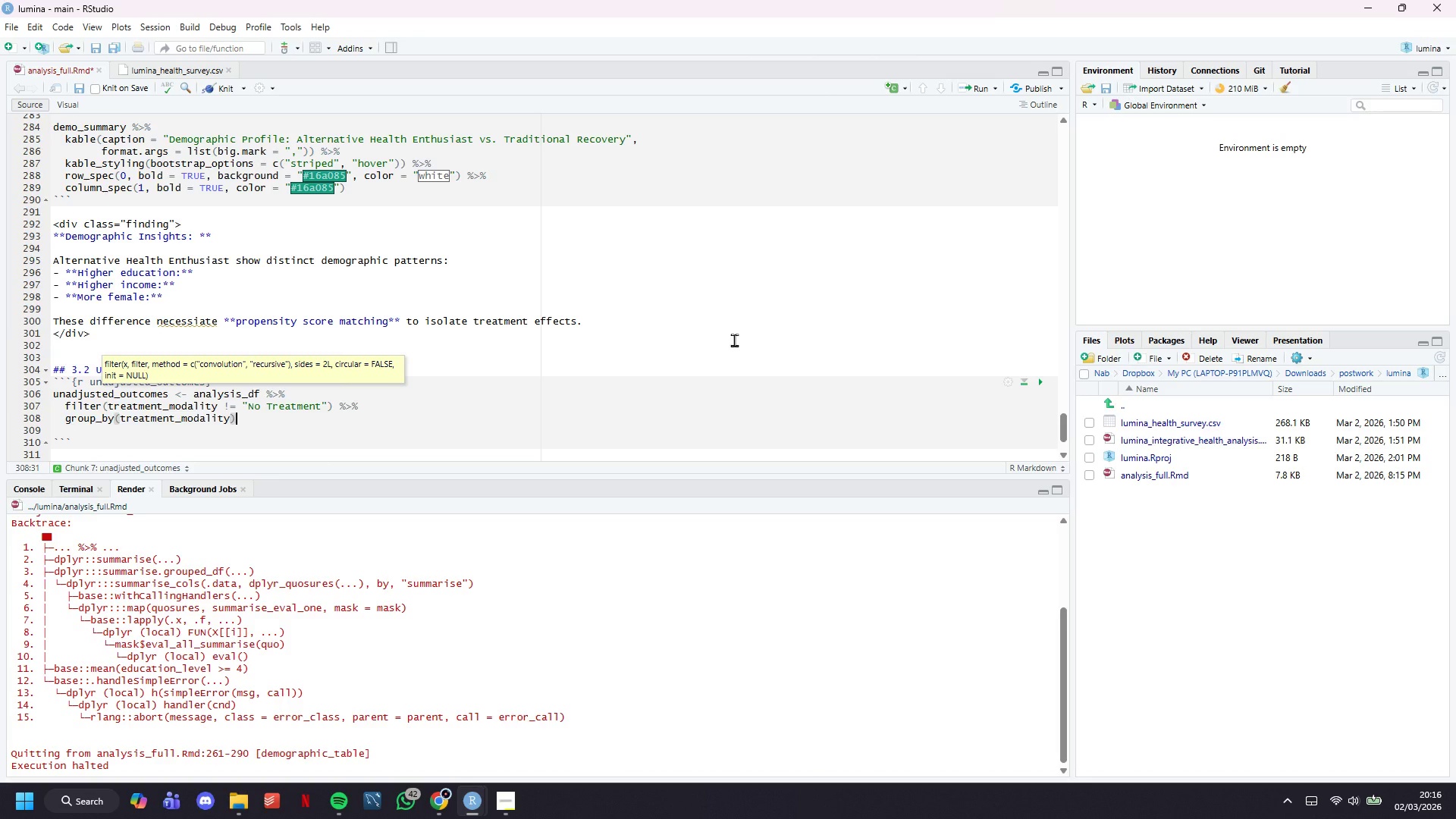 
key(Space)
 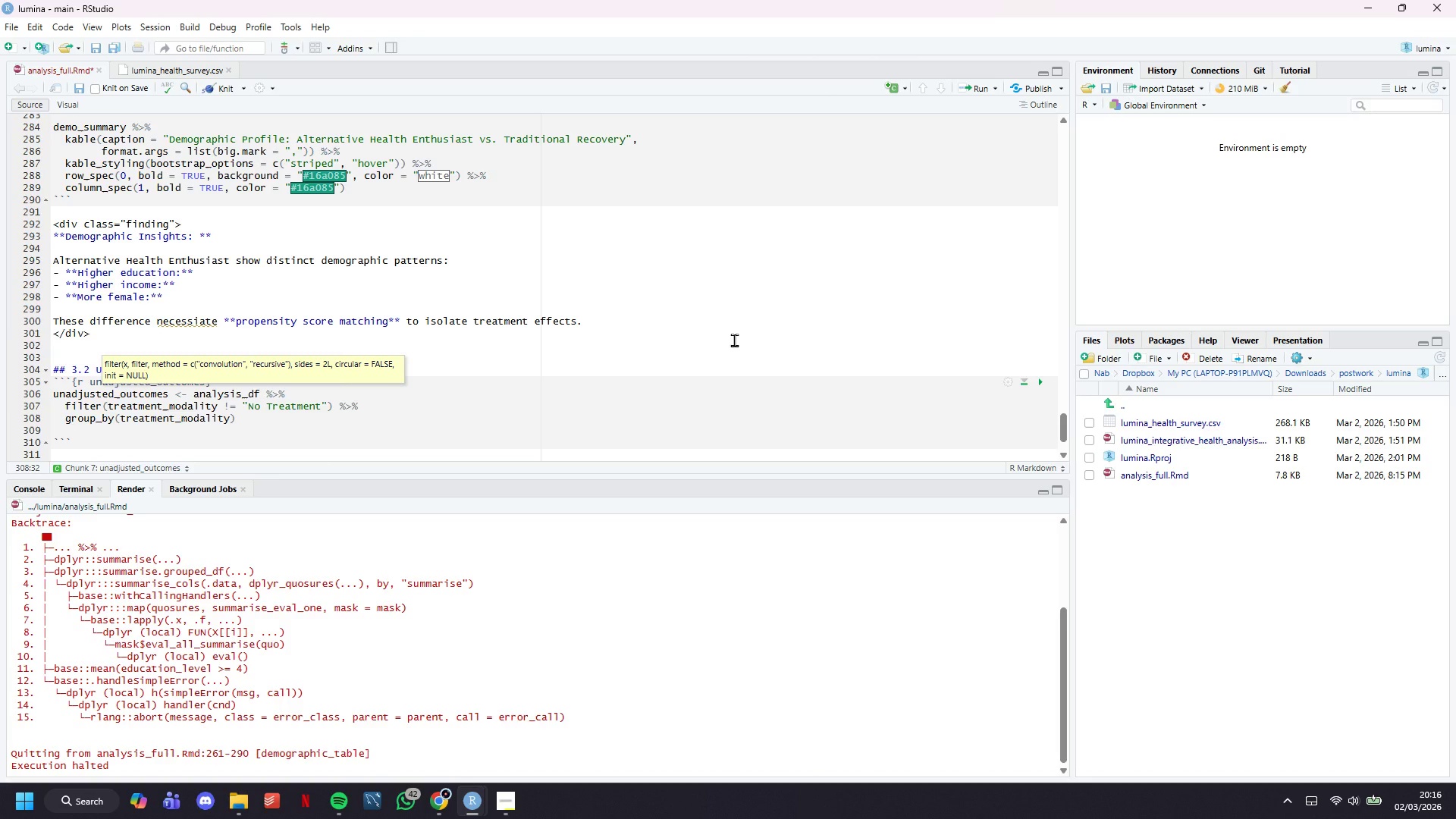 
key(Shift+5)
 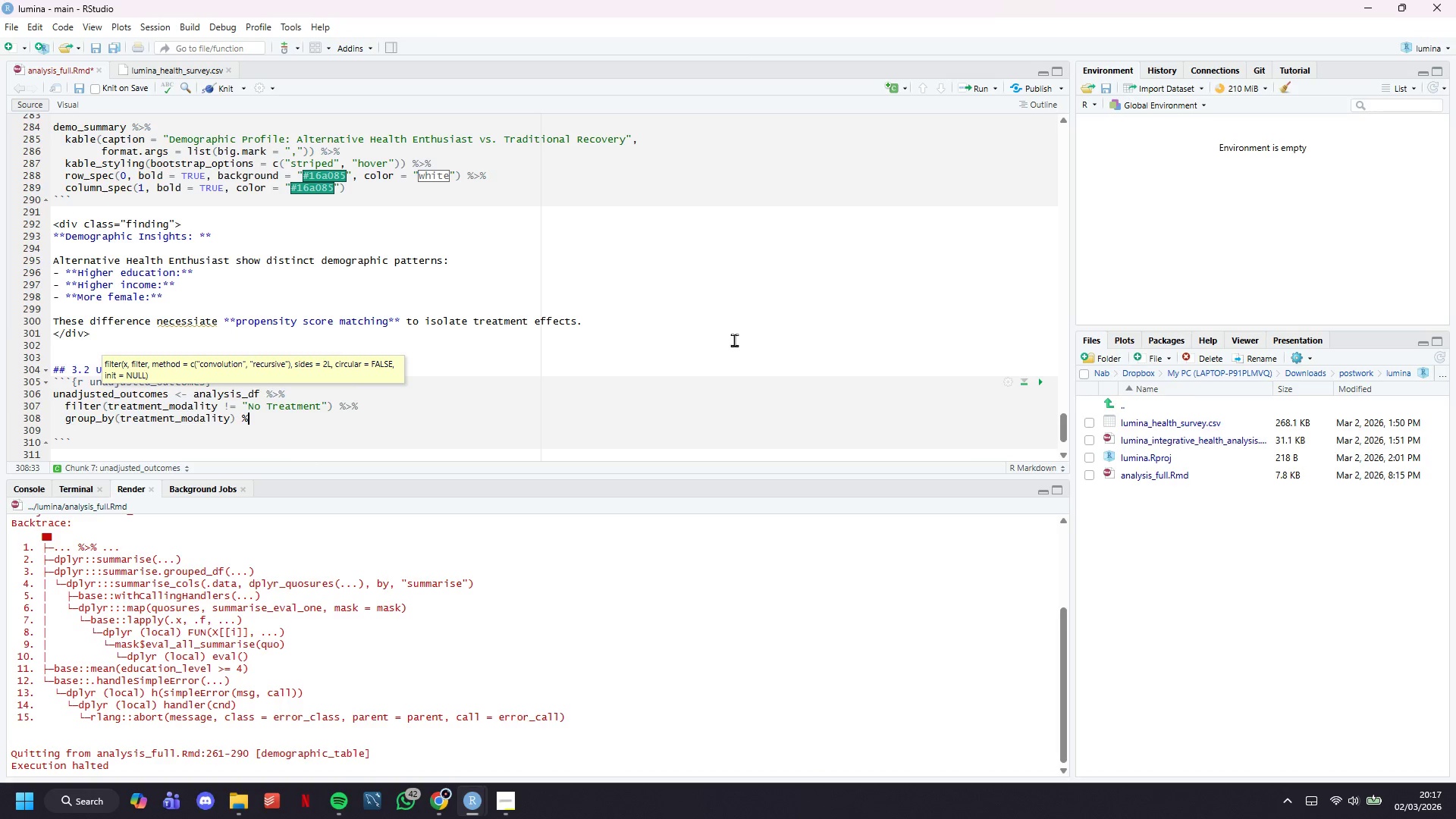 
key(Shift+Period)
 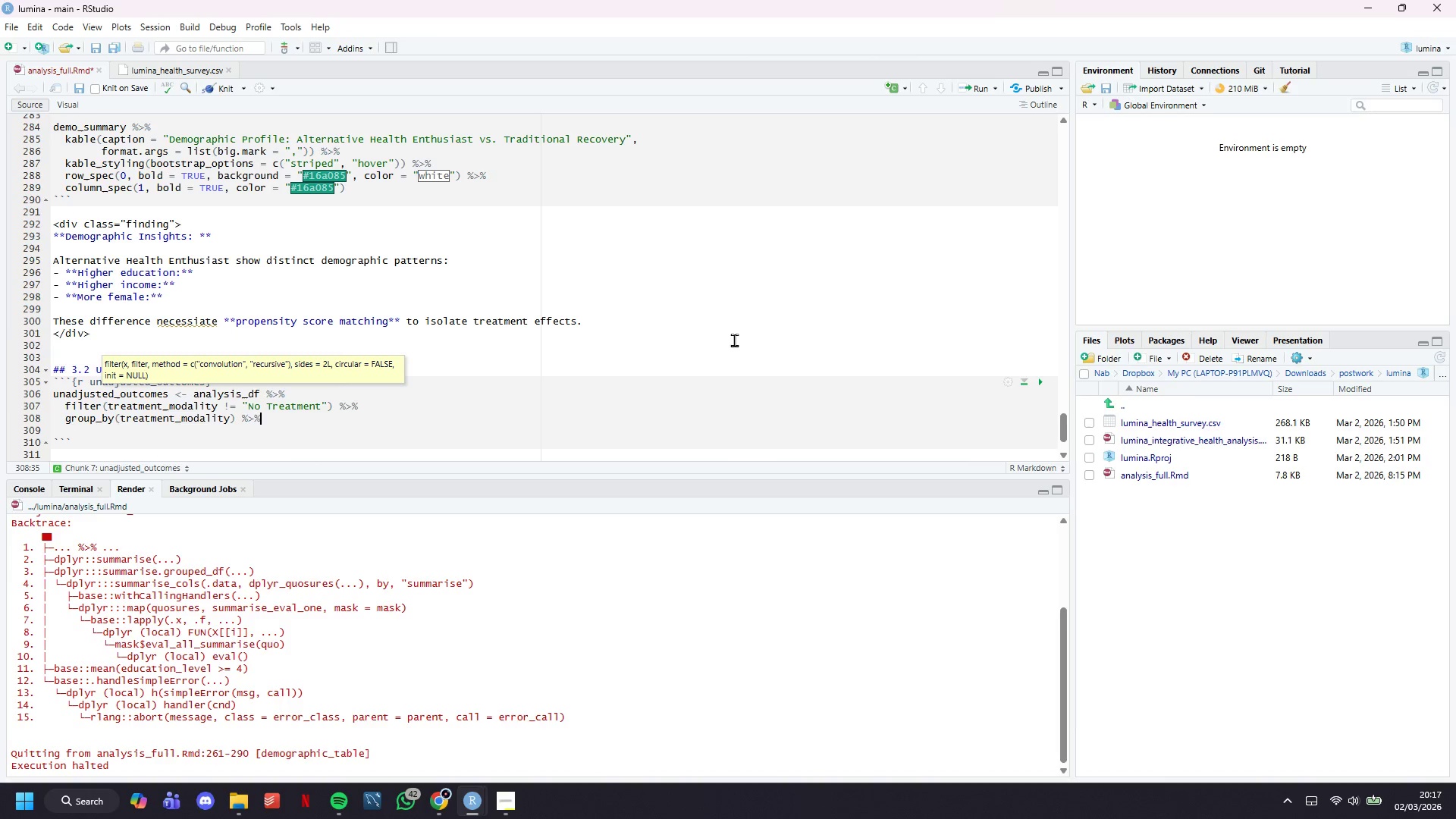 
key(Shift+5)
 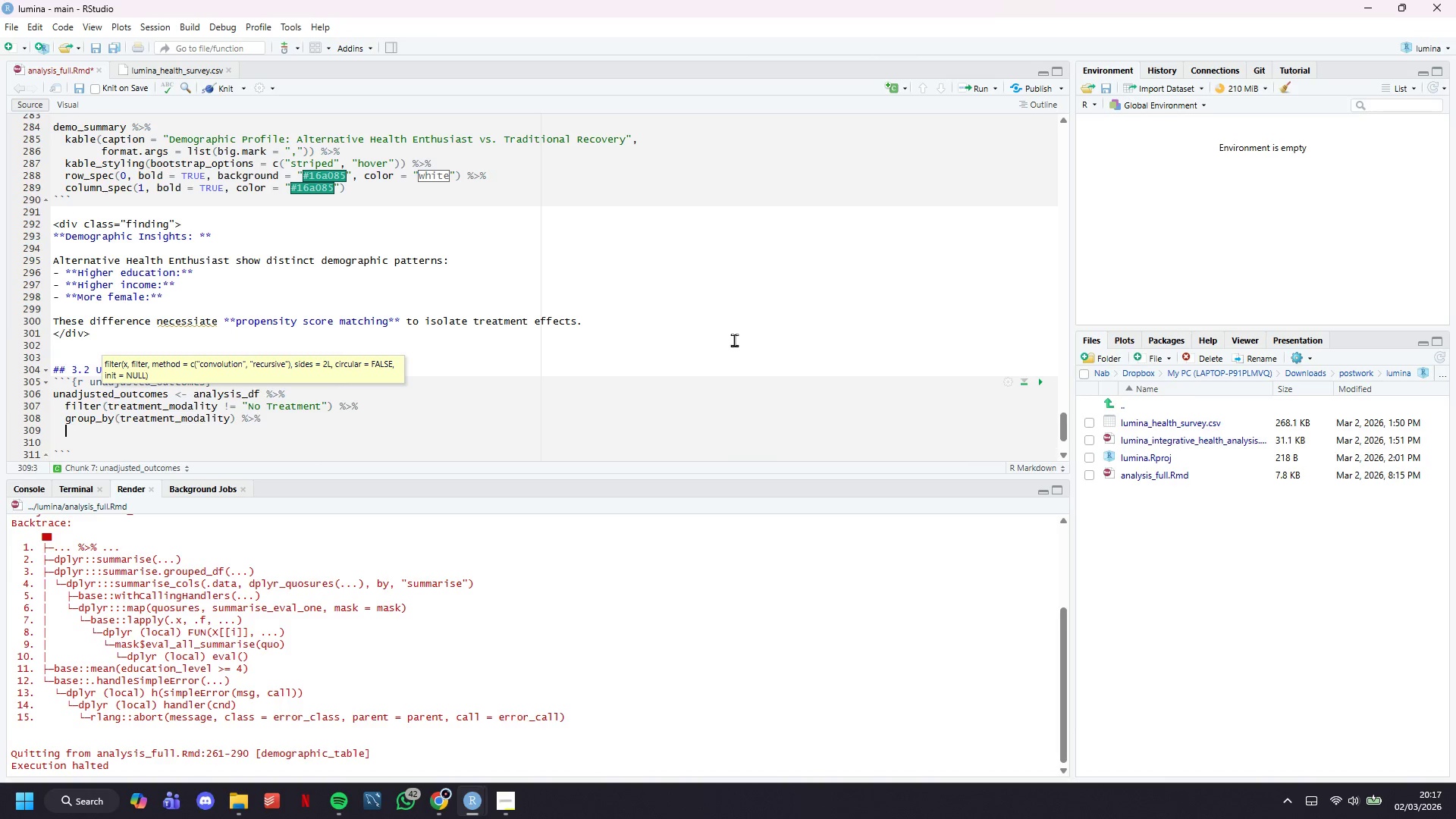 
key(Enter)
 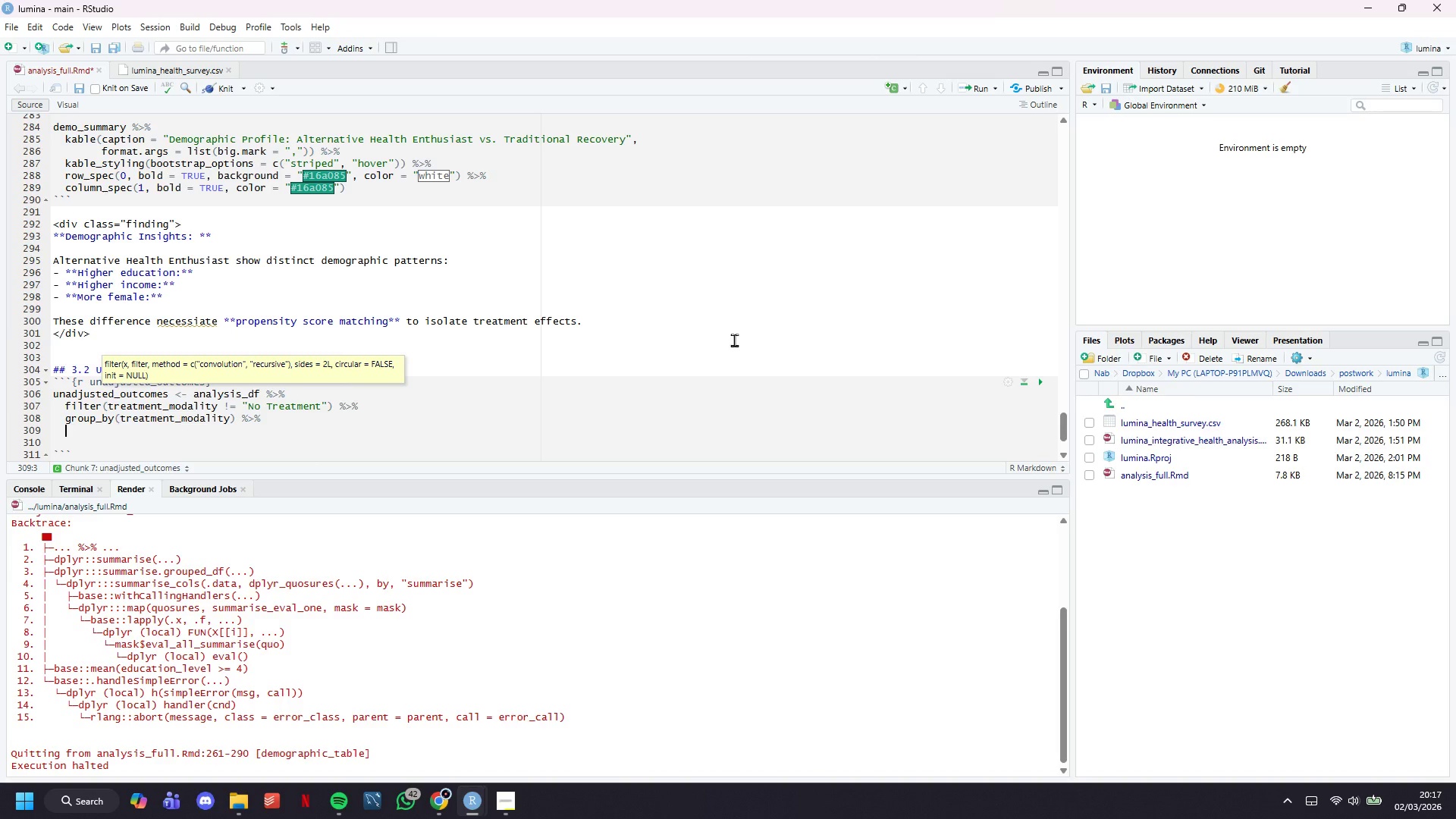 
type(summarise()
 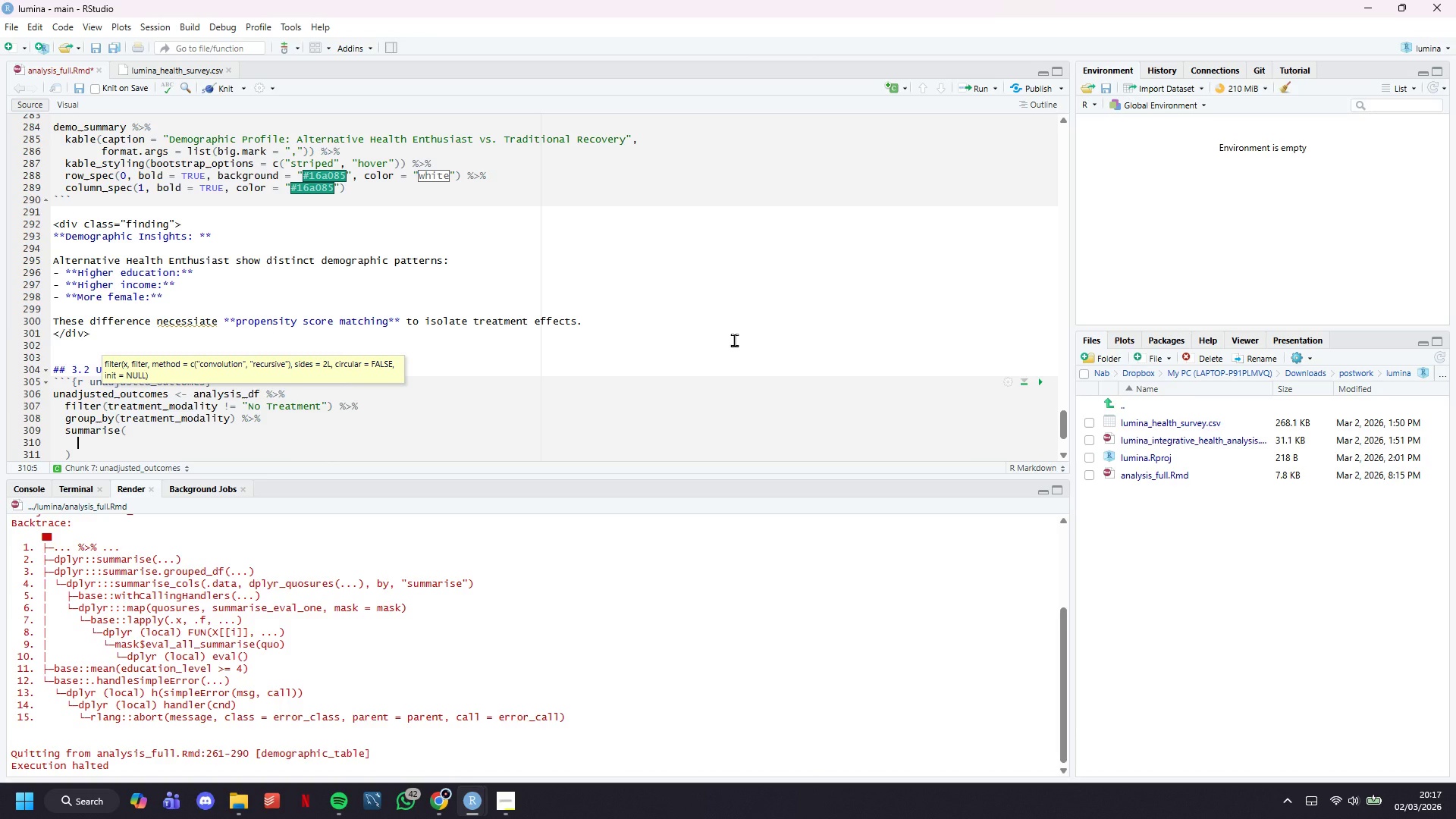 
 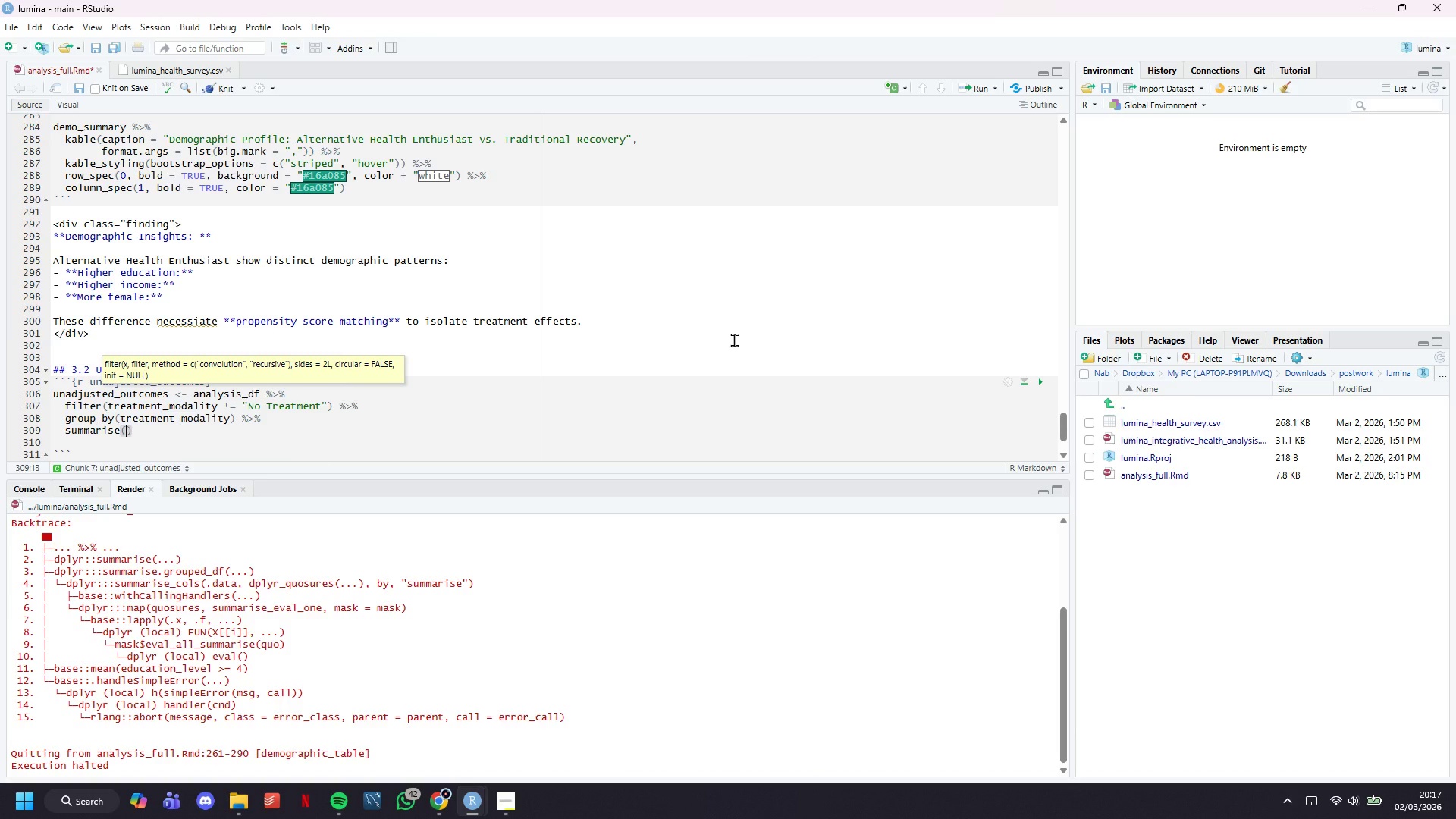 
key(Enter)
 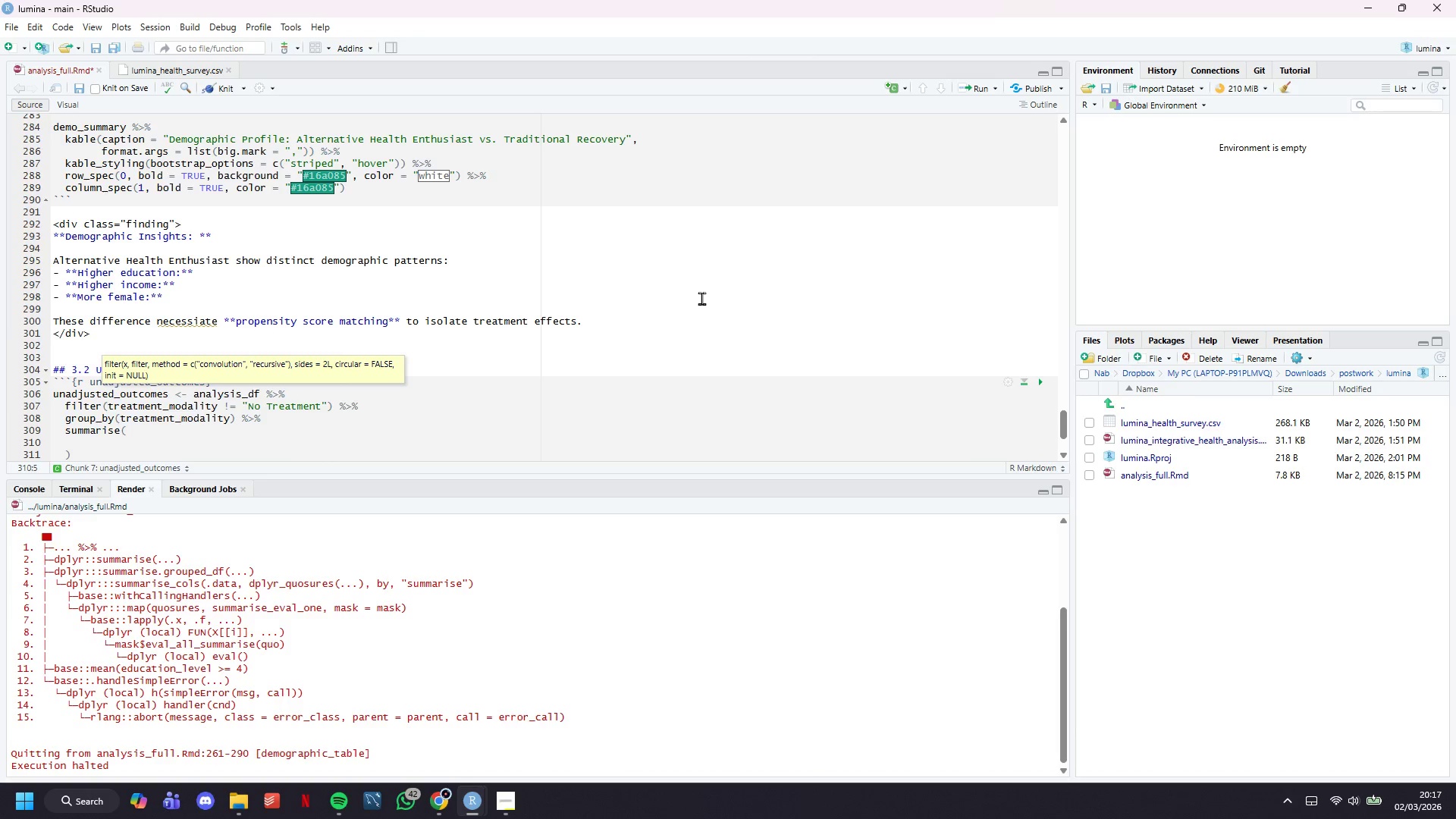 
scroll: coordinate [701, 298], scroll_direction: down, amount: 3.0
 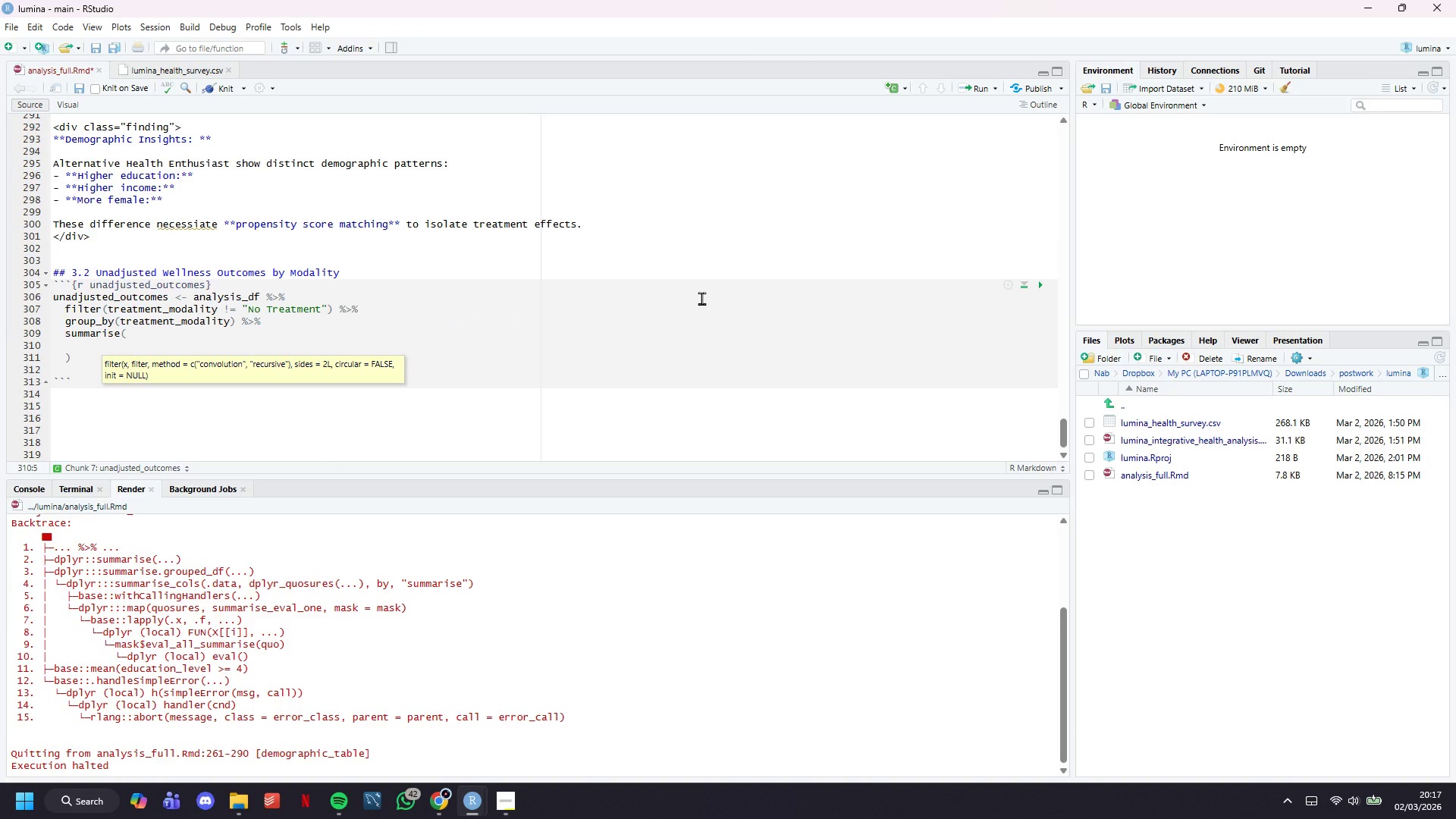 
type(N = n()
 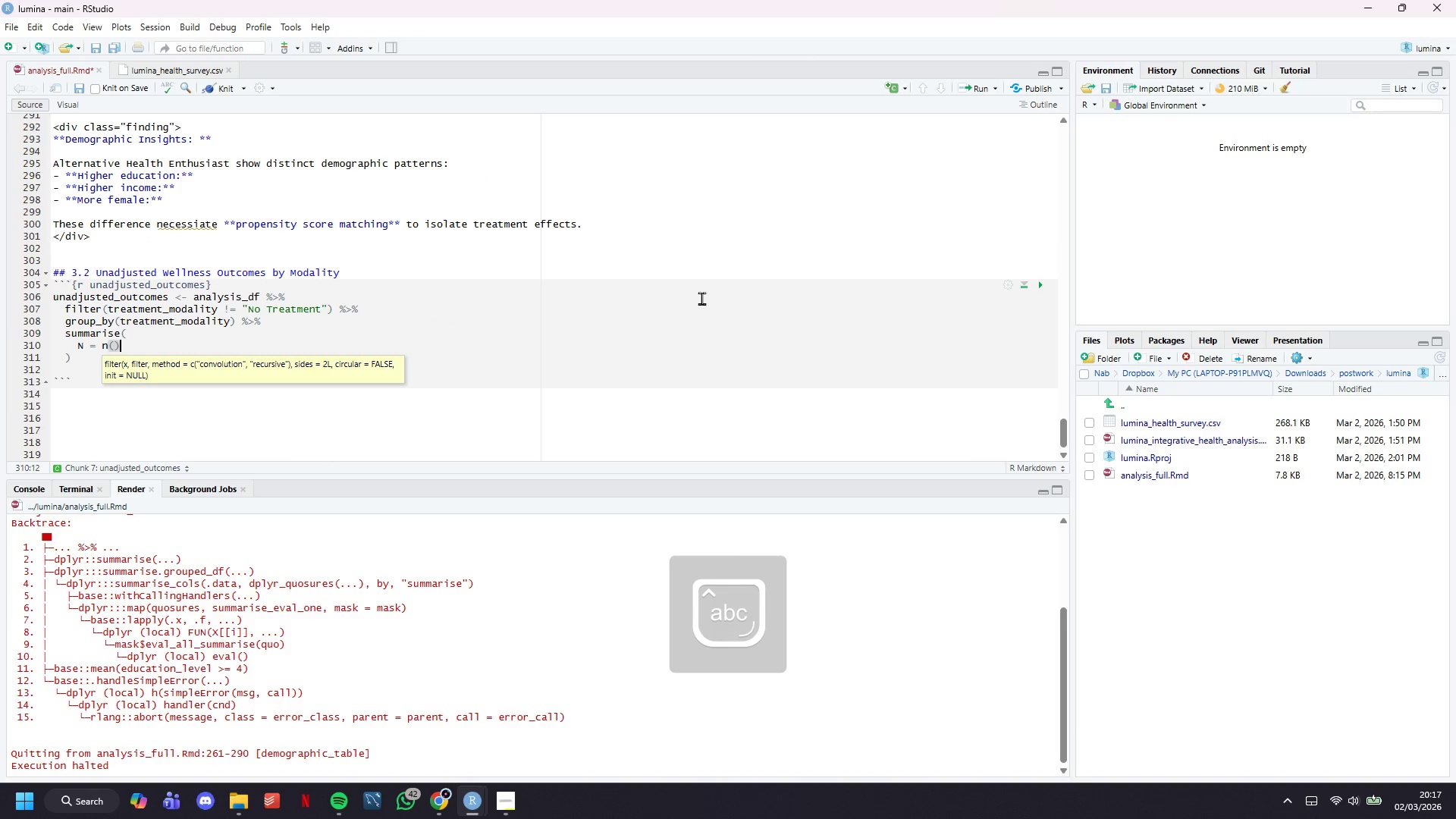 
 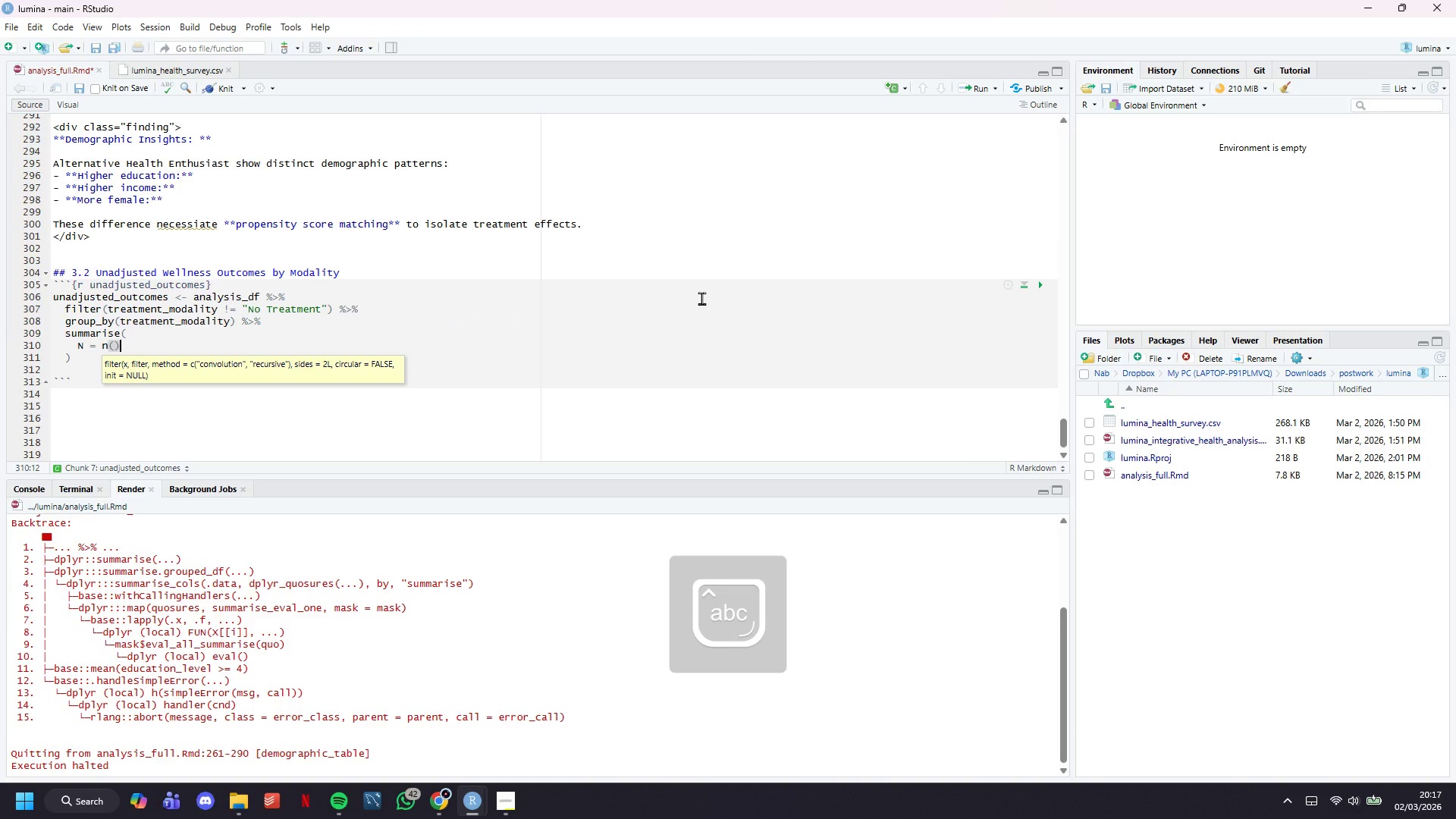 
key(ArrowRight)
 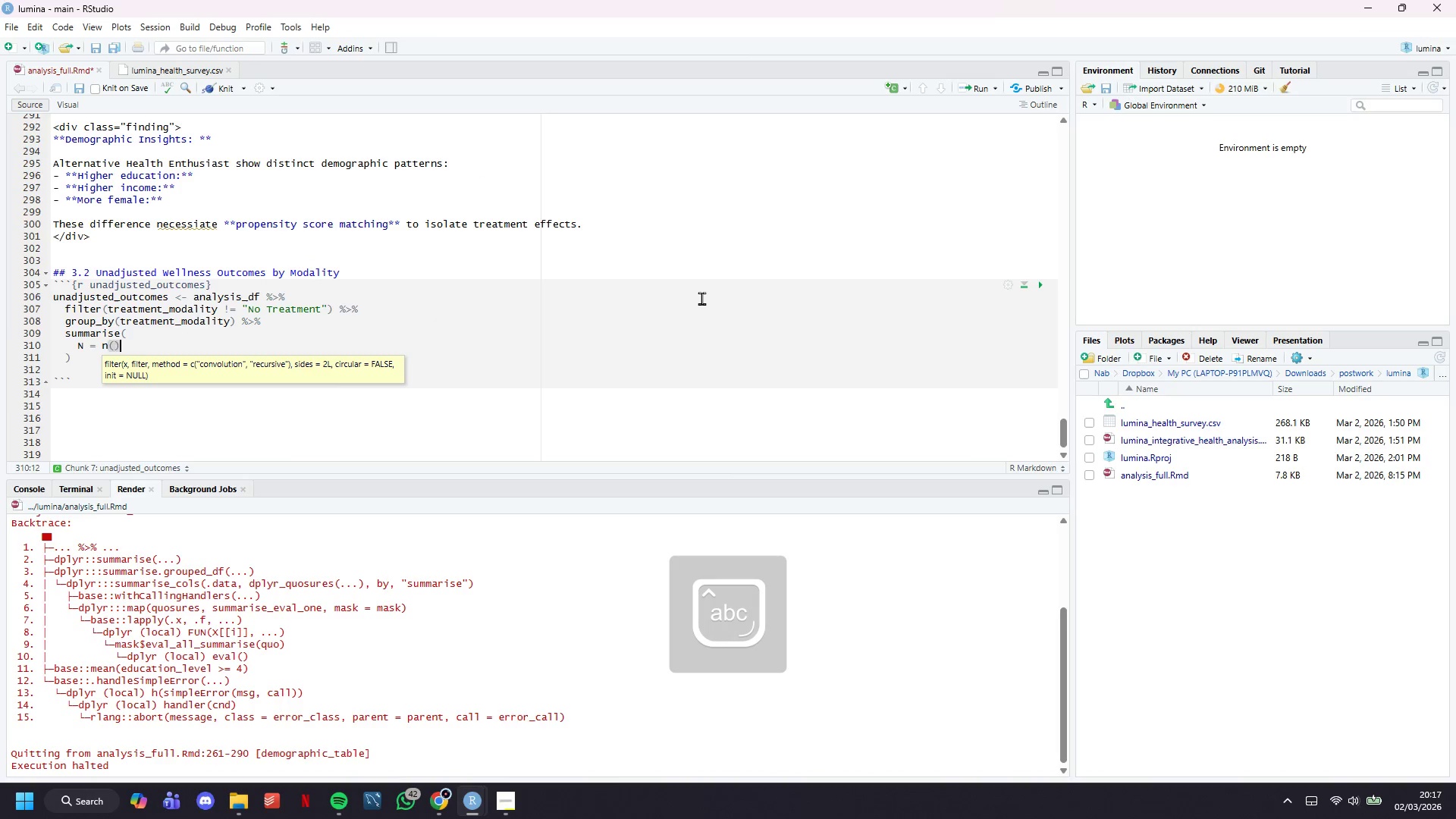 
key(Comma)
 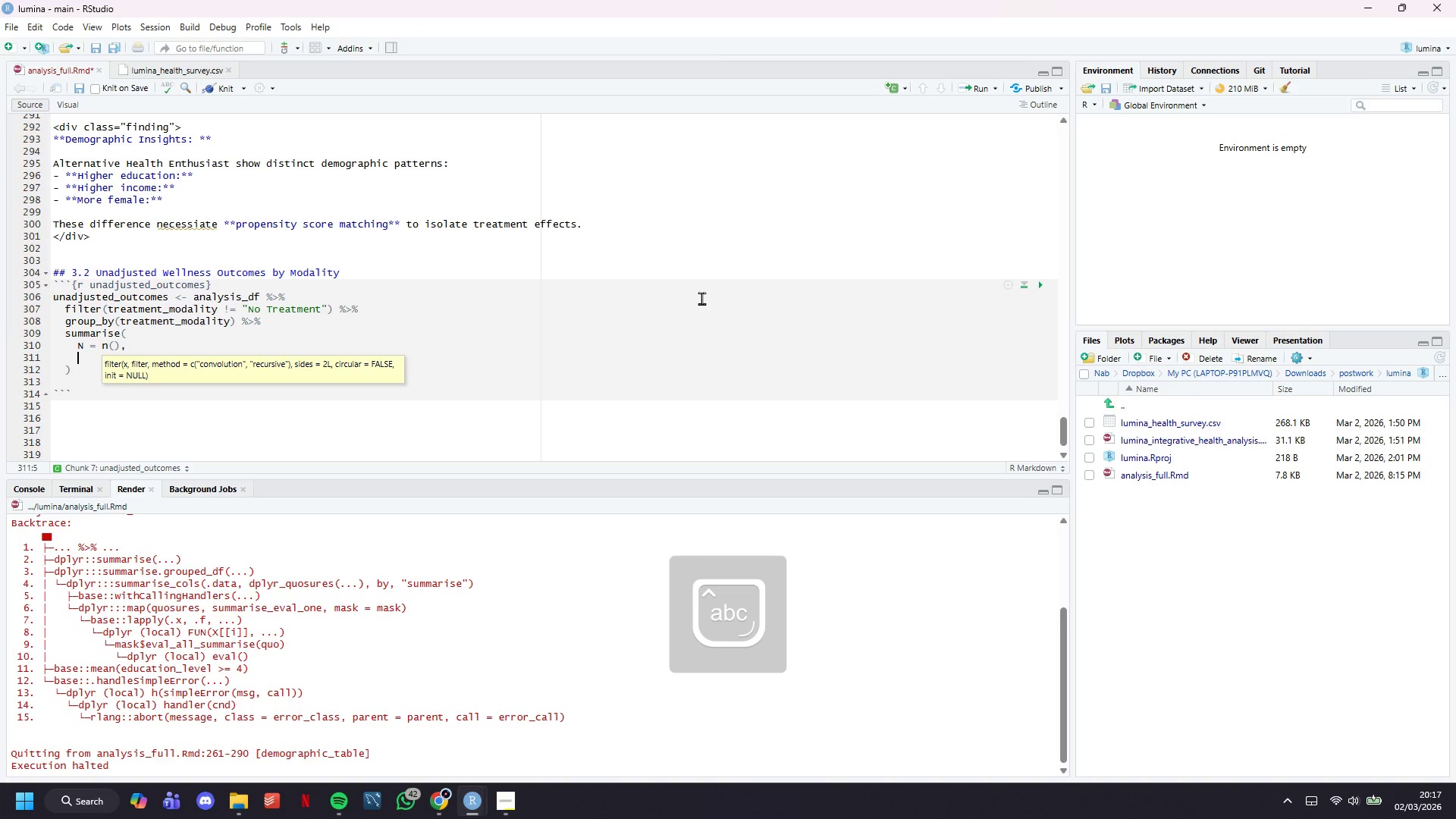 
key(Enter)
 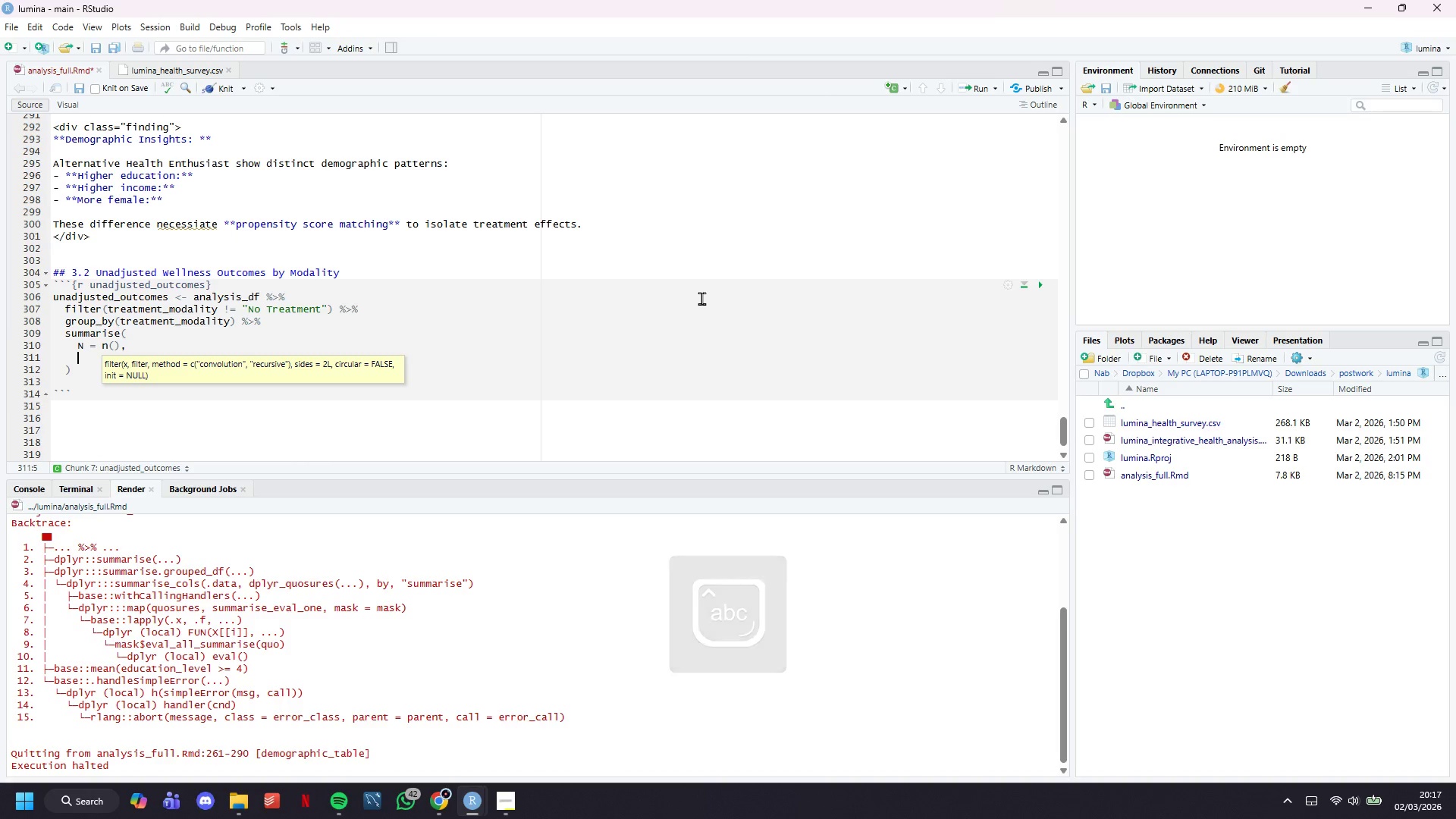 
key(Backquote)
 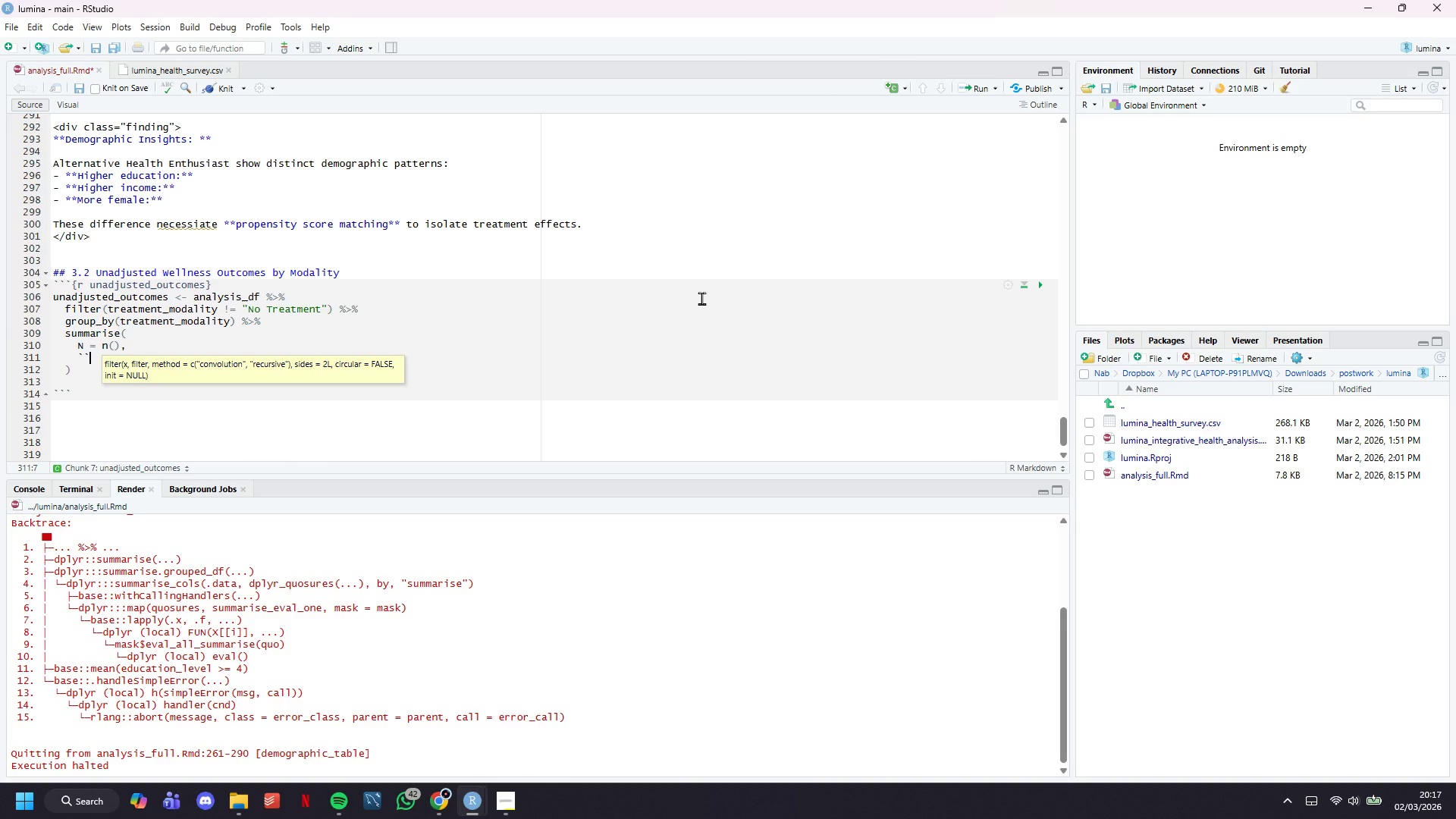 
key(Backquote)
 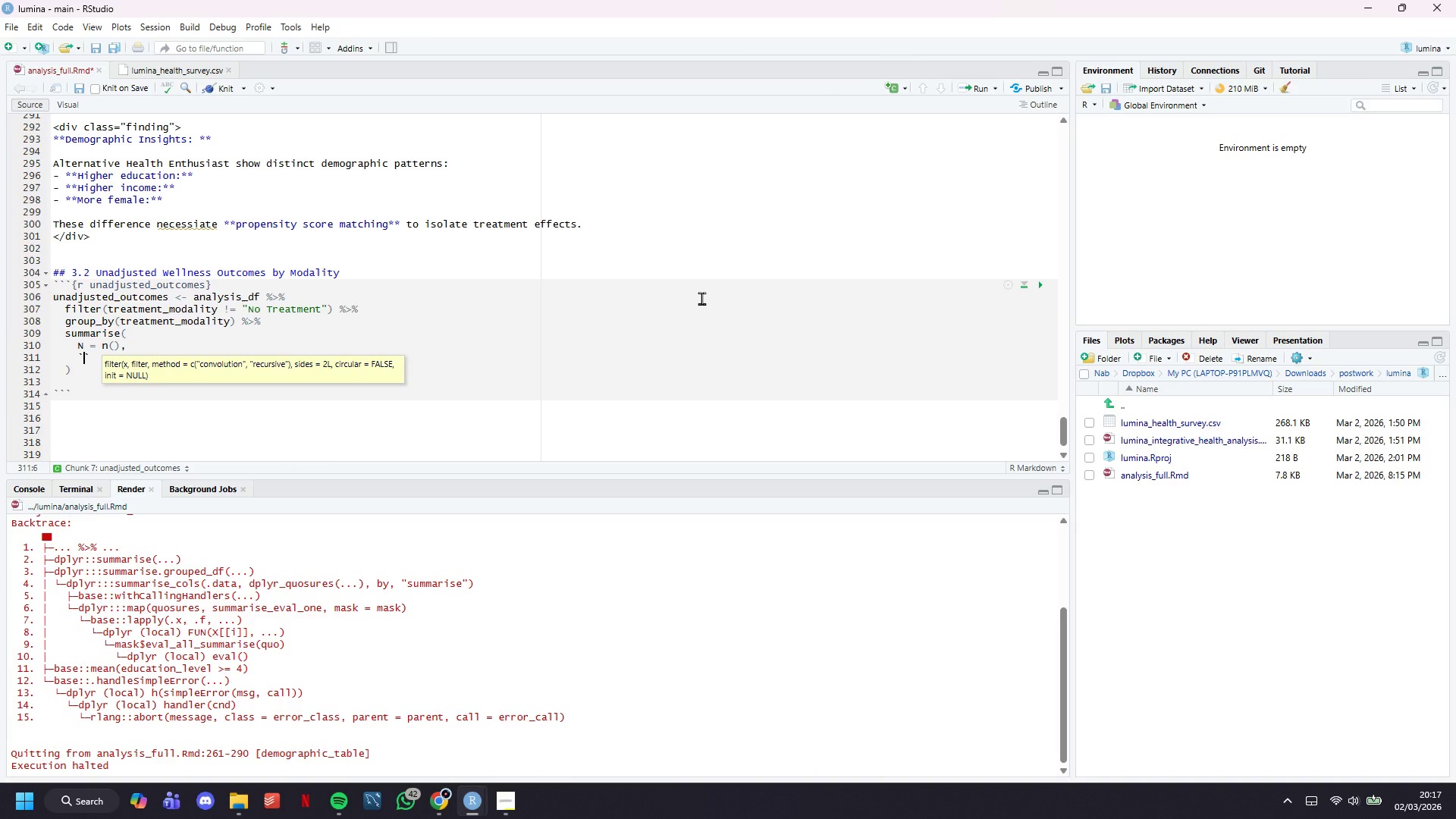 
key(ArrowLeft)
 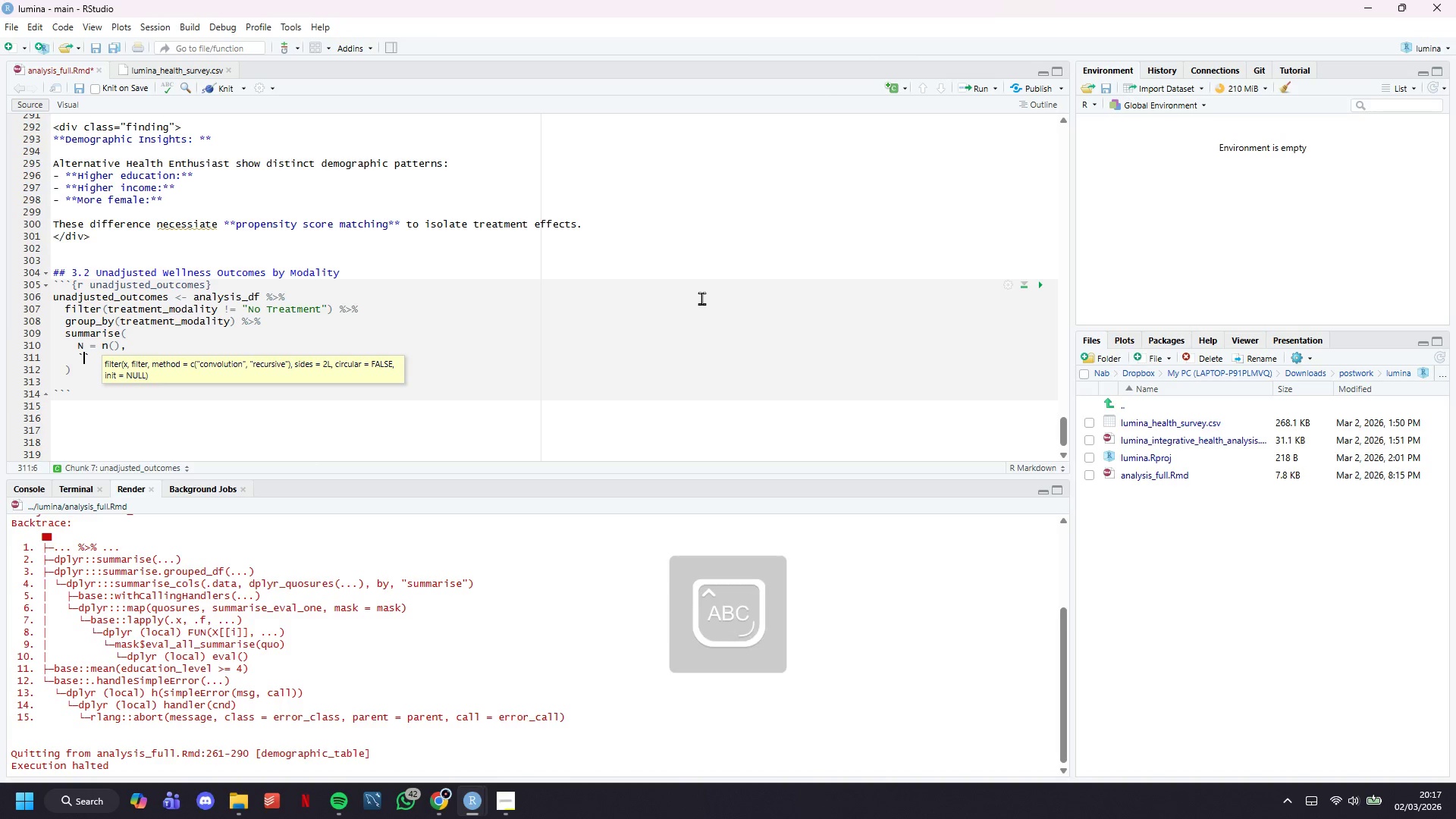 
type(Sleep (hrs))
 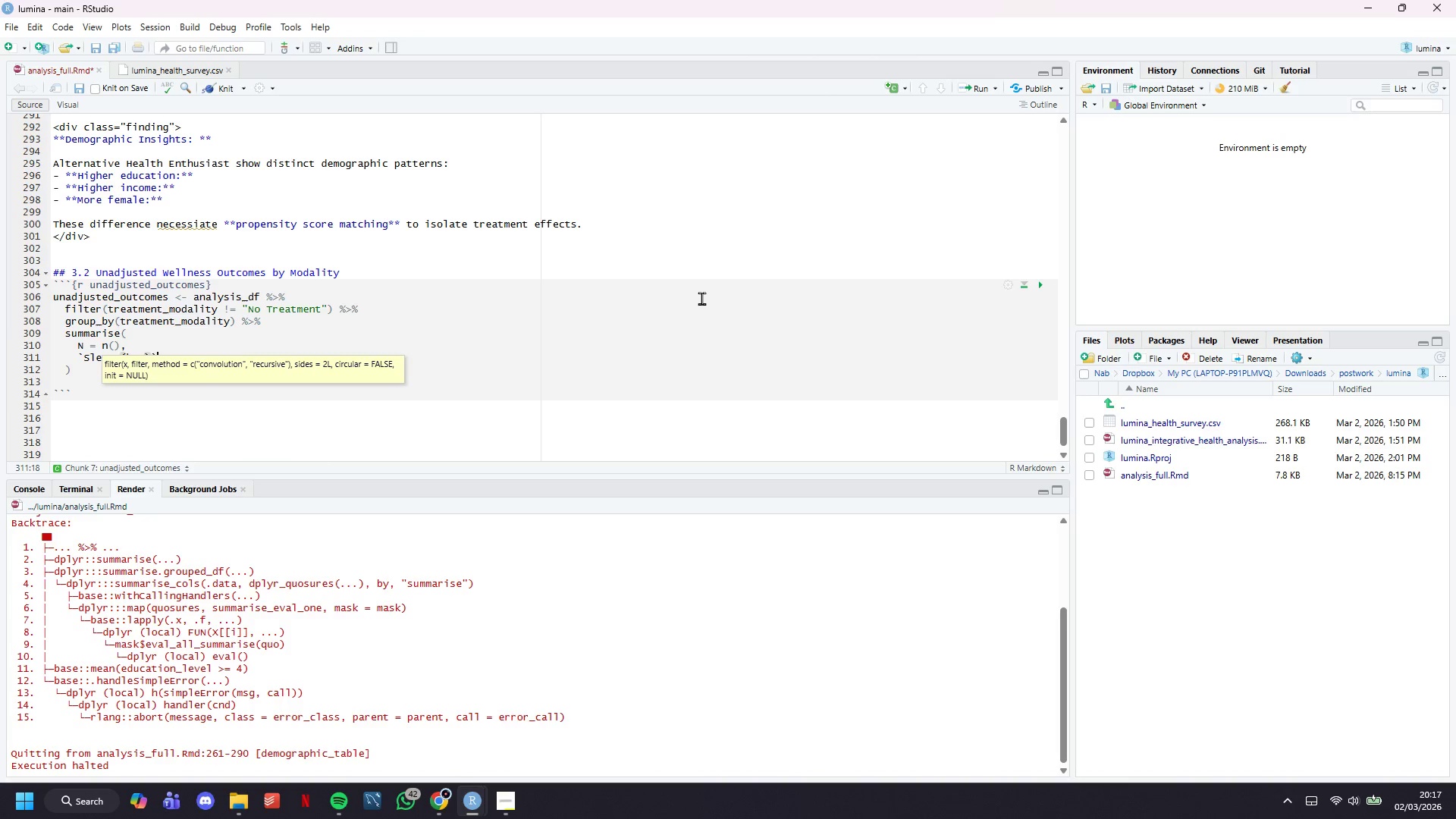 
 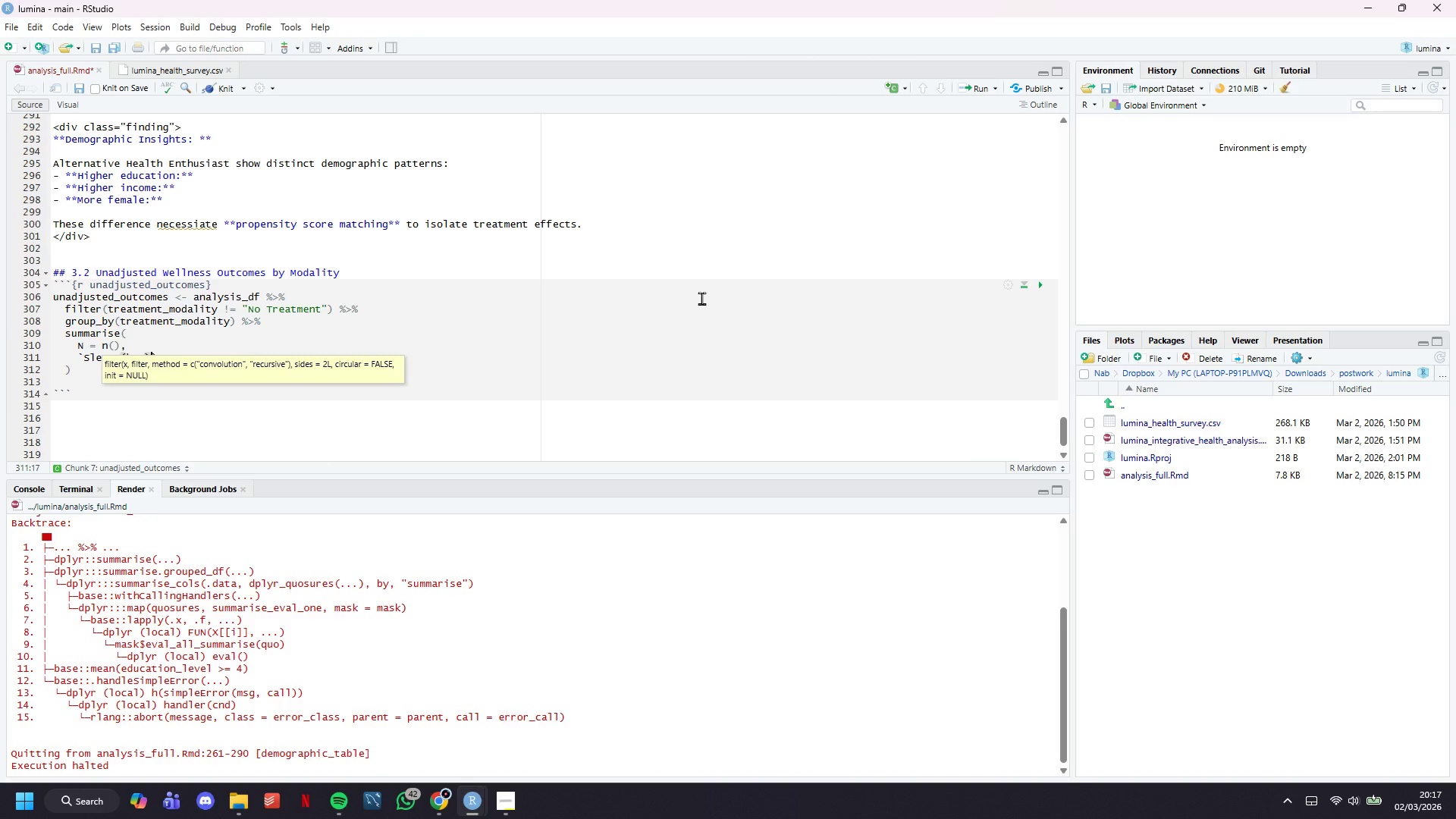 
key(ArrowRight)
 